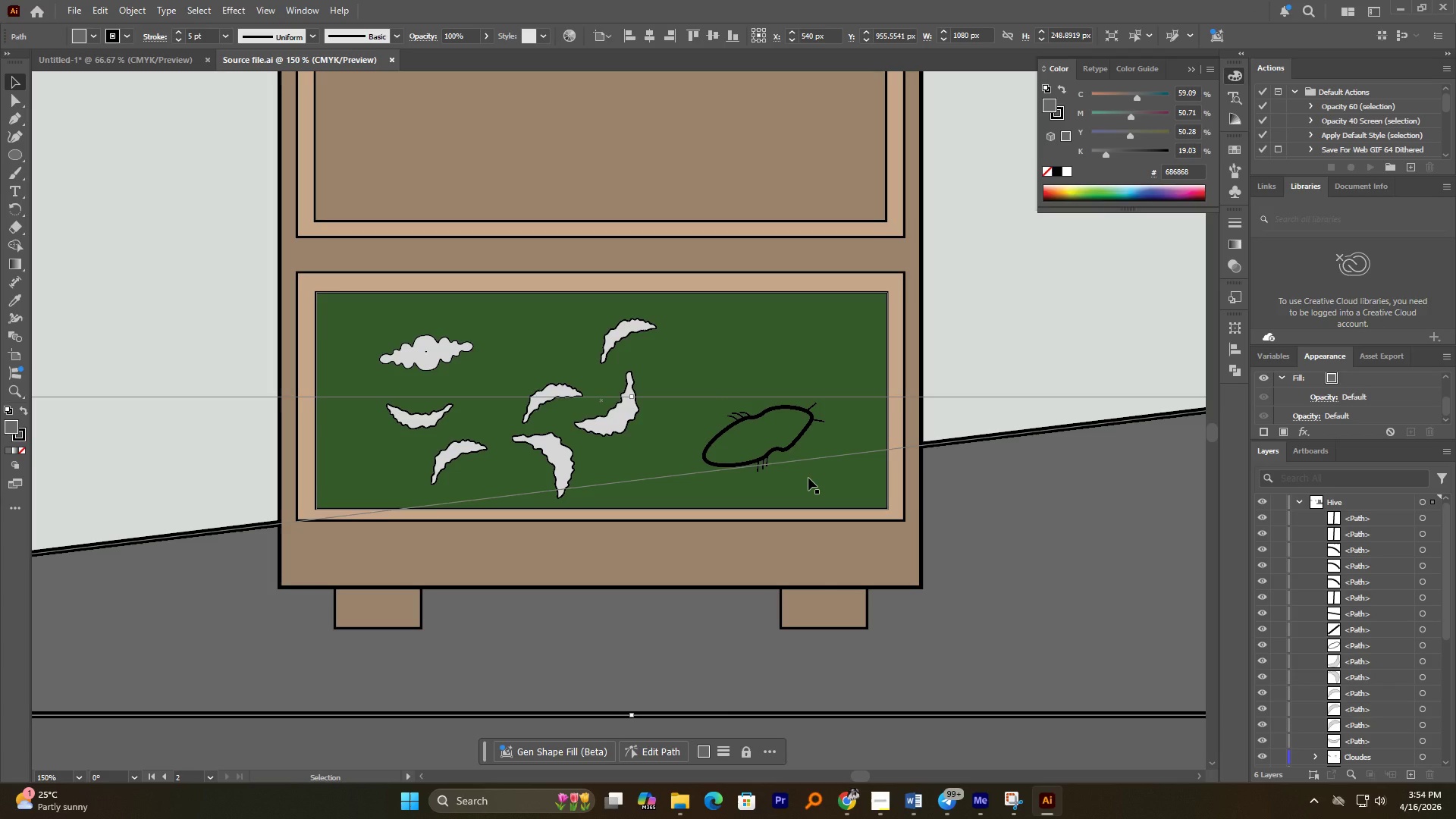 
hold_key(key=AltLeft, duration=1.3)
scroll: coordinate [761, 234], scroll_direction: down, amount: 2.0
 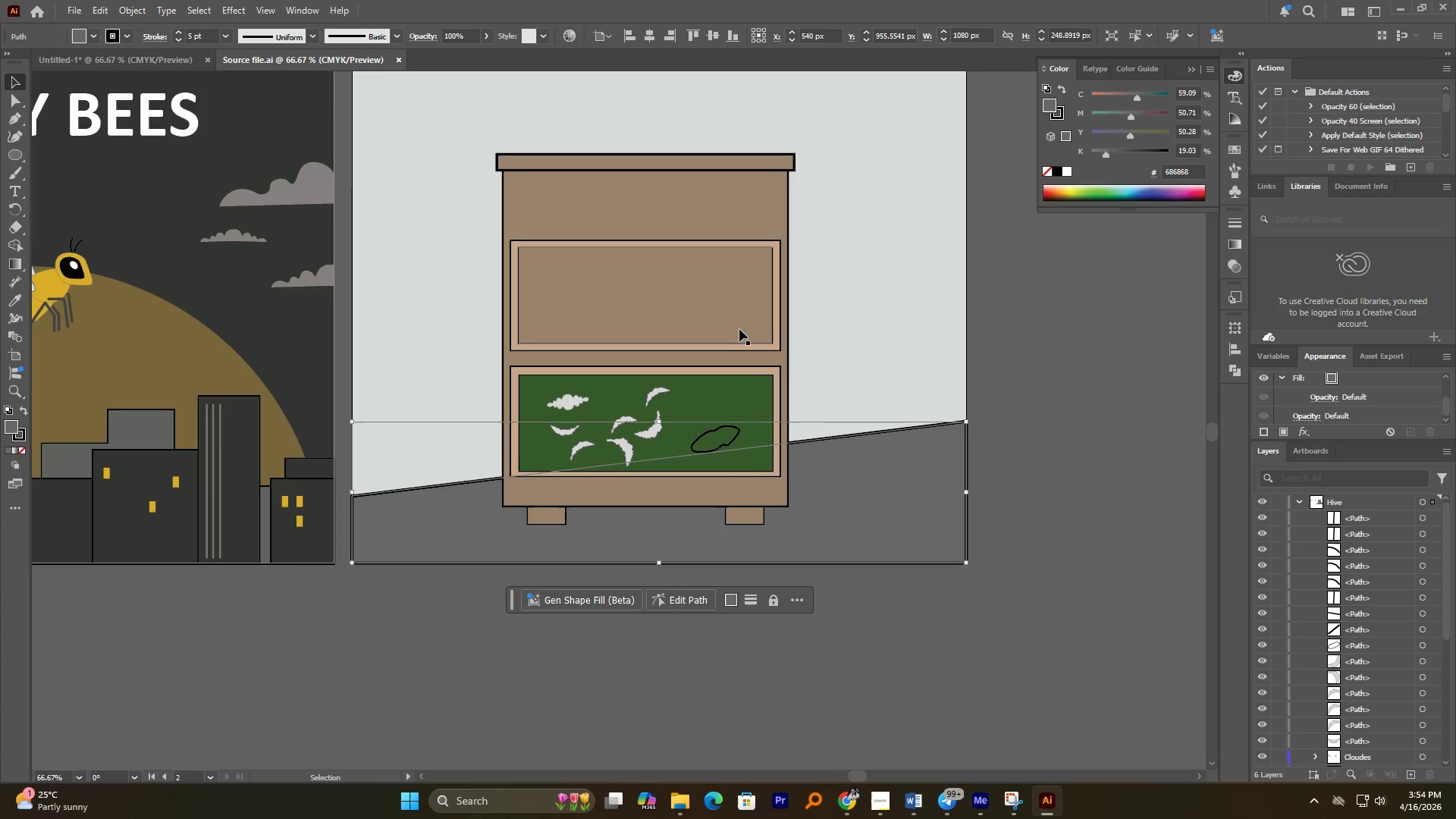 
wait(6.38)
 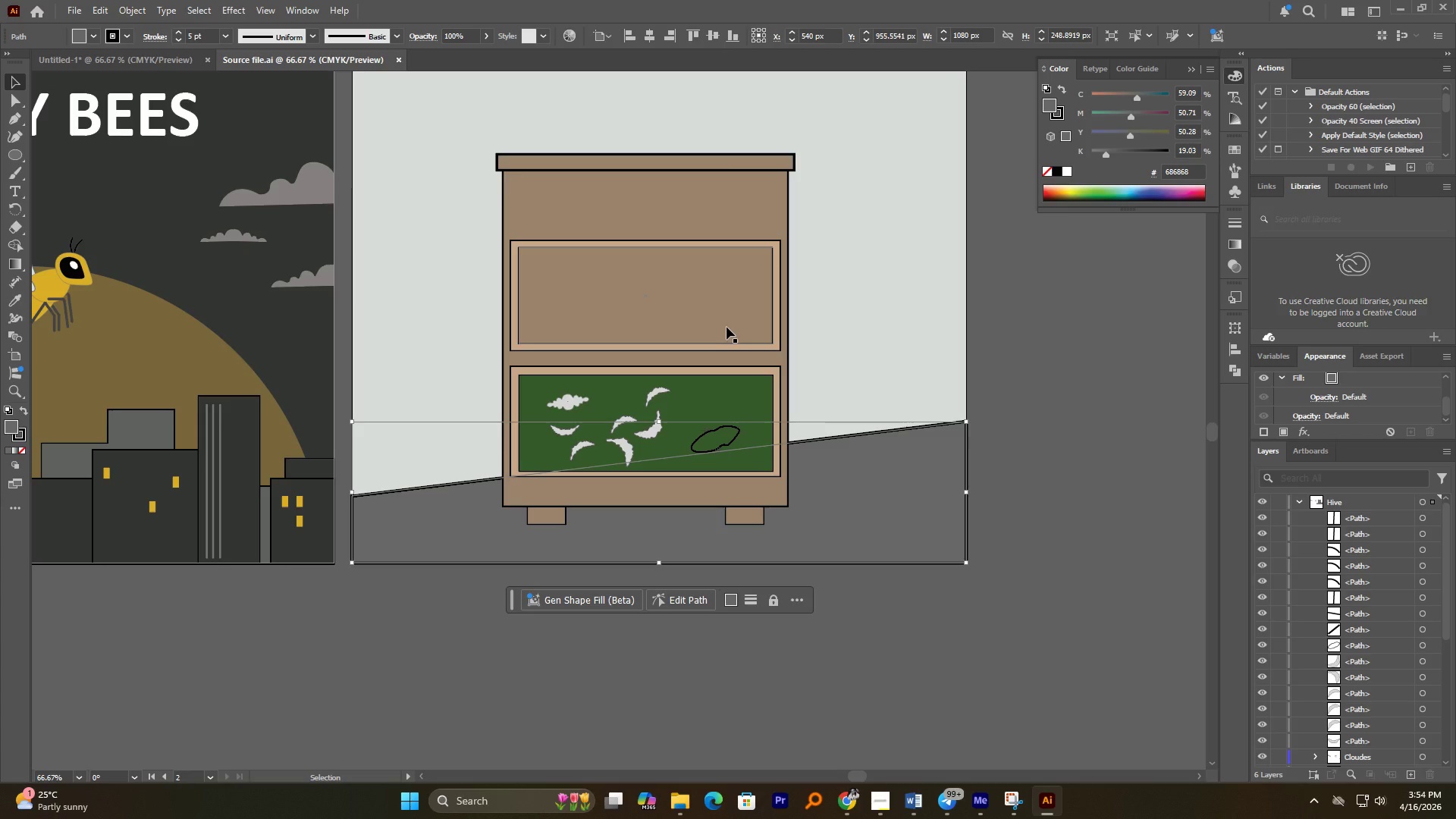 
left_click([549, 281])
 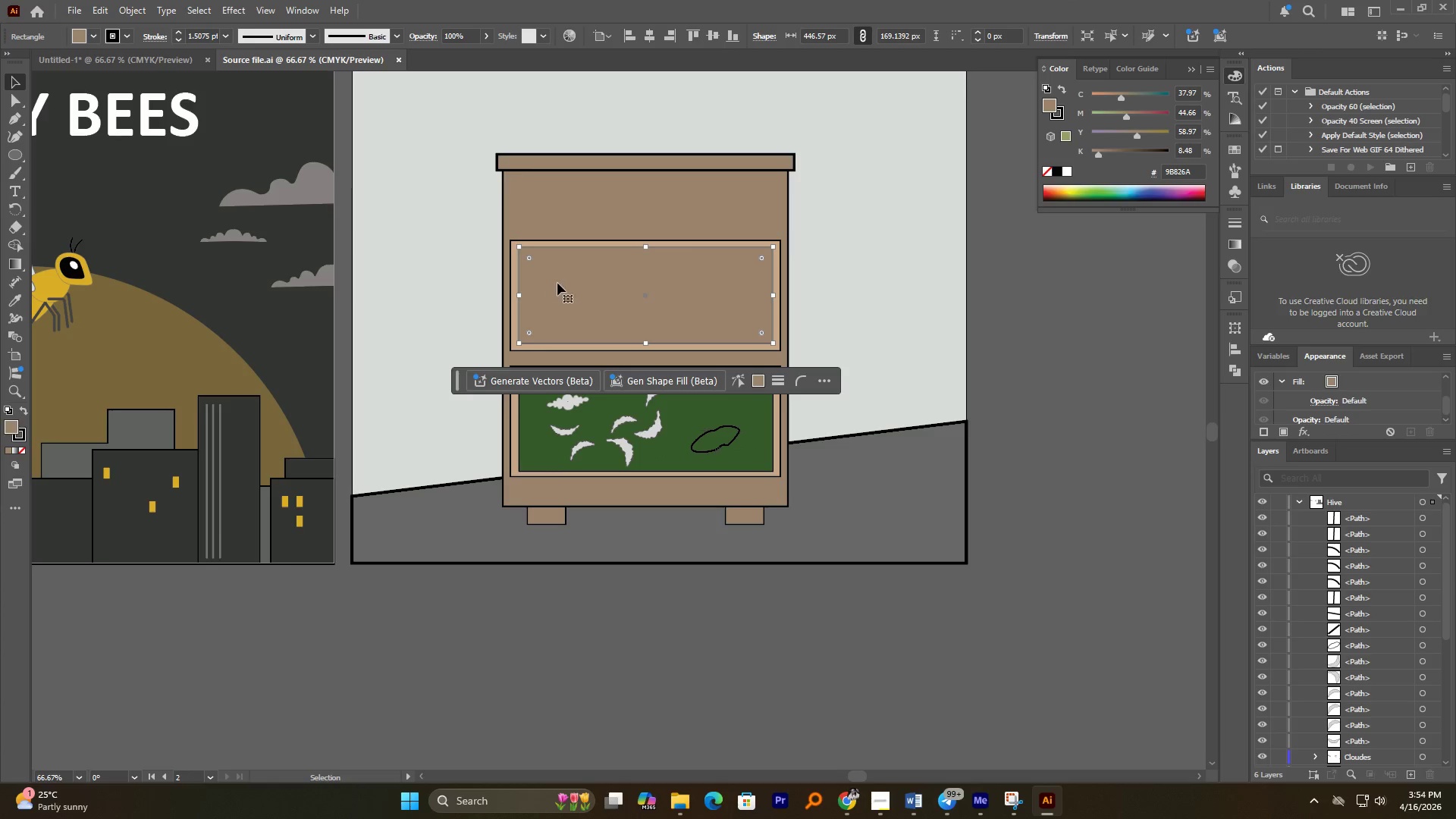 
hold_key(key=AltLeft, duration=1.92)
scroll: coordinate [644, 303], scroll_direction: up, amount: 2.0
 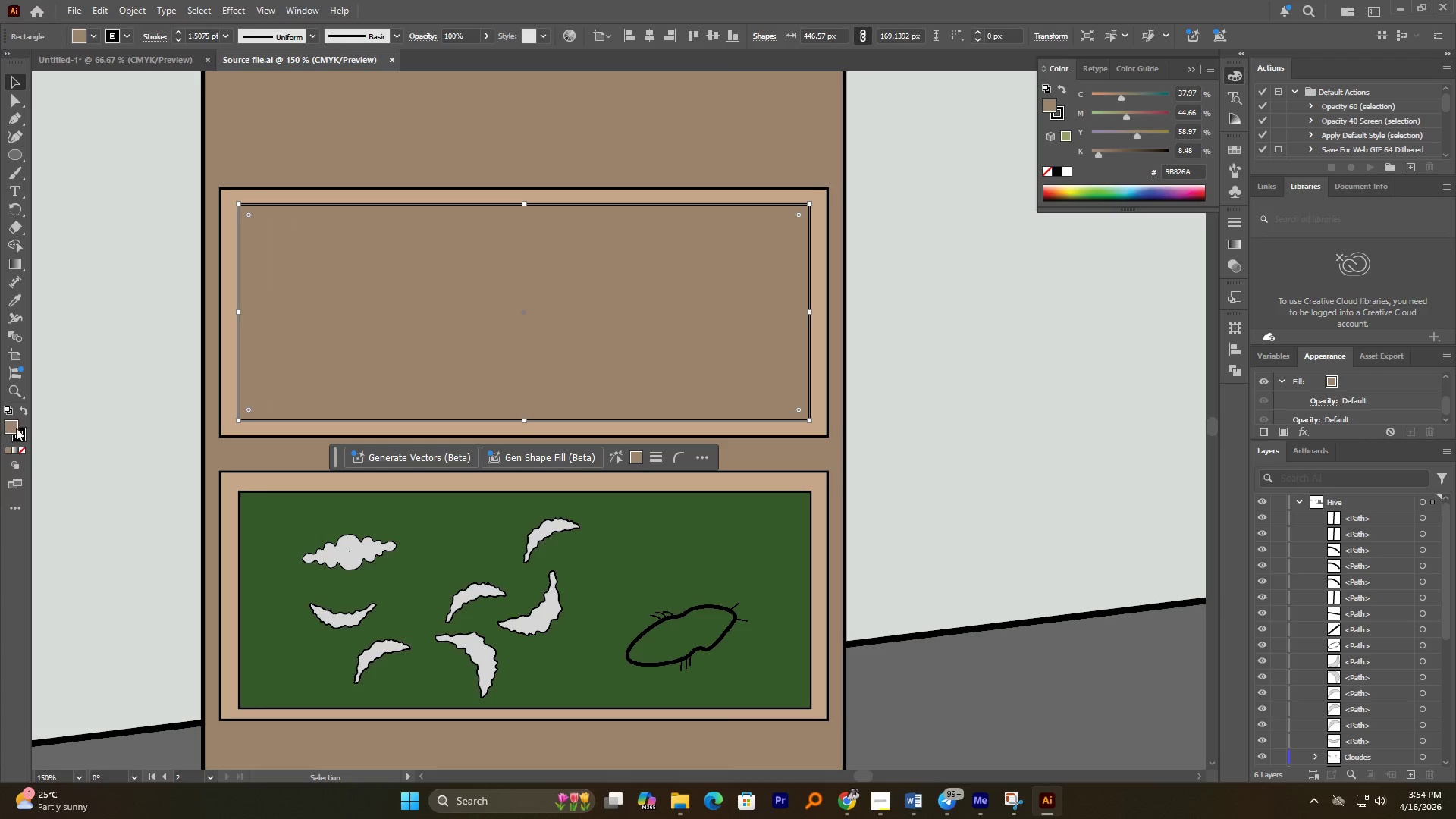 
double_click([16, 428])
 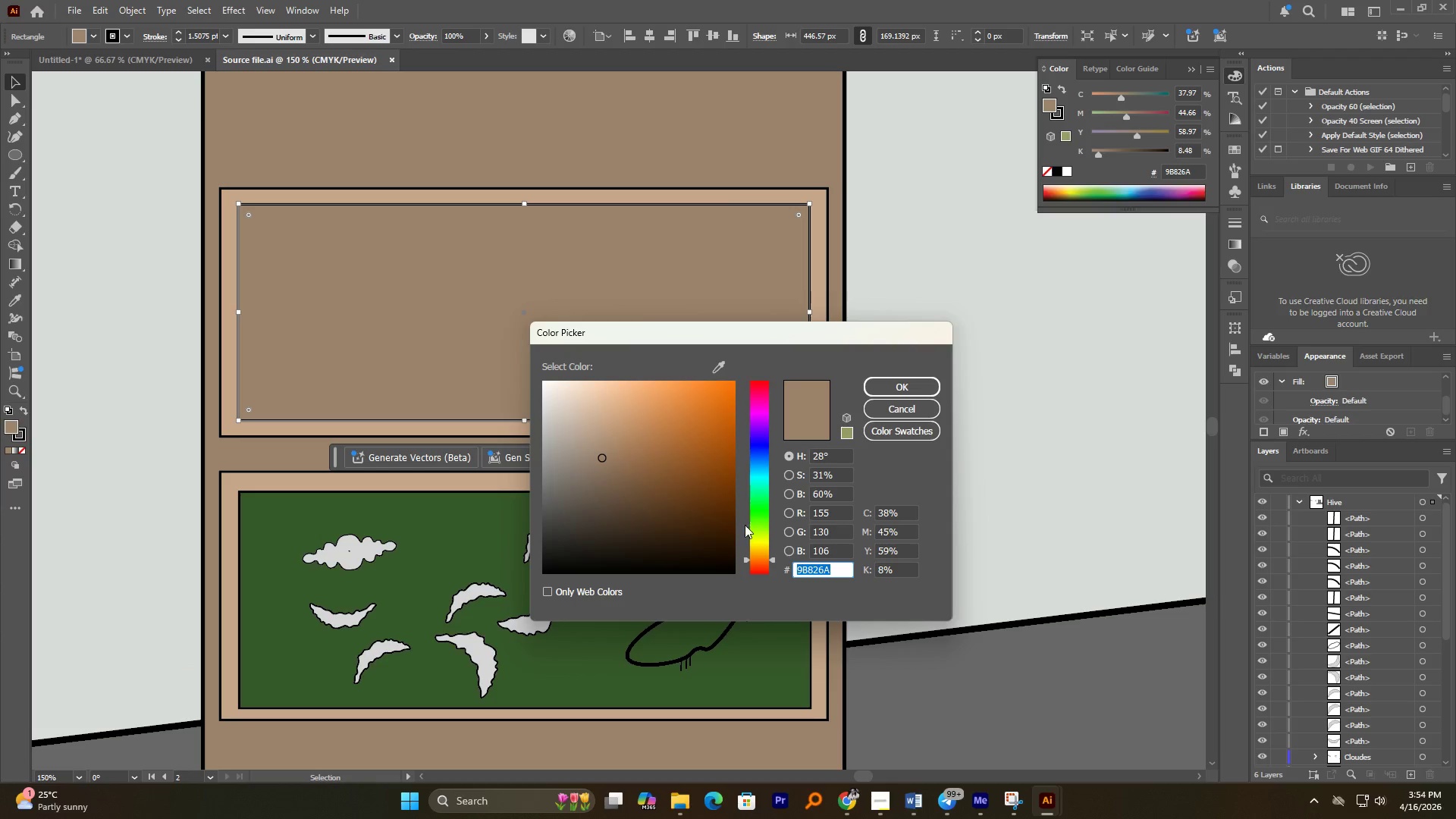 
left_click_drag(start_coordinate=[746, 548], to_coordinate=[750, 543])
 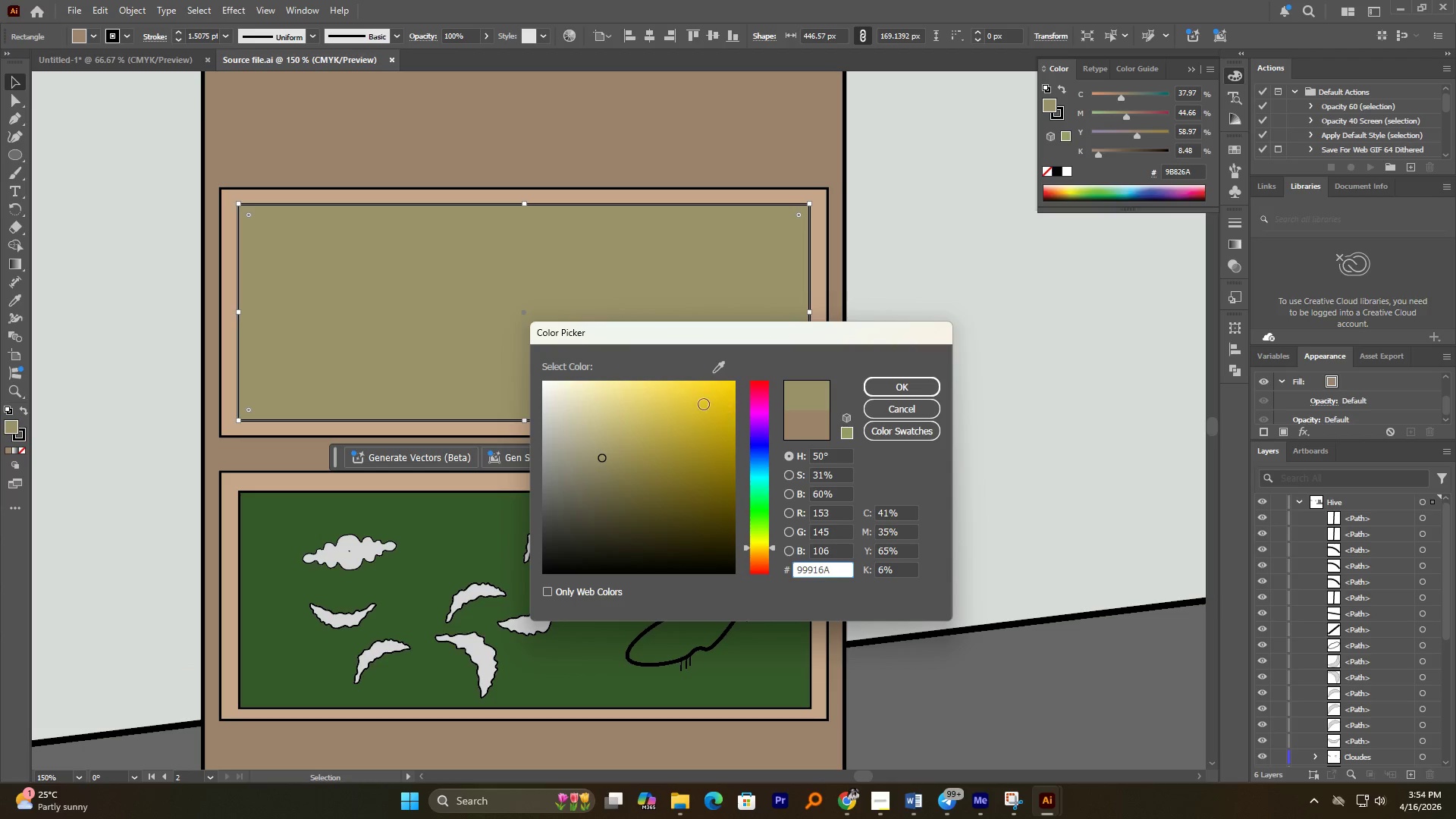 
left_click([703, 403])
 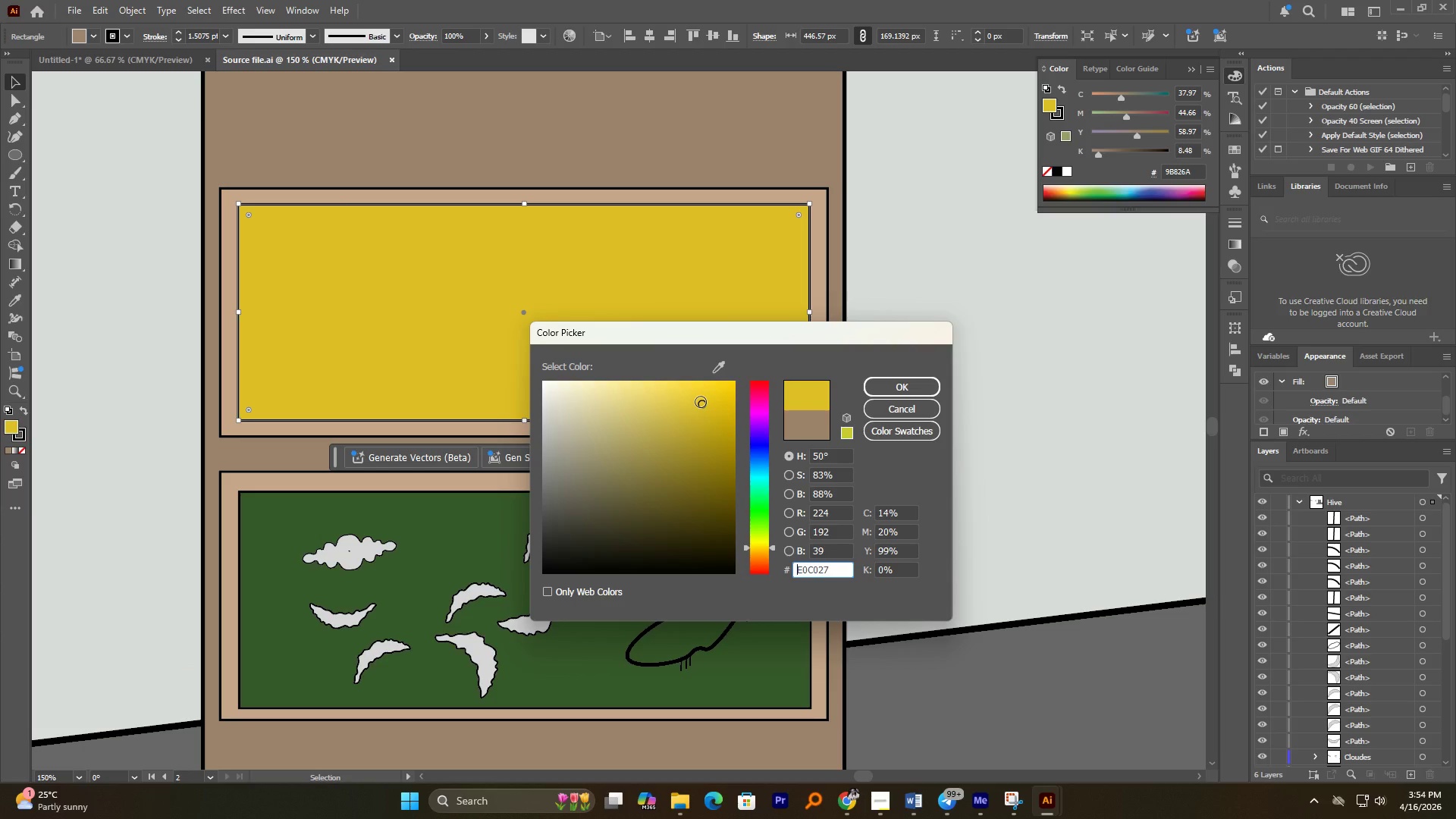 
left_click_drag(start_coordinate=[701, 410], to_coordinate=[689, 415])
 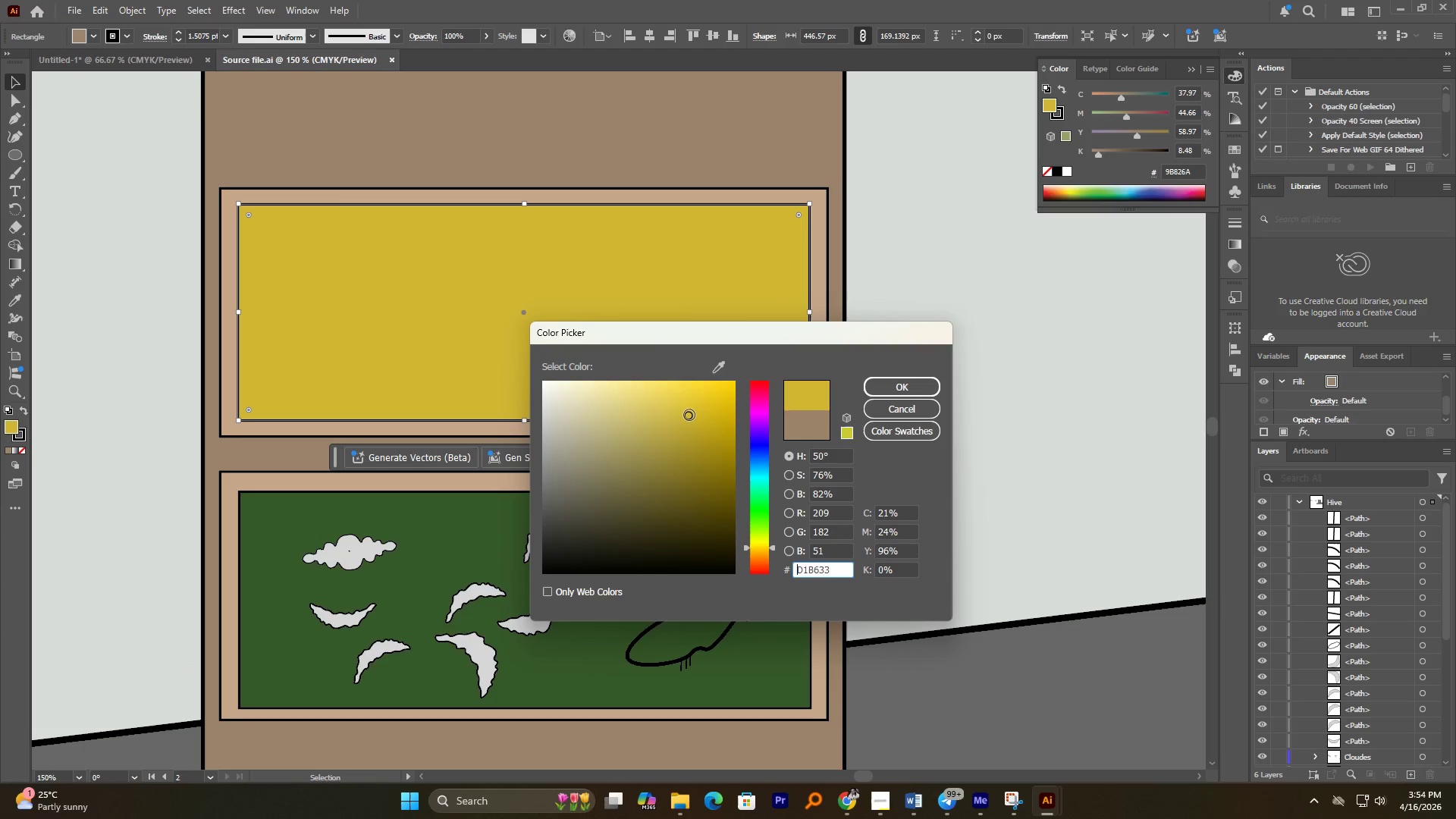 
key(Alt+AltLeft)
 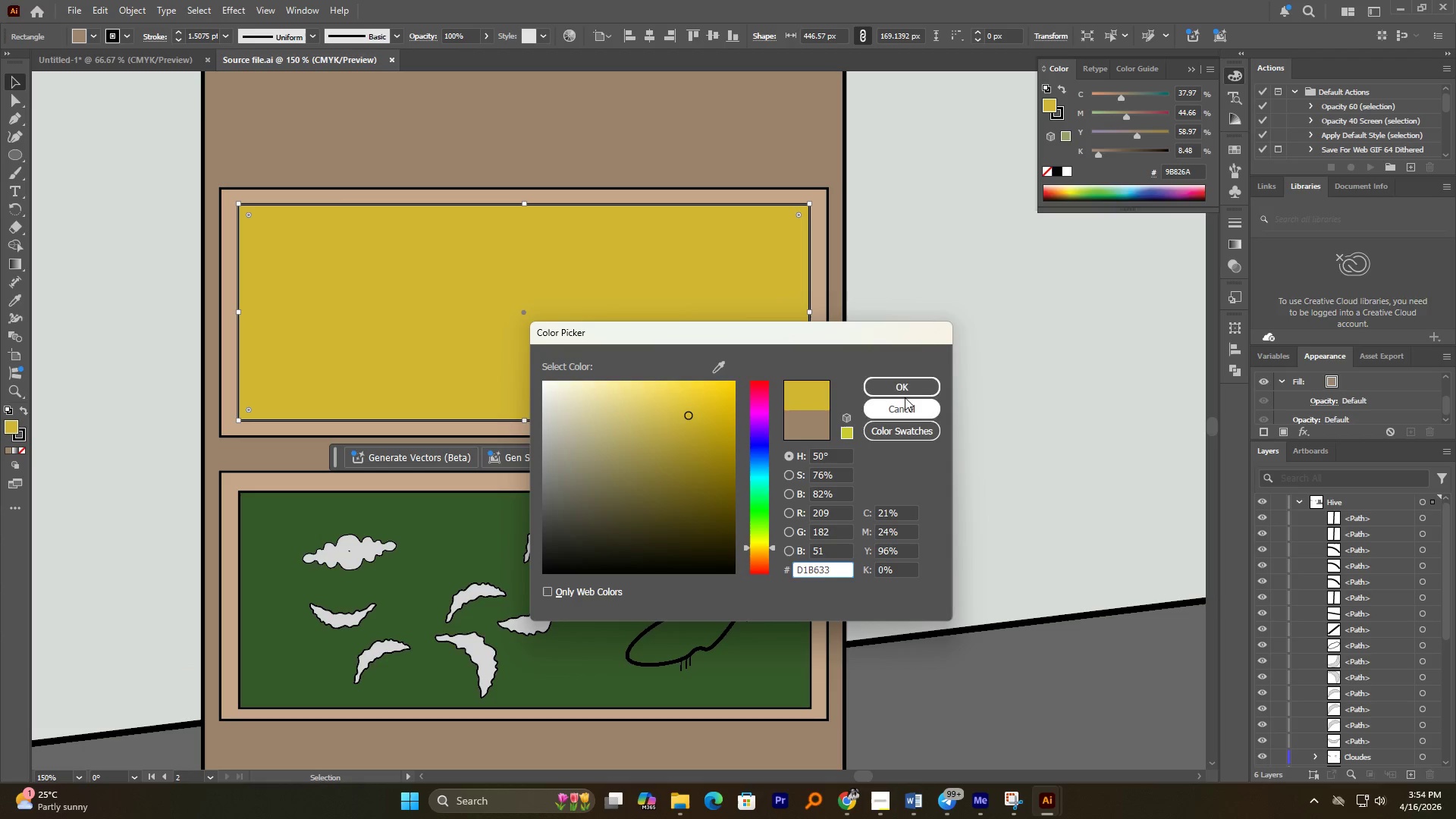 
left_click([905, 388])
 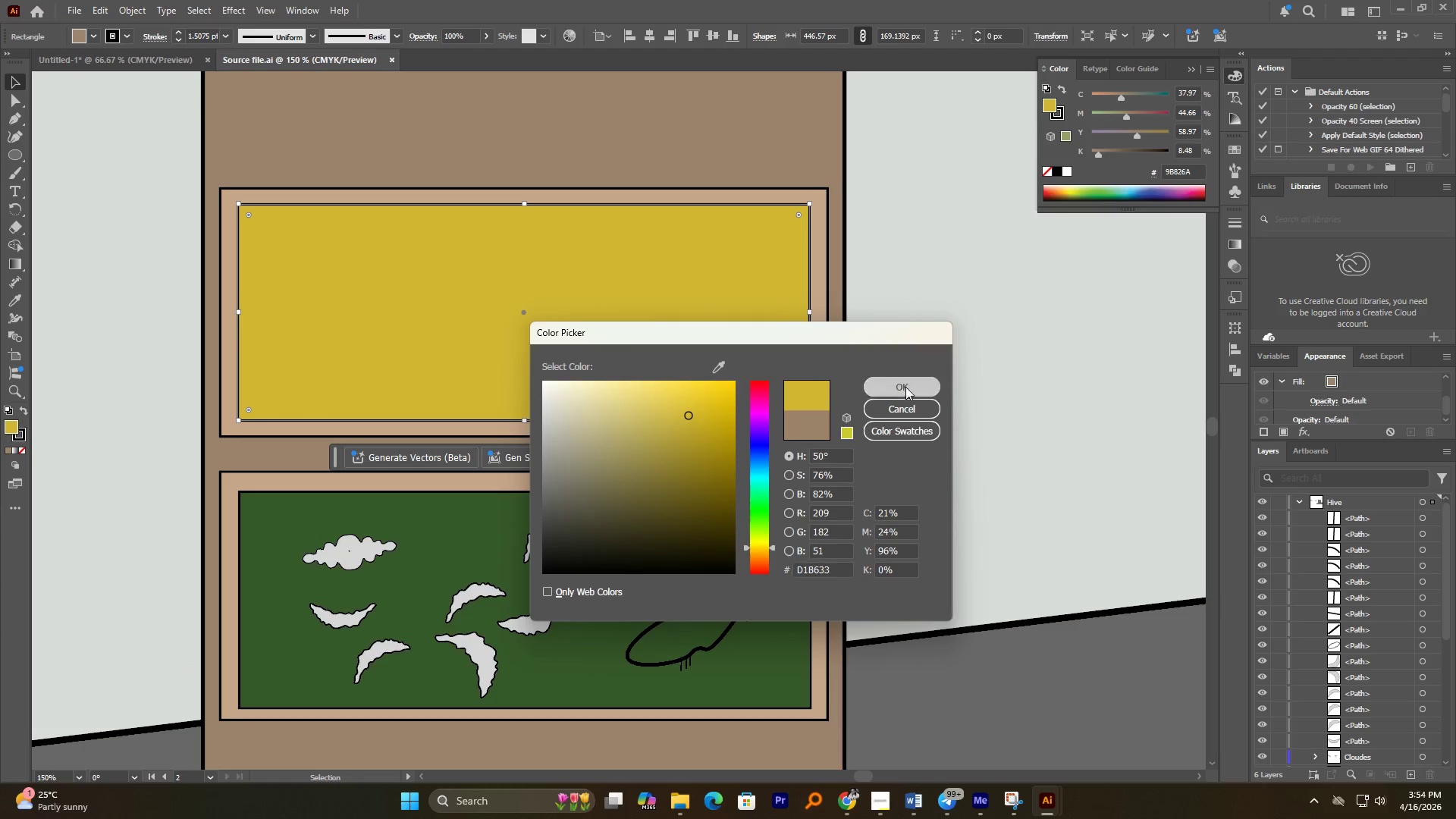 
hold_key(key=AltLeft, duration=1.02)
scroll: coordinate [625, 404], scroll_direction: down, amount: 4.0
 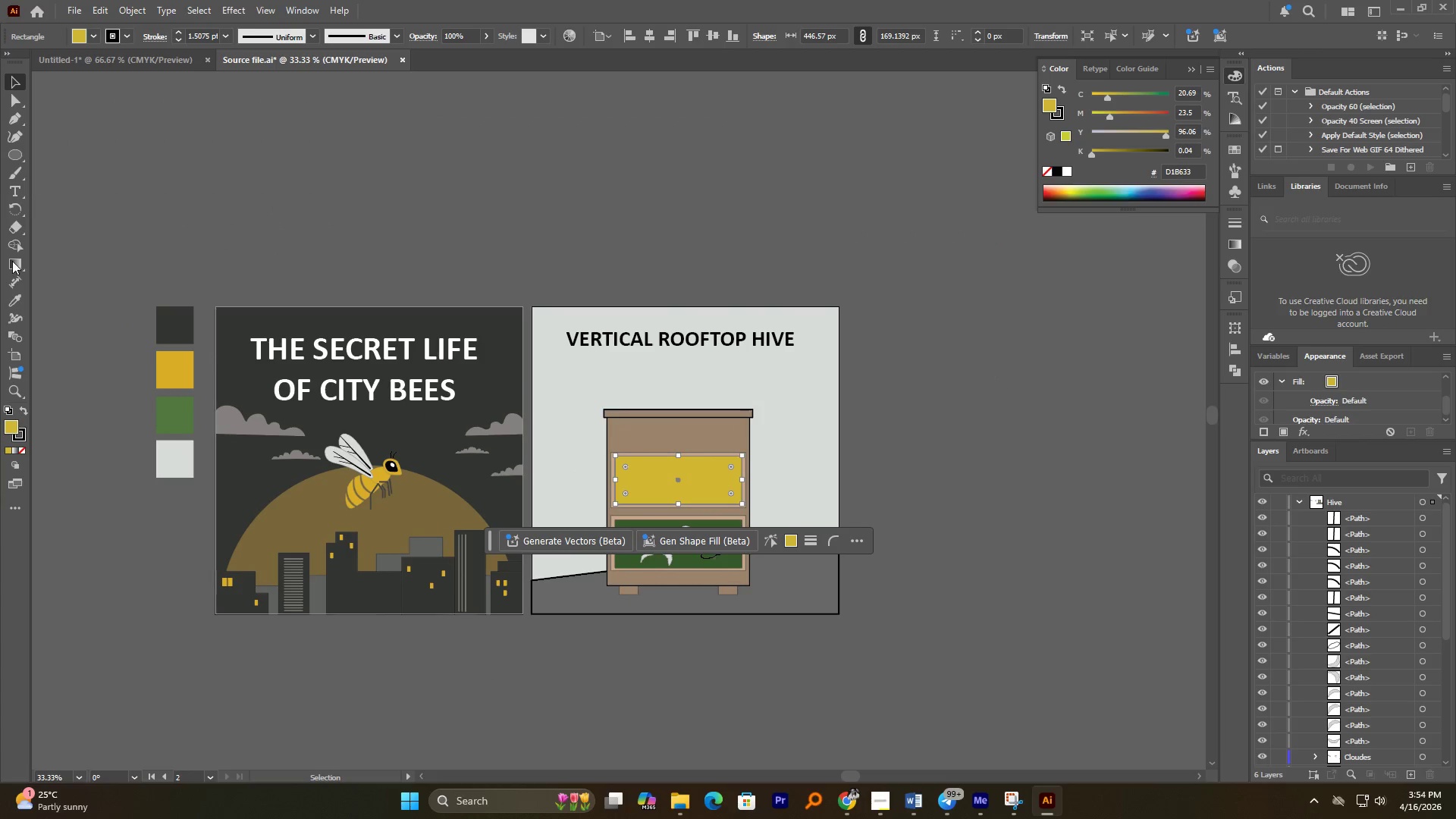 
left_click([17, 300])
 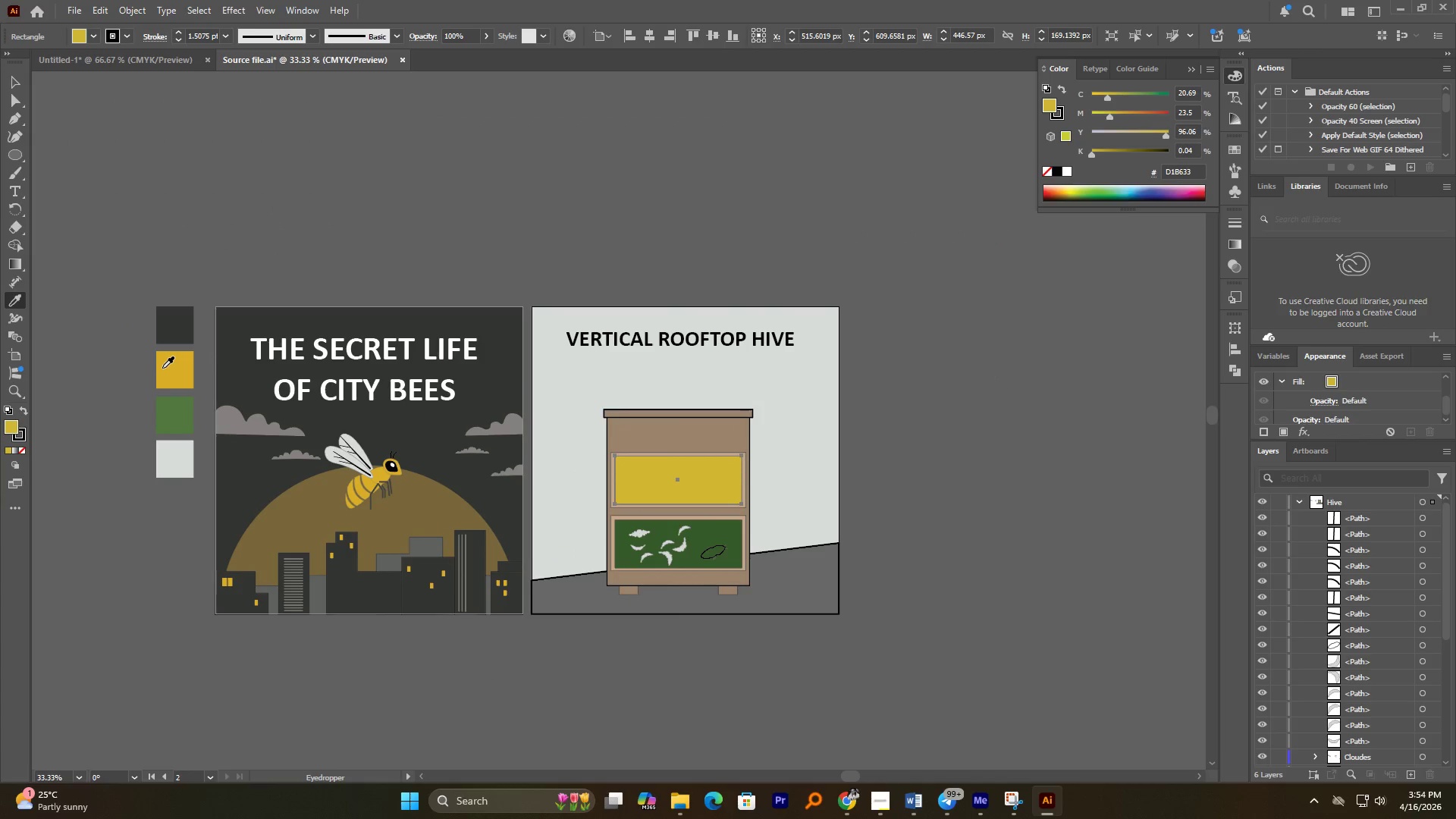 
left_click([163, 368])
 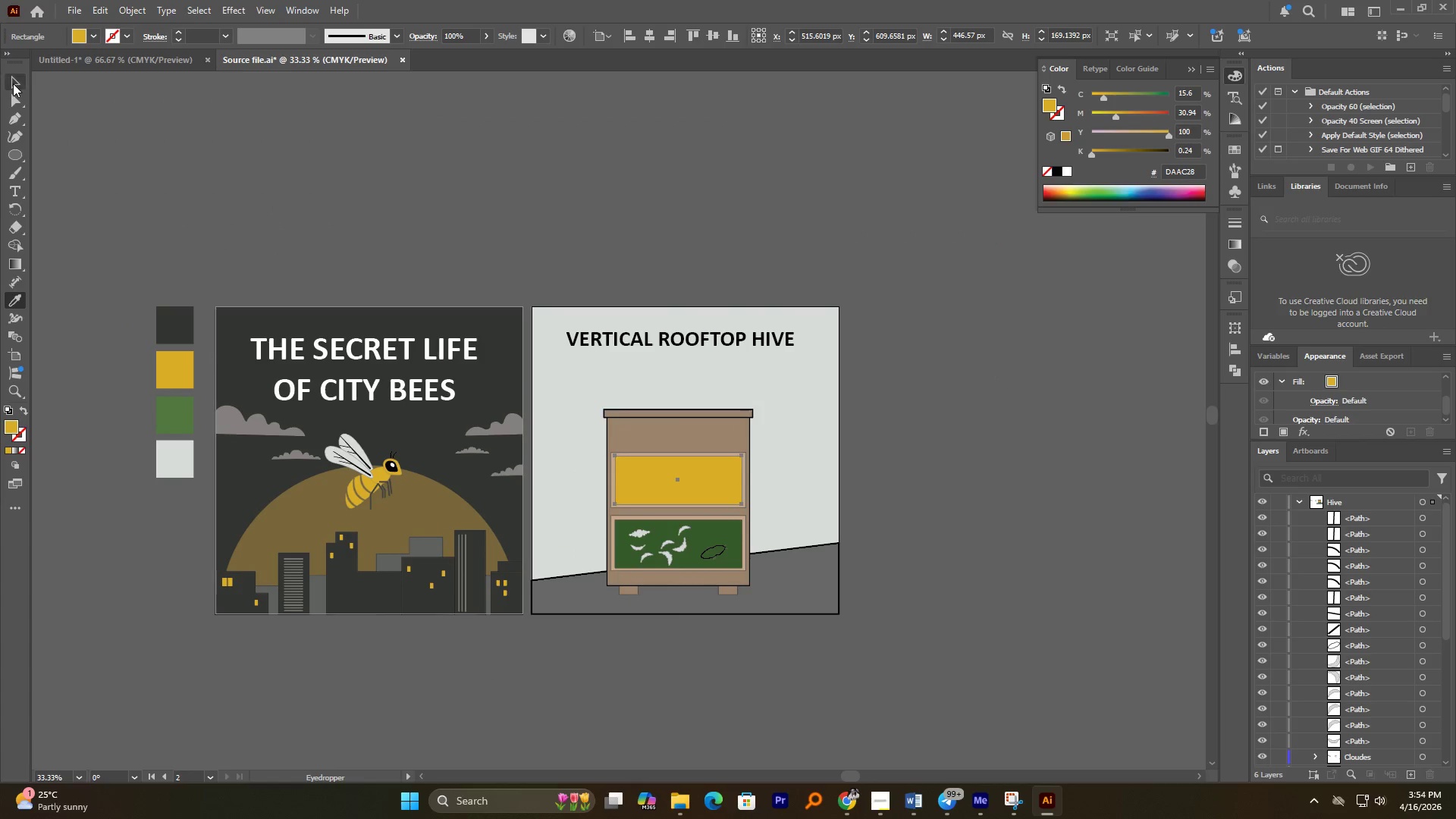 
double_click([237, 185])
 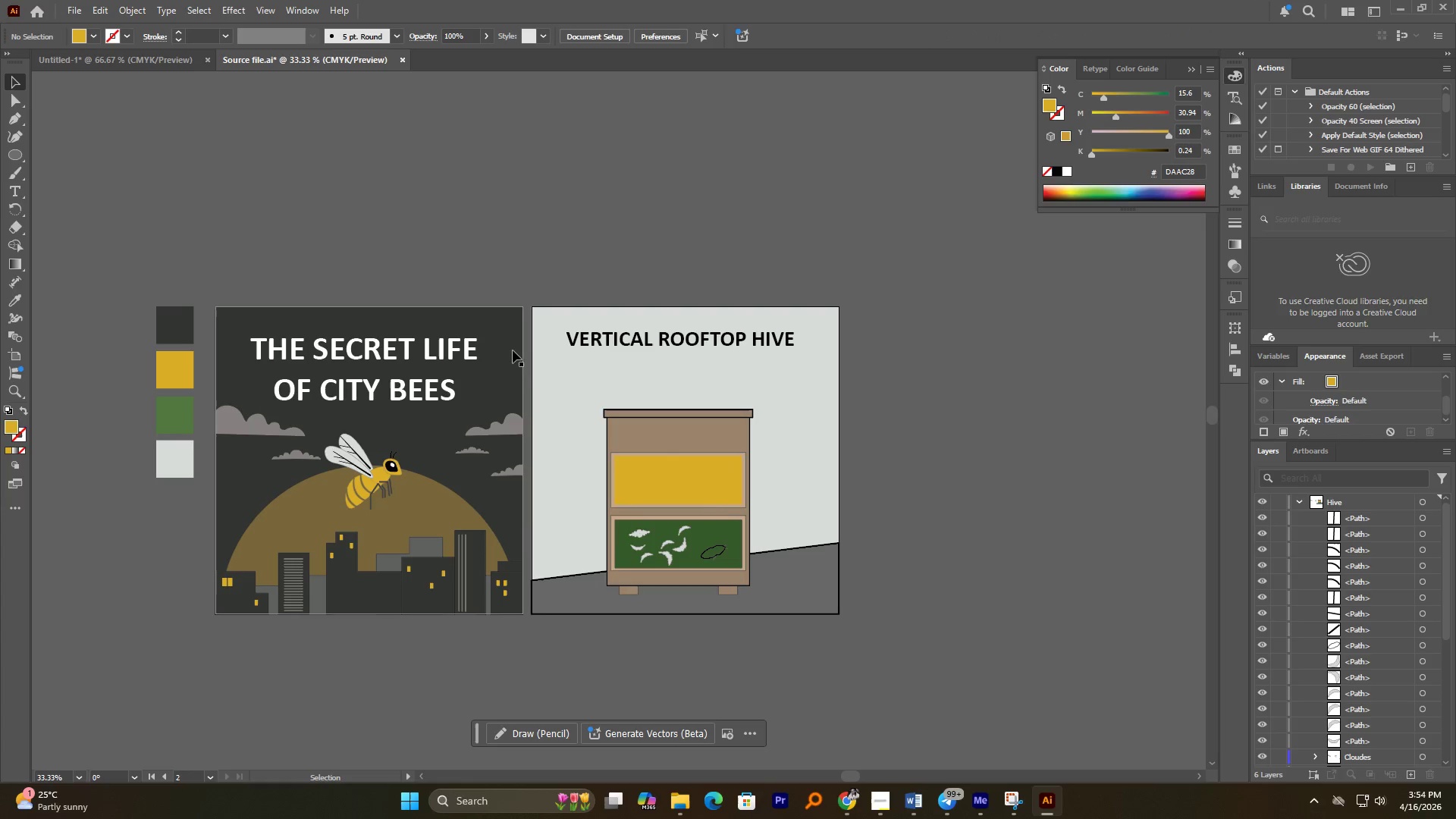 
hold_key(key=AltLeft, duration=1.42)
scroll: coordinate [697, 502], scroll_direction: up, amount: 4.0
 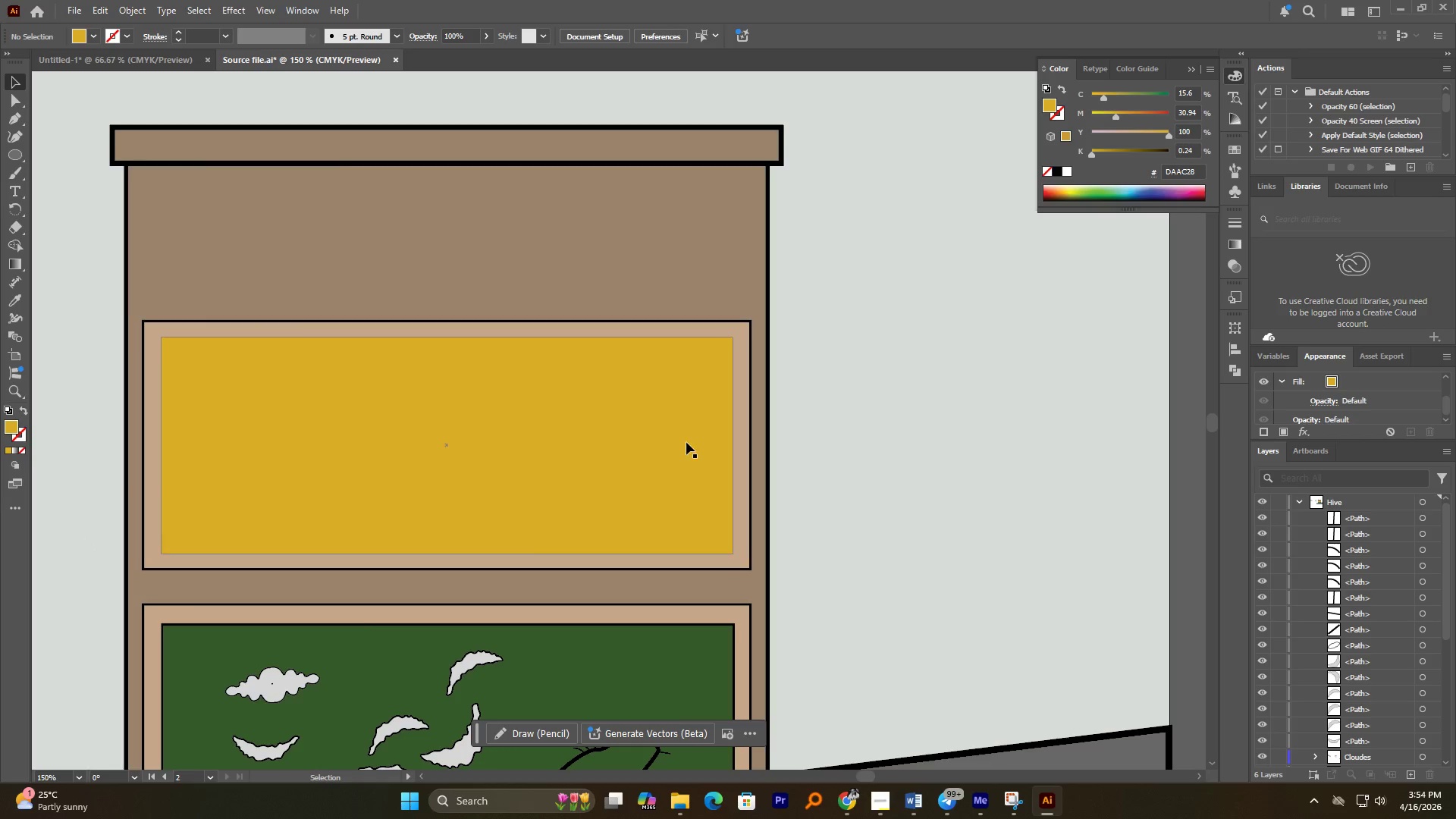 
left_click([17, 123])
 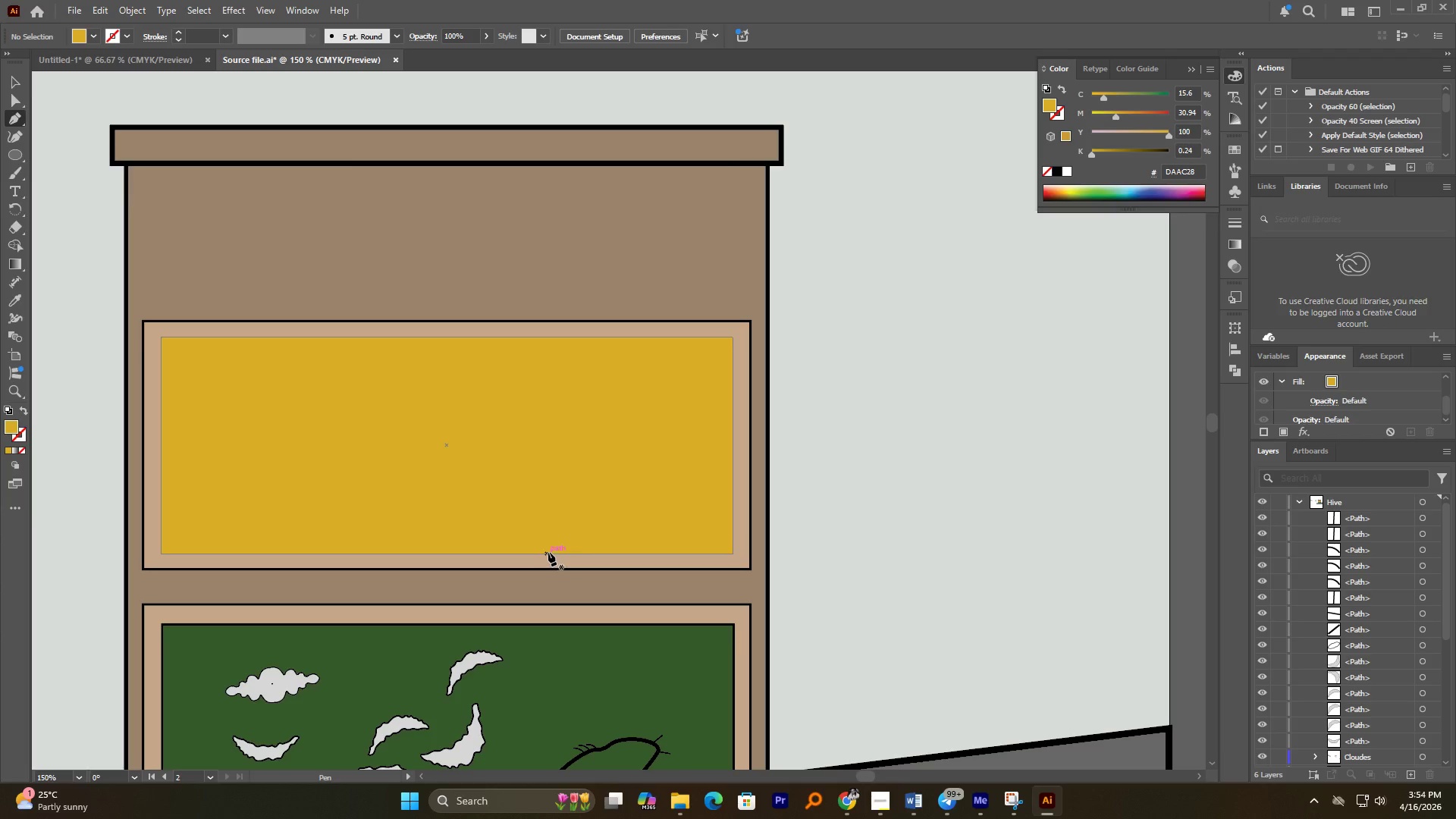 
wait(6.56)
 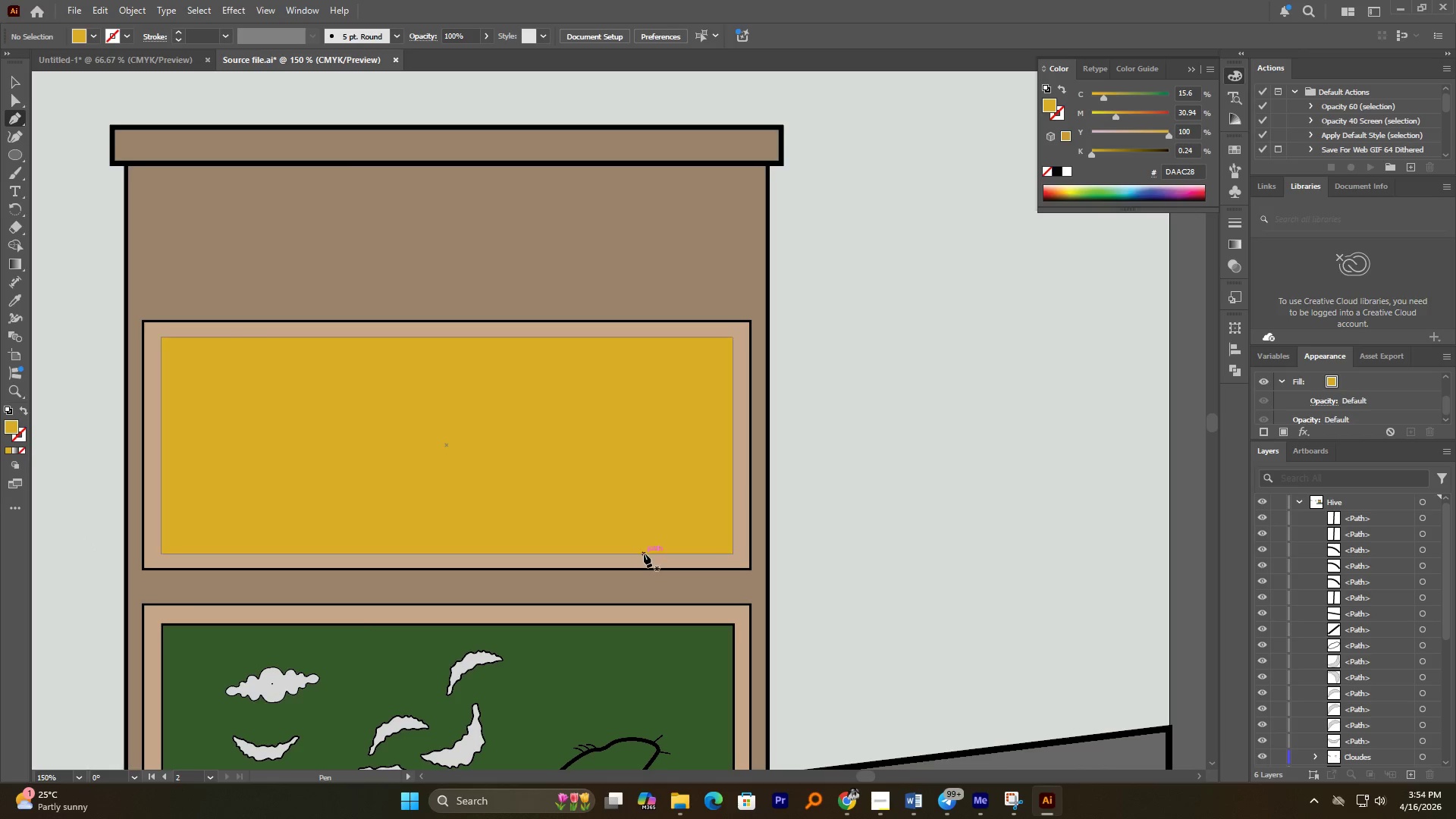 
left_click_drag(start_coordinate=[554, 535], to_coordinate=[554, 529])
 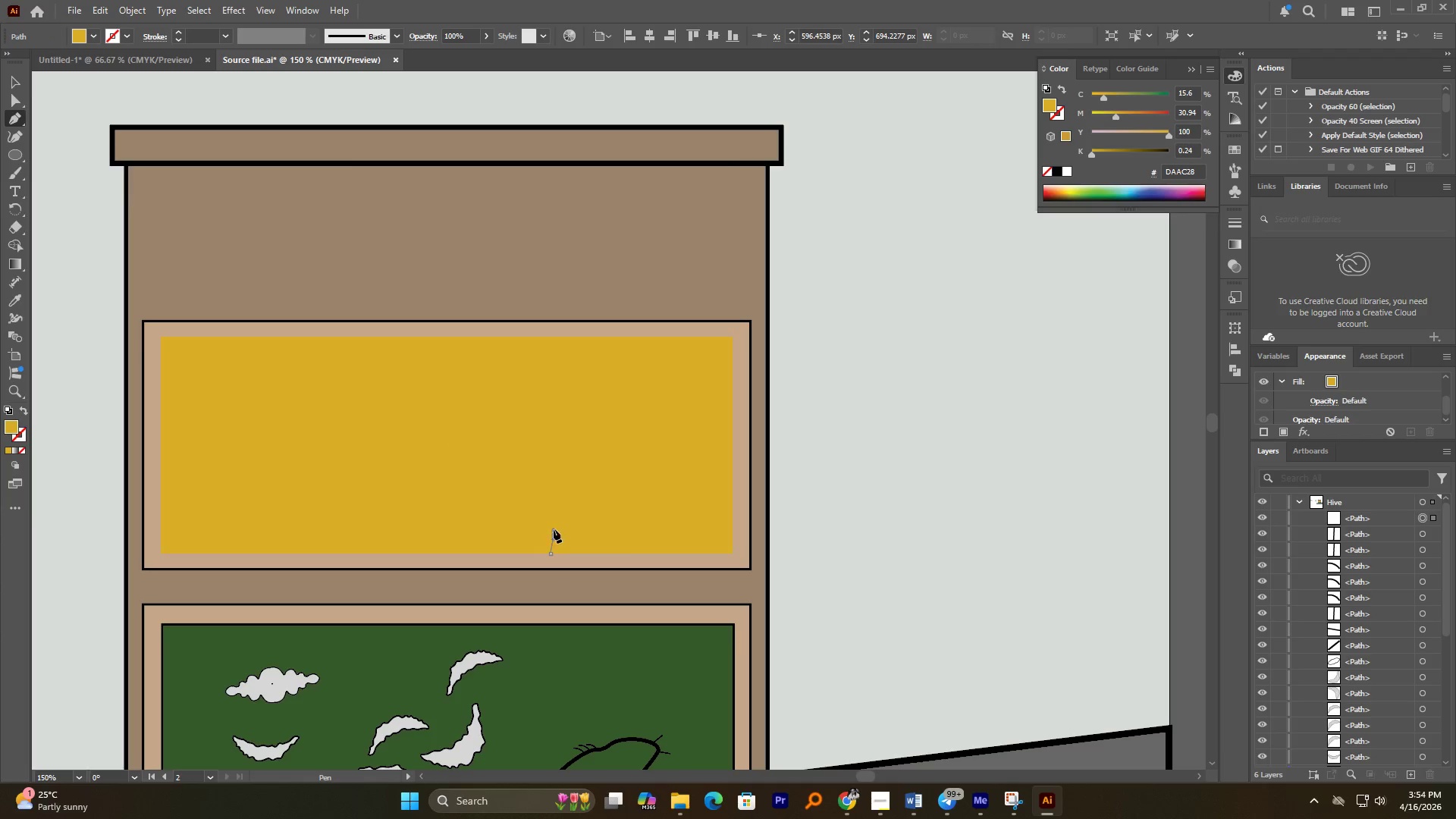 
left_click_drag(start_coordinate=[554, 529], to_coordinate=[562, 518])
 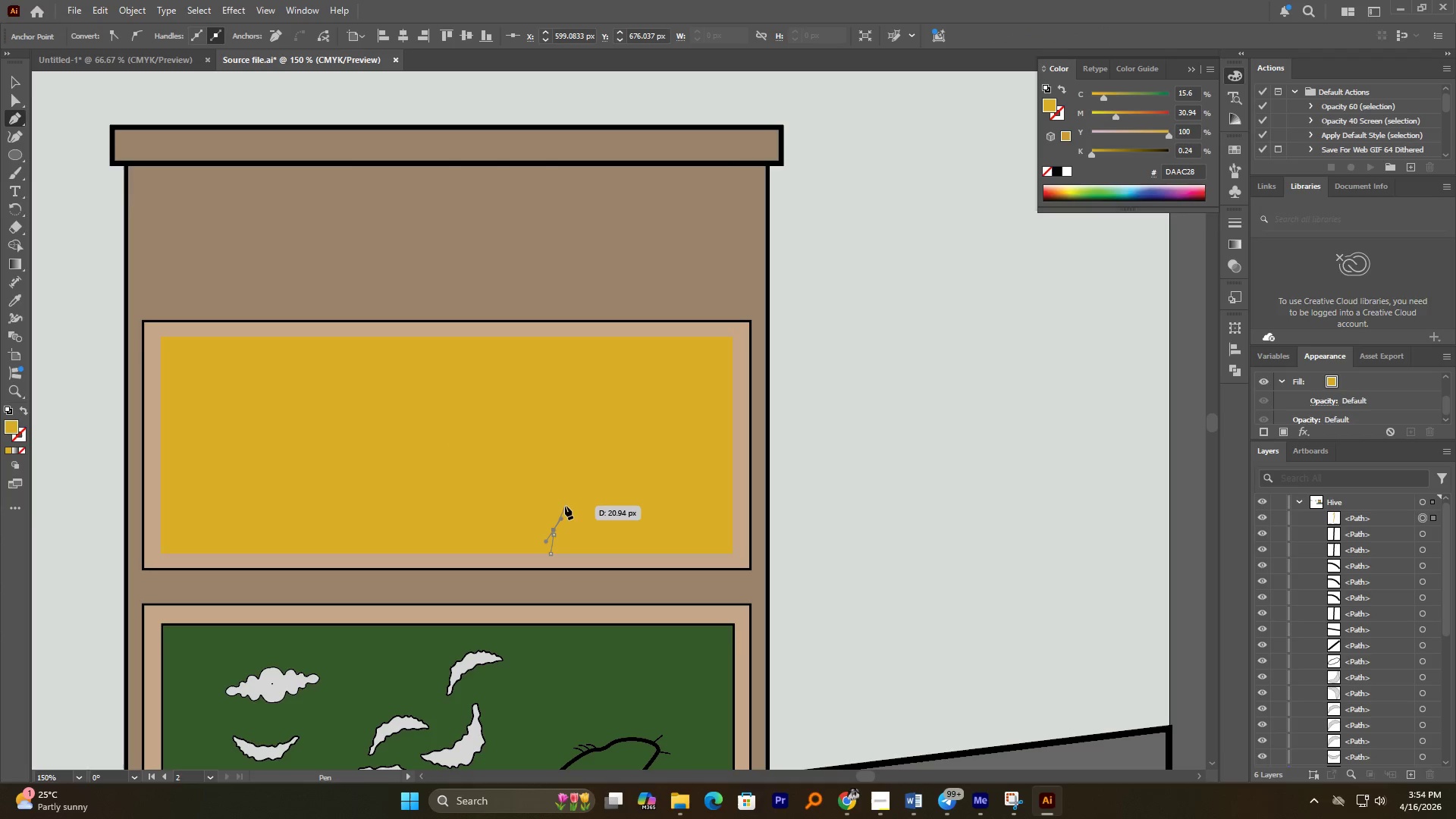 
left_click_drag(start_coordinate=[569, 507], to_coordinate=[559, 503])
 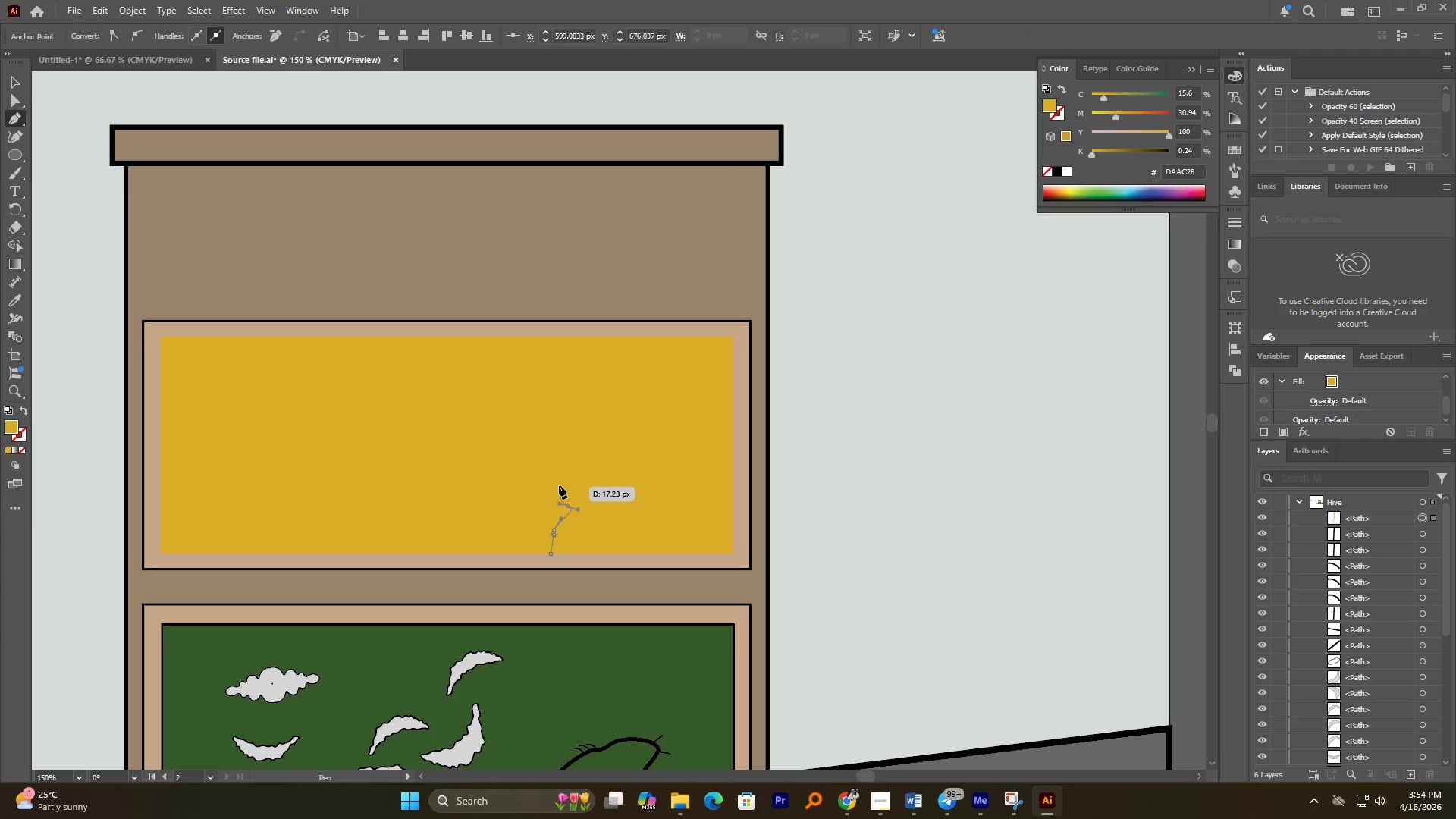 
left_click_drag(start_coordinate=[559, 484], to_coordinate=[566, 475])
 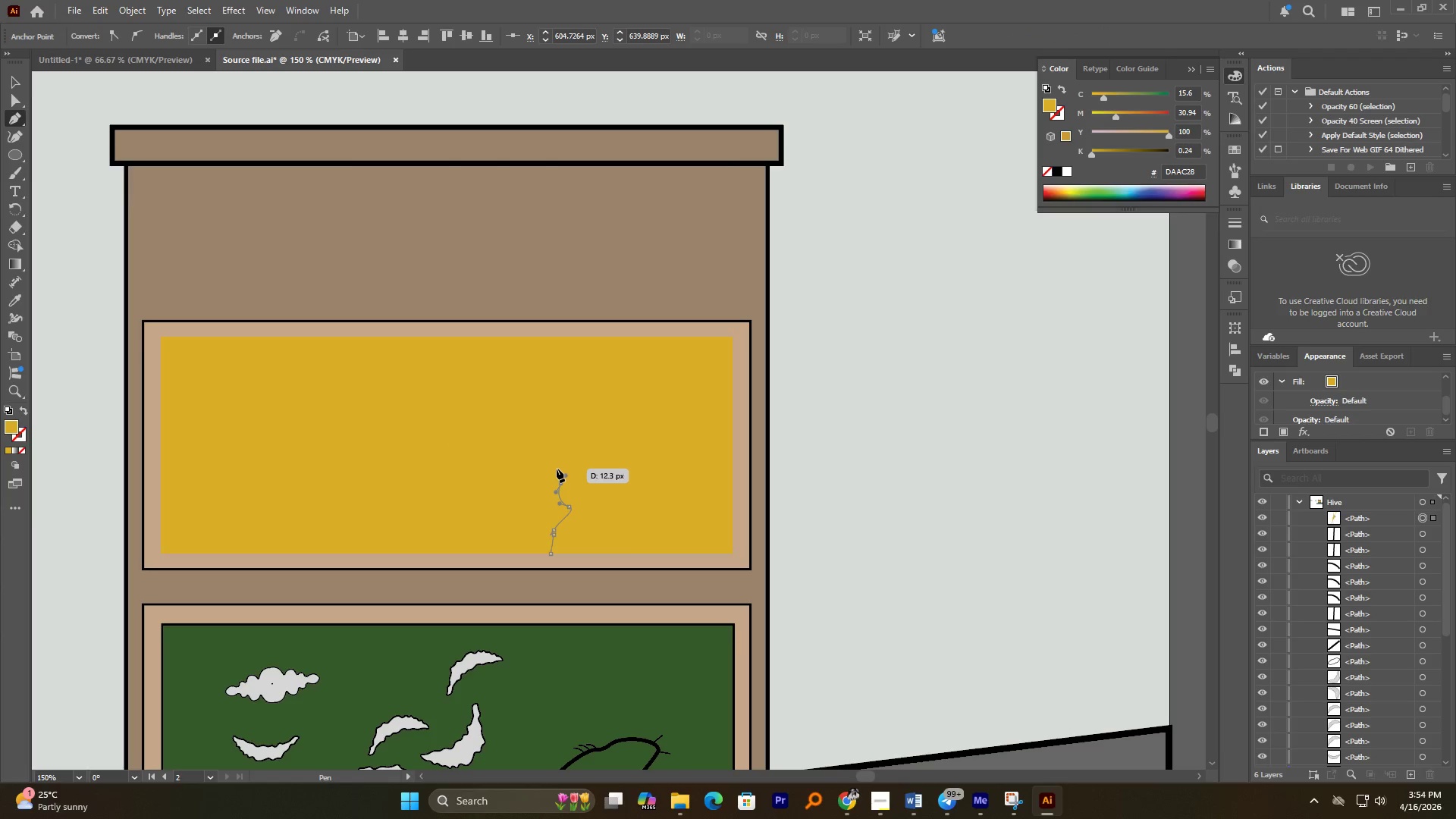 
left_click_drag(start_coordinate=[557, 468], to_coordinate=[551, 463])
 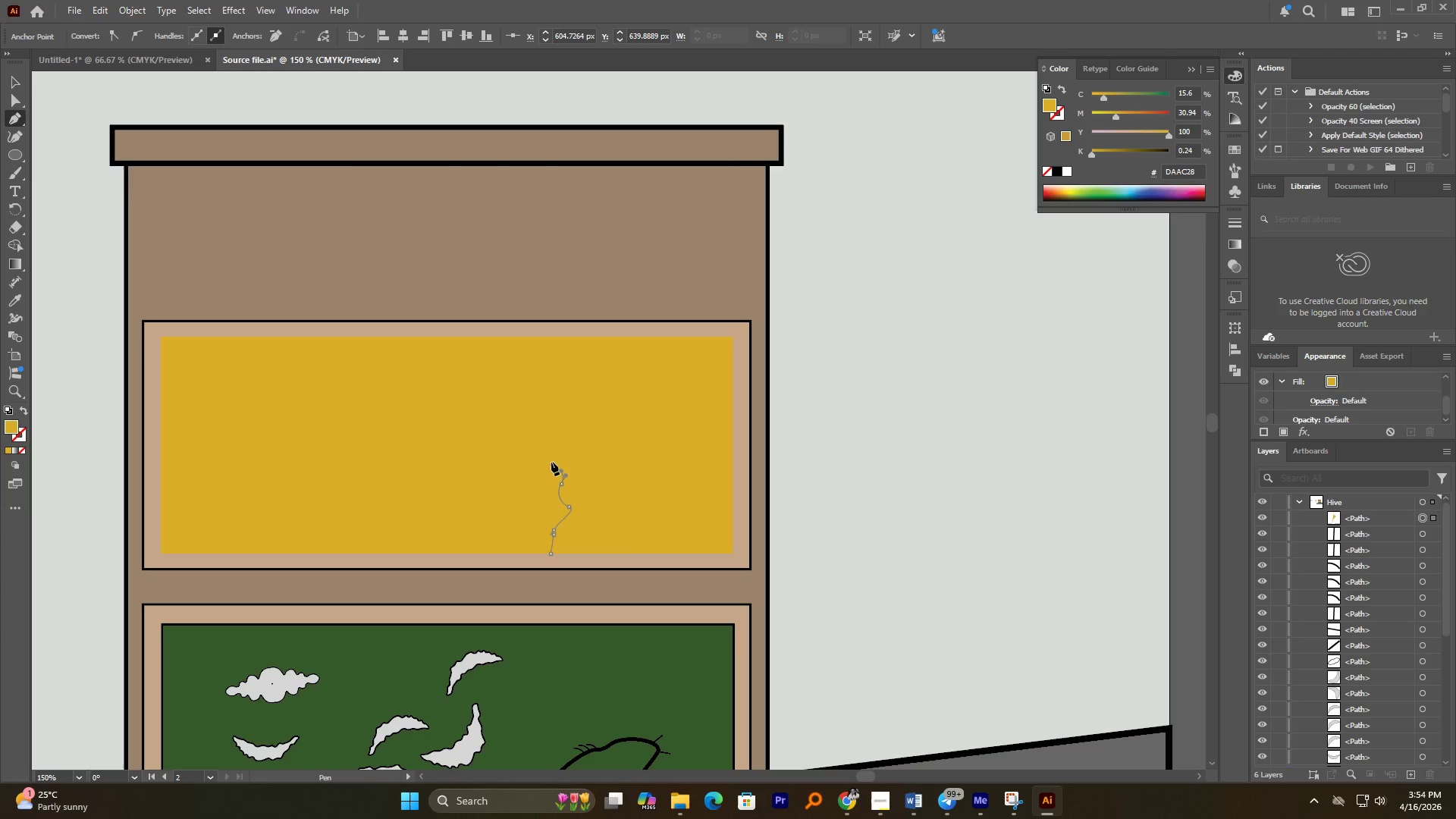 
left_click_drag(start_coordinate=[553, 455], to_coordinate=[557, 449])
 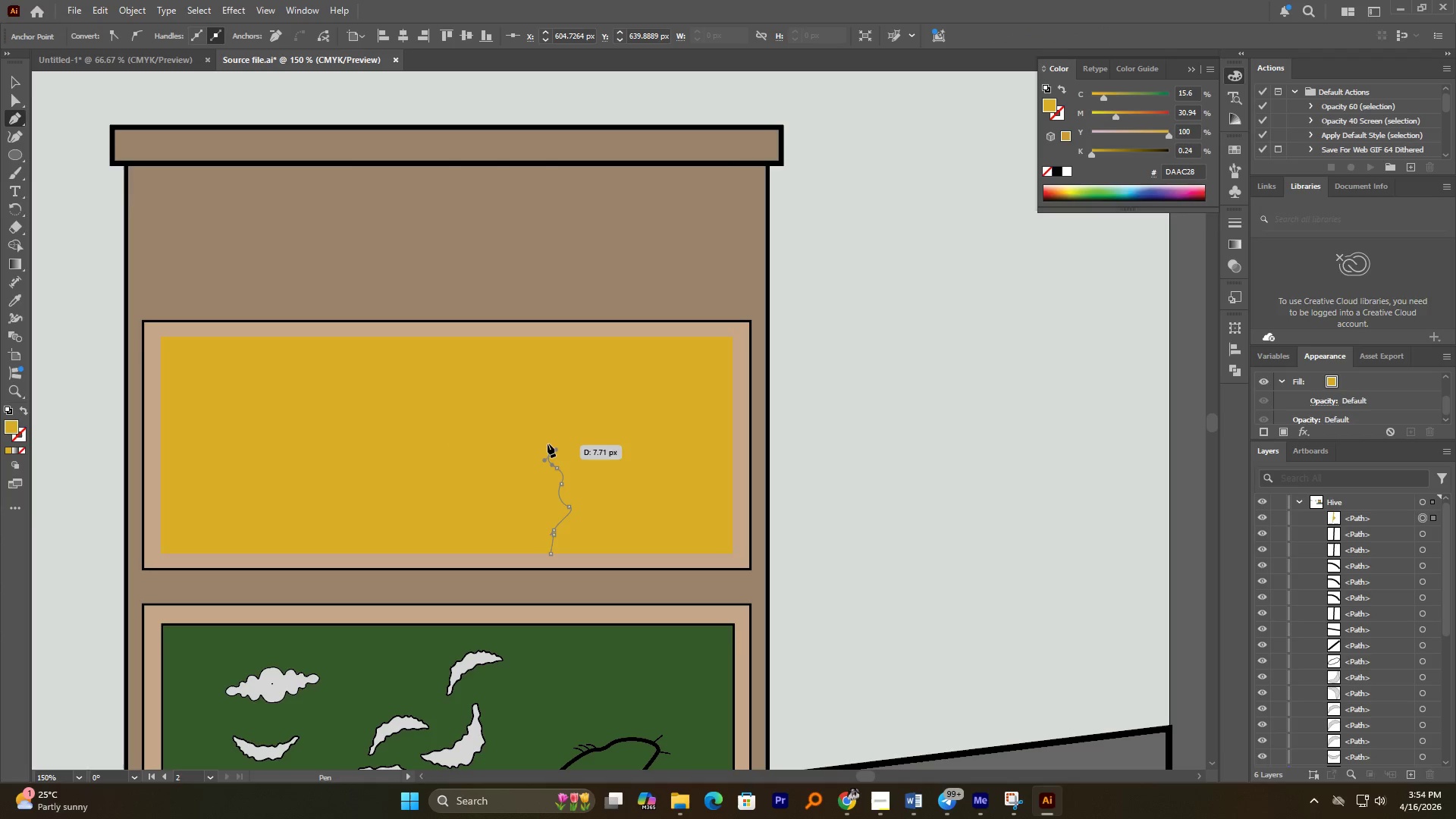 
left_click_drag(start_coordinate=[547, 443], to_coordinate=[542, 441])
 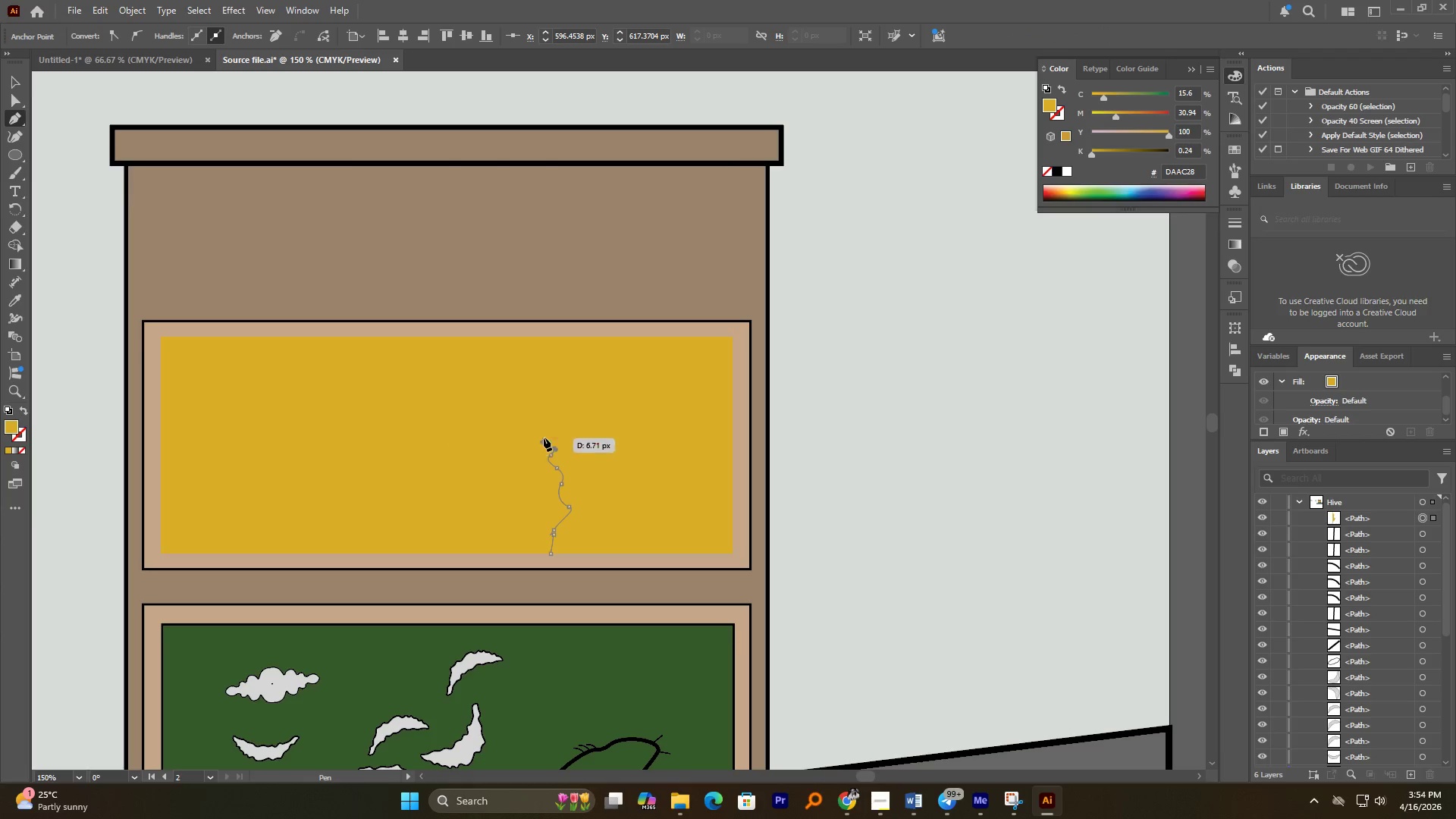 
left_click_drag(start_coordinate=[544, 435], to_coordinate=[547, 428])
 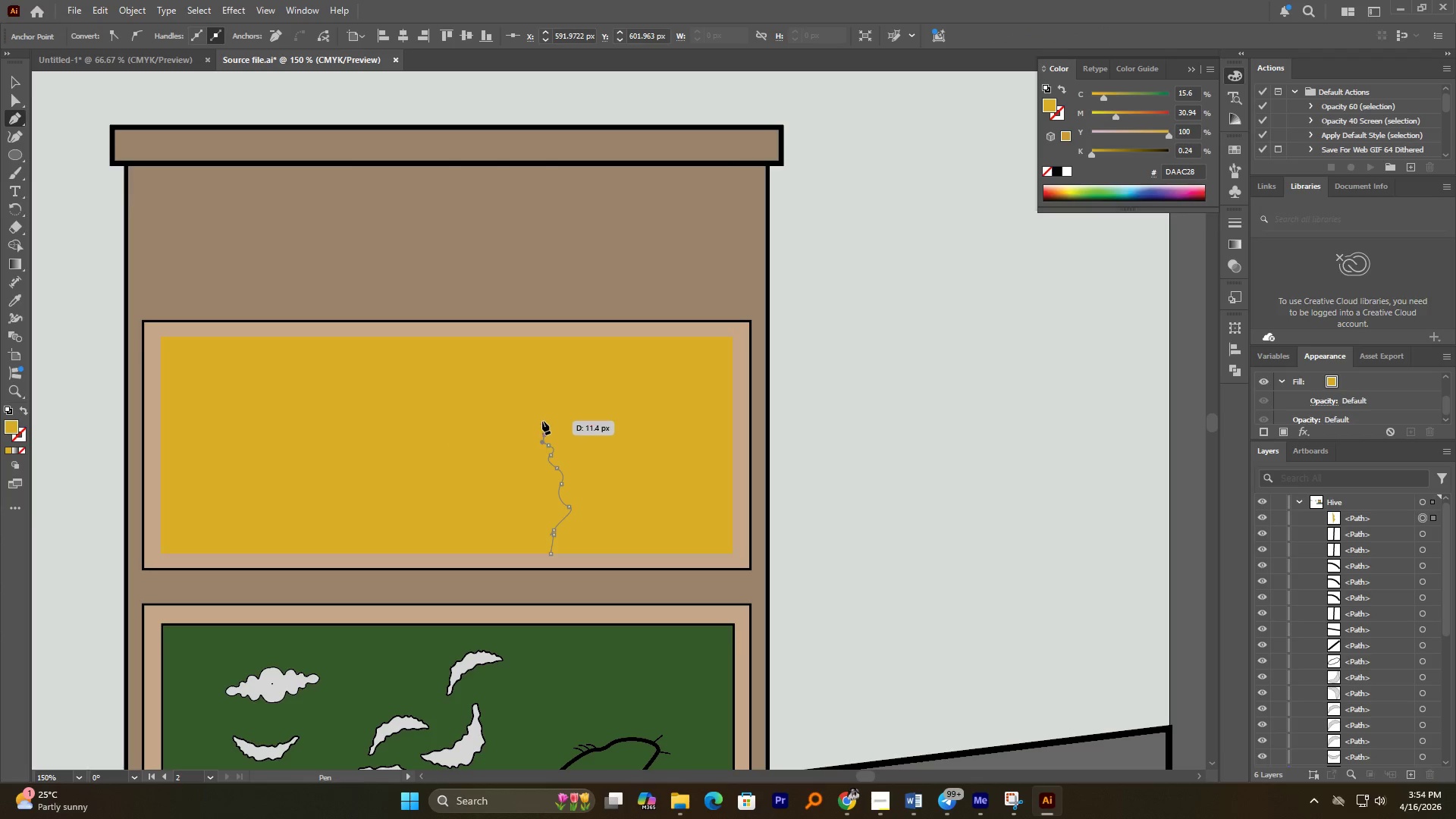 
left_click_drag(start_coordinate=[541, 419], to_coordinate=[537, 416])
 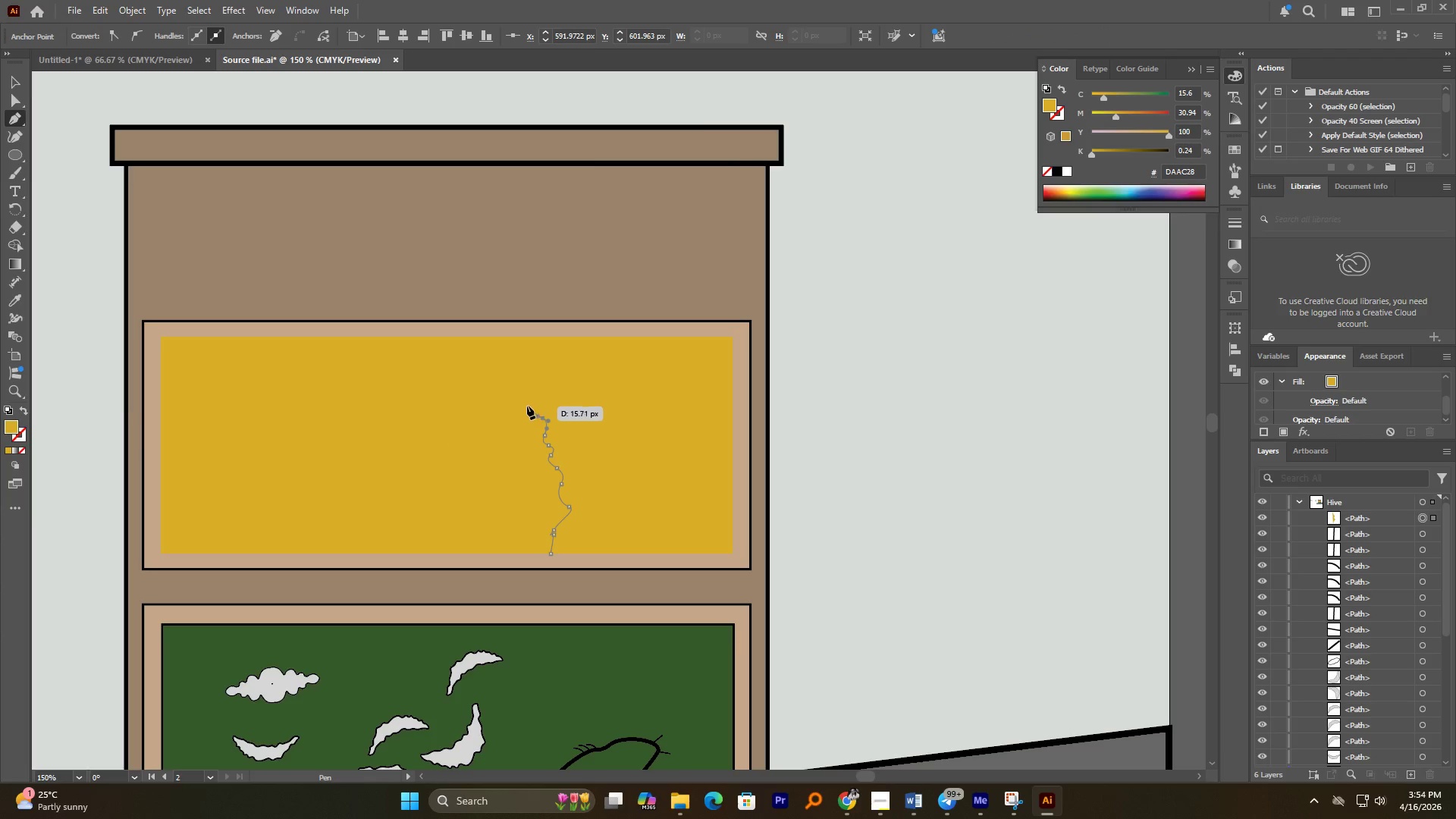 
left_click_drag(start_coordinate=[529, 400], to_coordinate=[532, 394])
 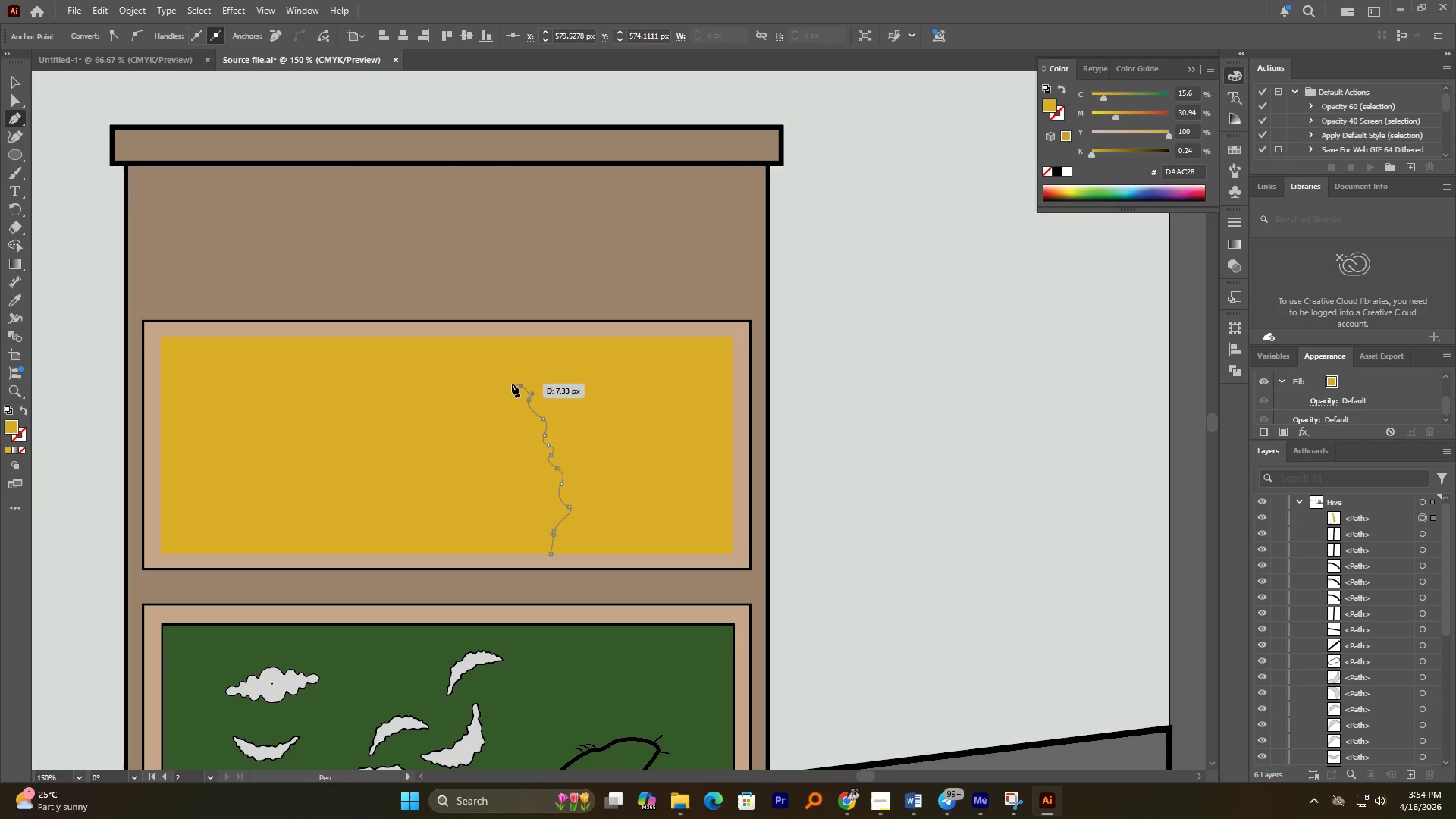 
left_click_drag(start_coordinate=[512, 378], to_coordinate=[515, 372])
 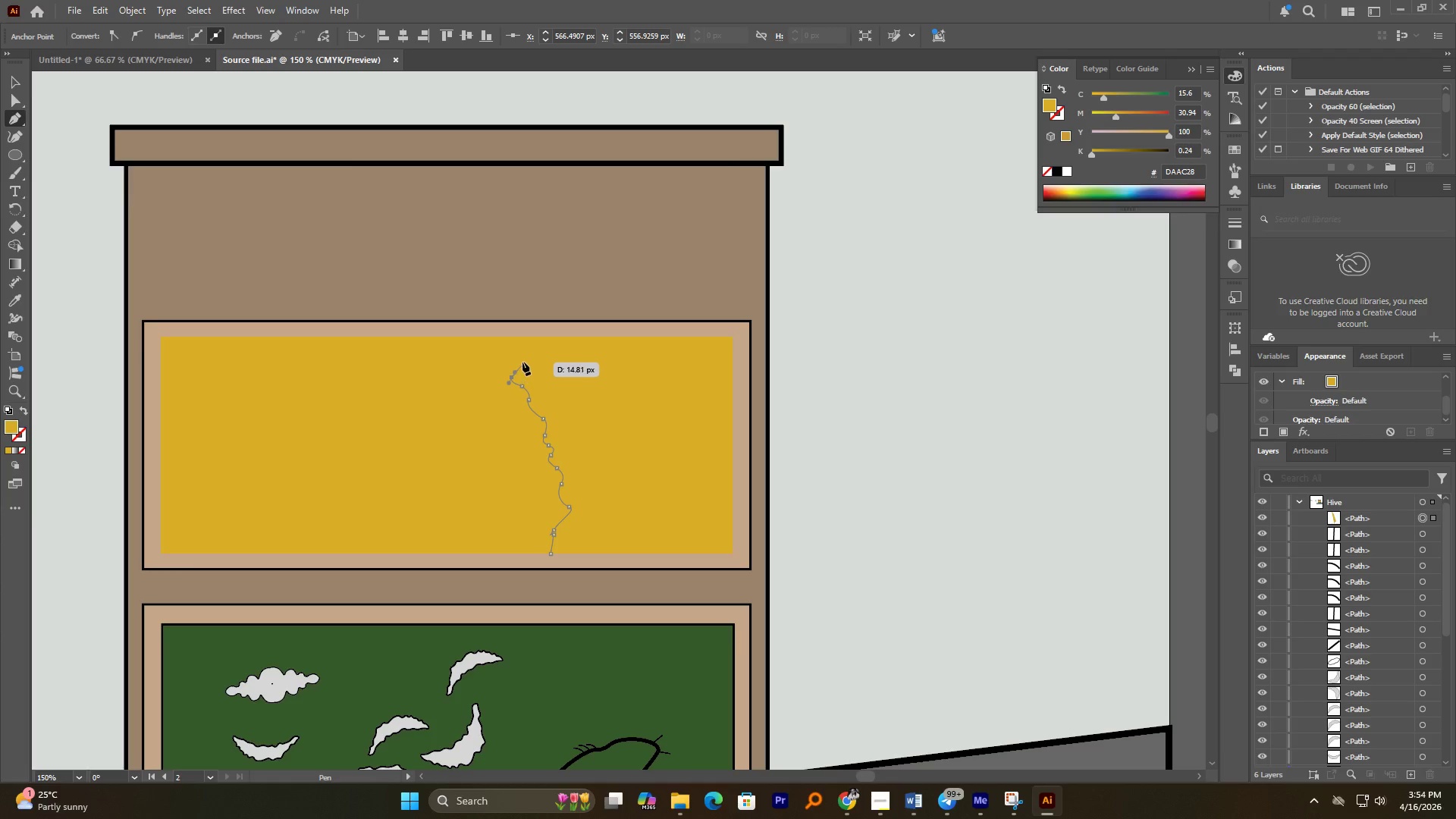 
left_click_drag(start_coordinate=[513, 360], to_coordinate=[507, 360])
 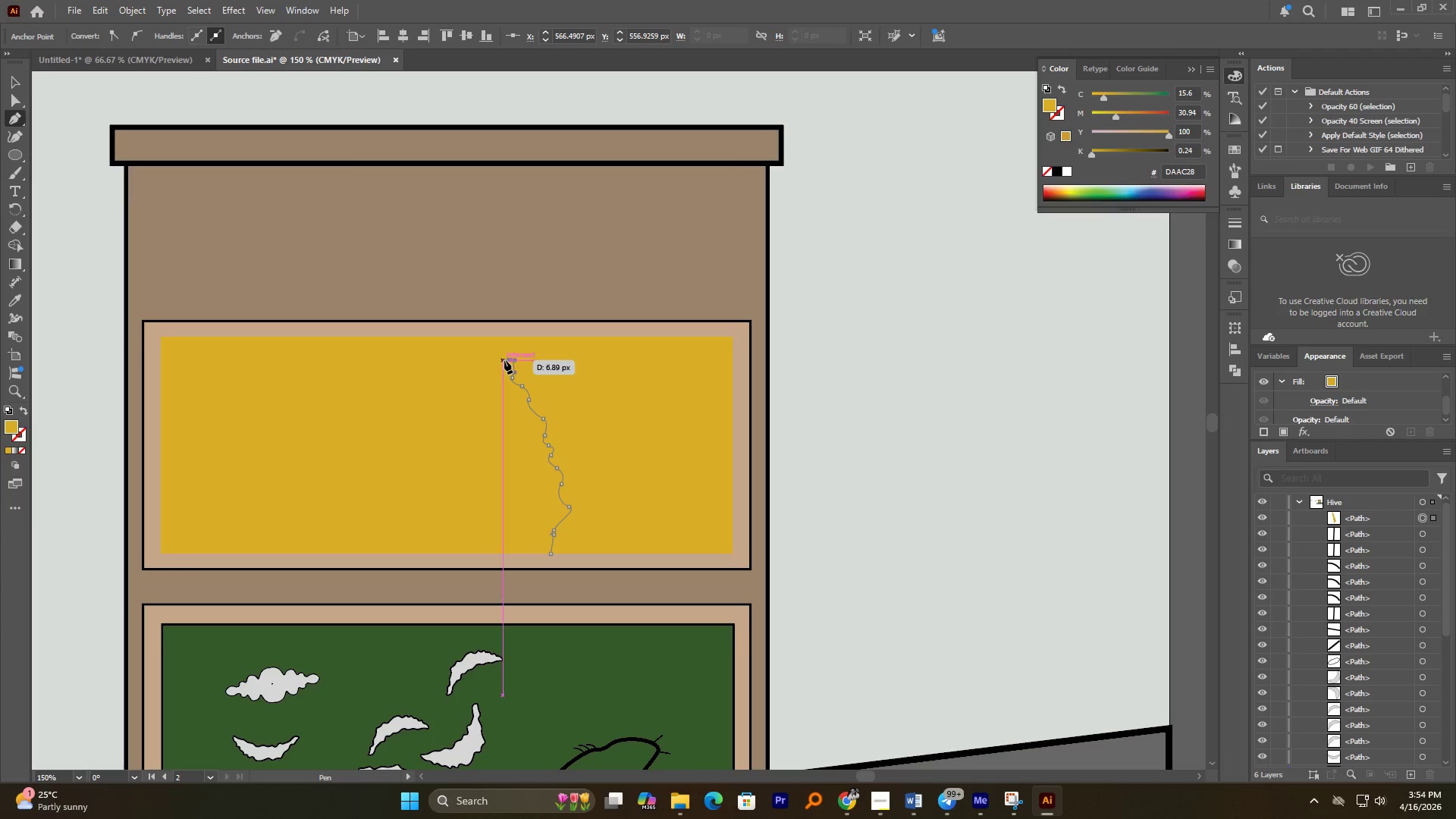 
left_click_drag(start_coordinate=[504, 359], to_coordinate=[507, 354])
 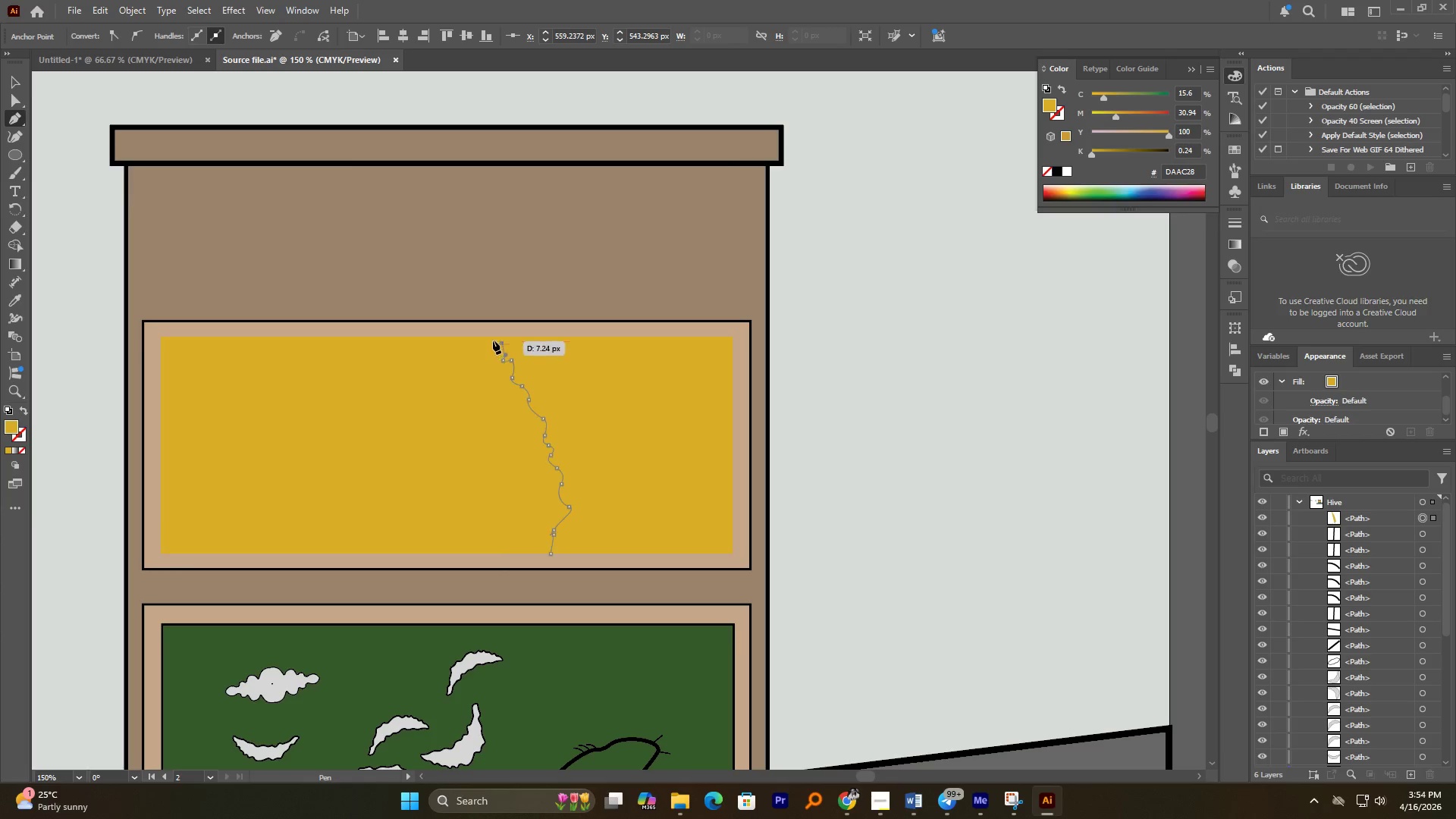 
left_click([497, 338])
 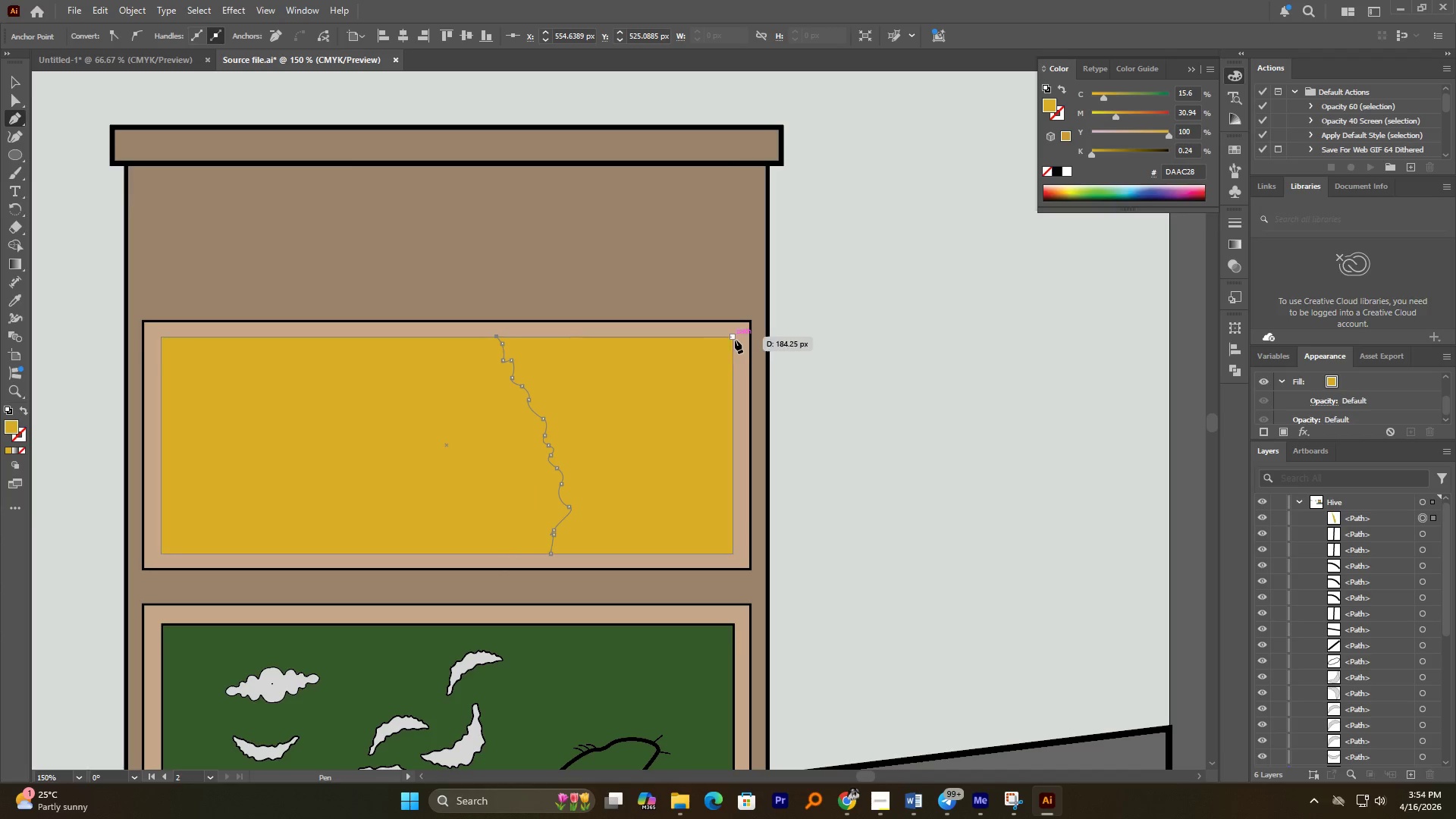 
left_click([735, 340])
 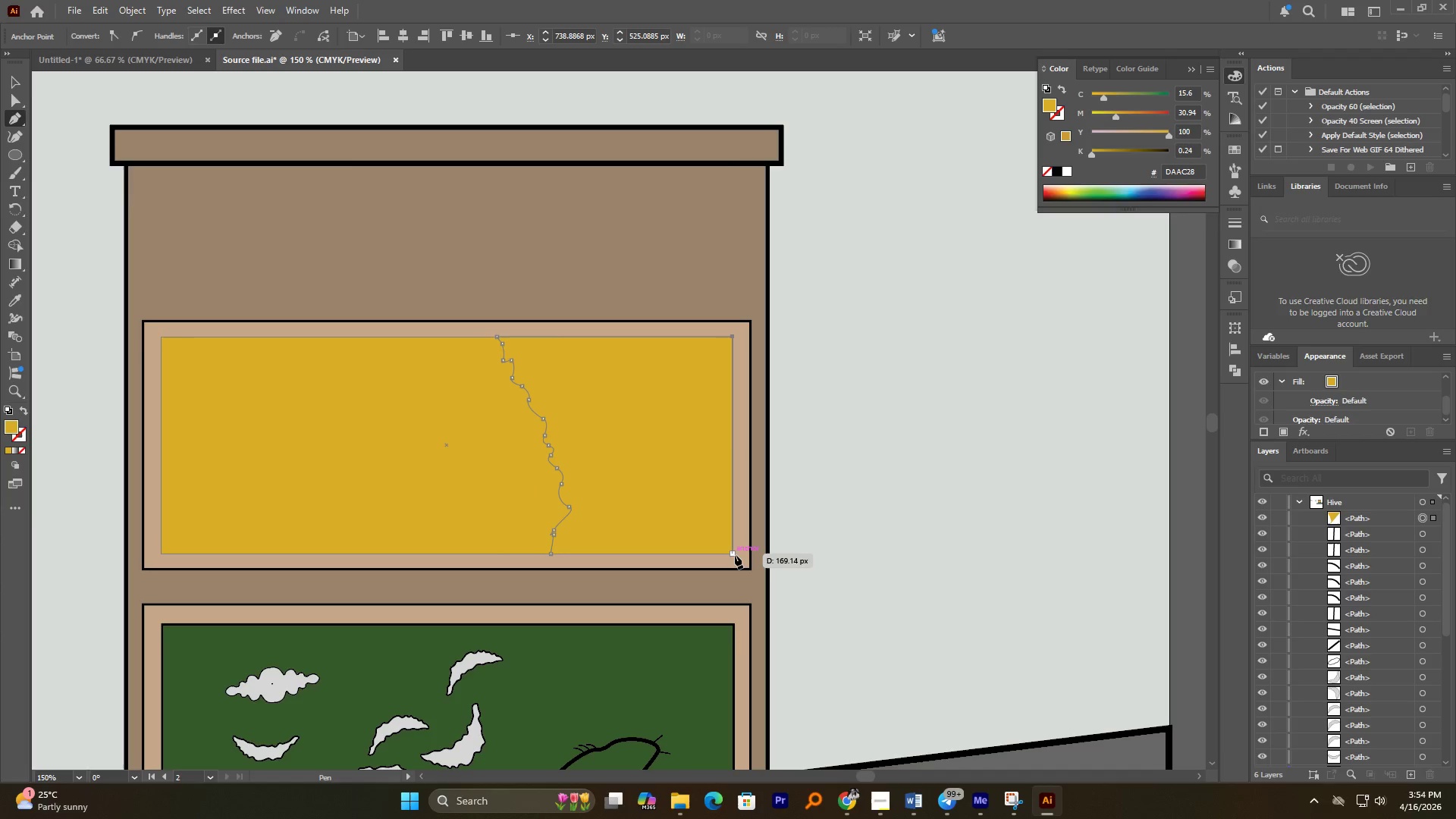 
left_click([731, 554])
 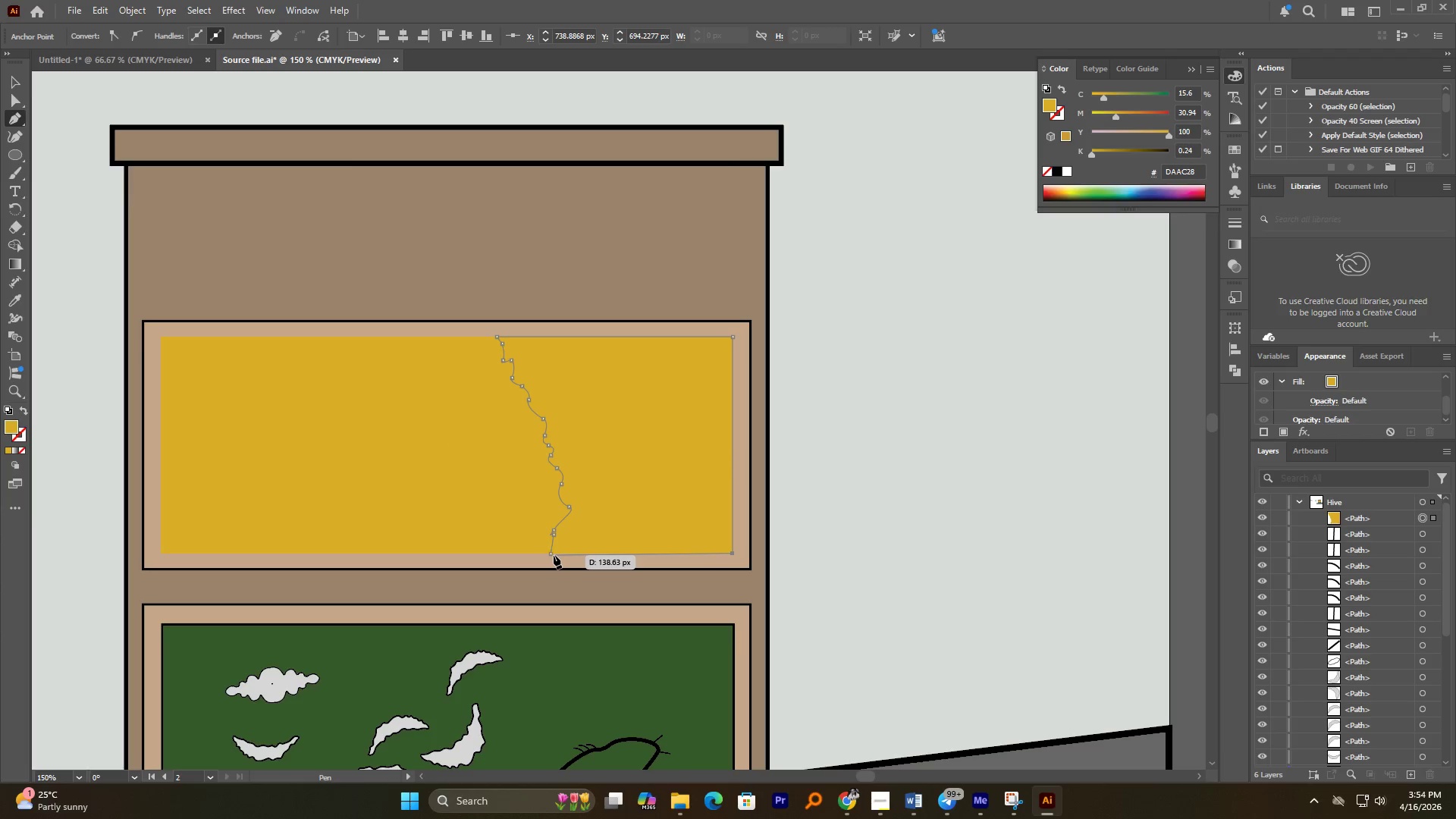 
left_click([551, 555])
 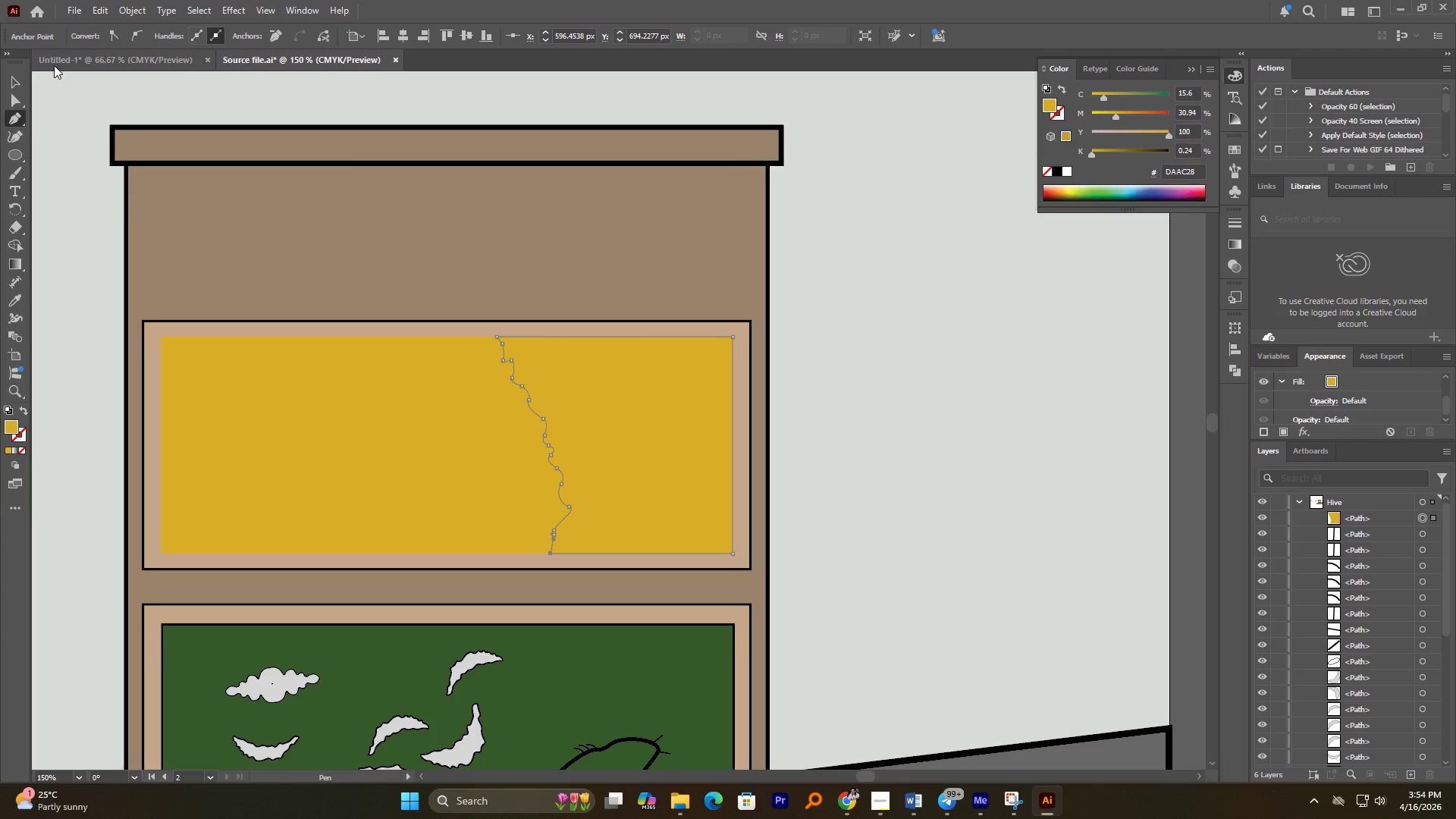 
left_click([16, 86])
 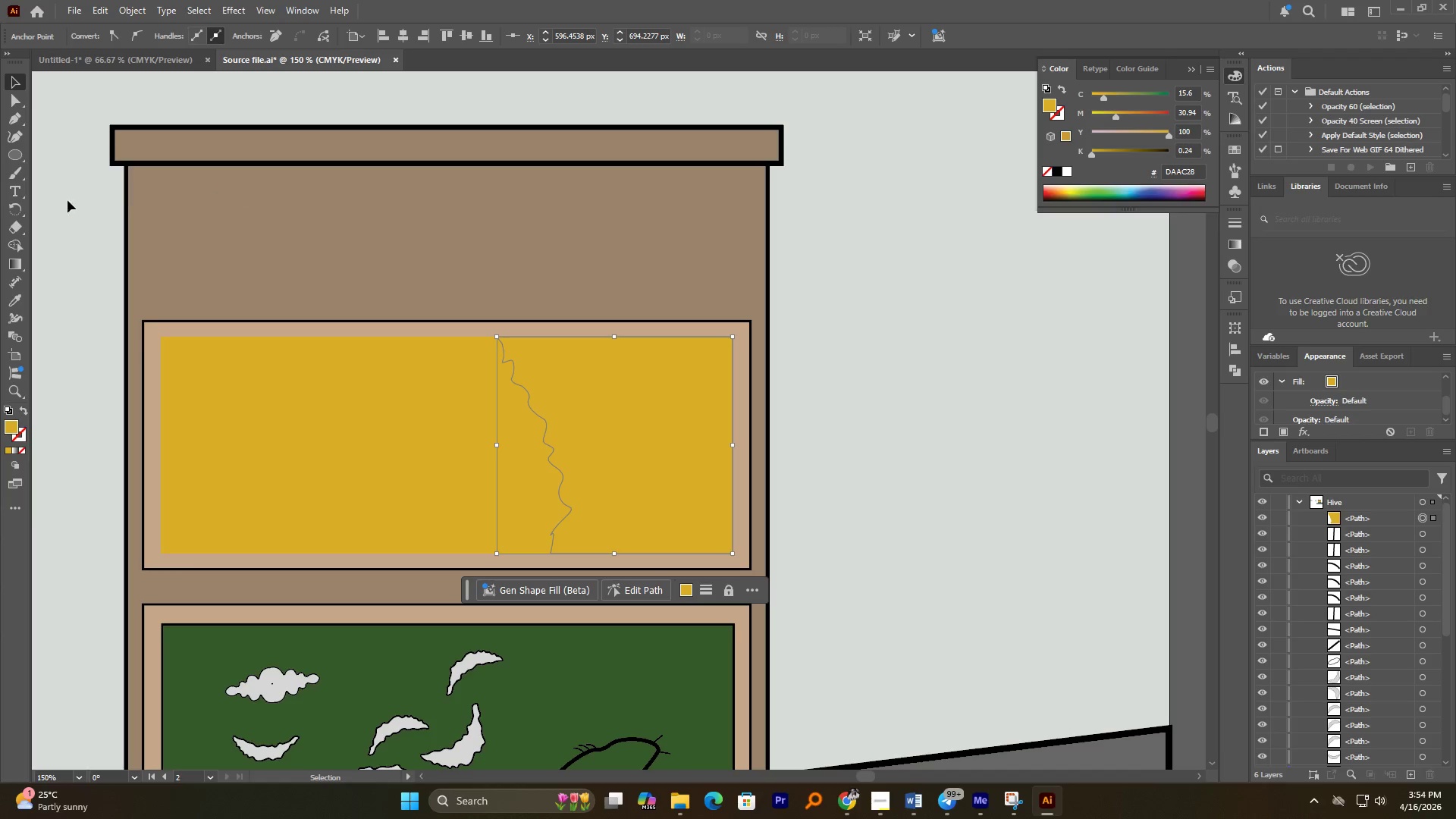 
double_click([13, 428])
 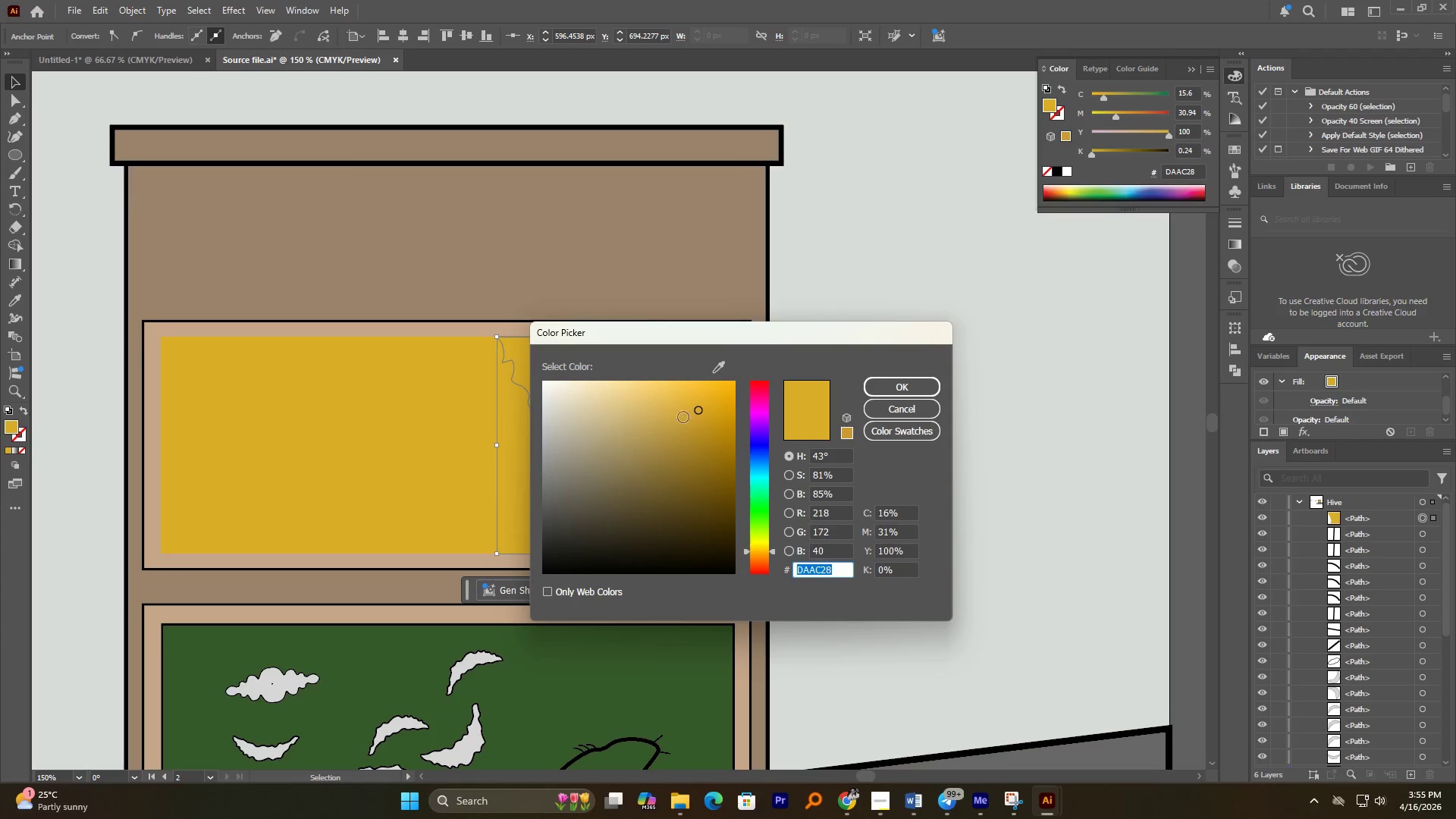 
left_click_drag(start_coordinate=[659, 403], to_coordinate=[648, 394])
 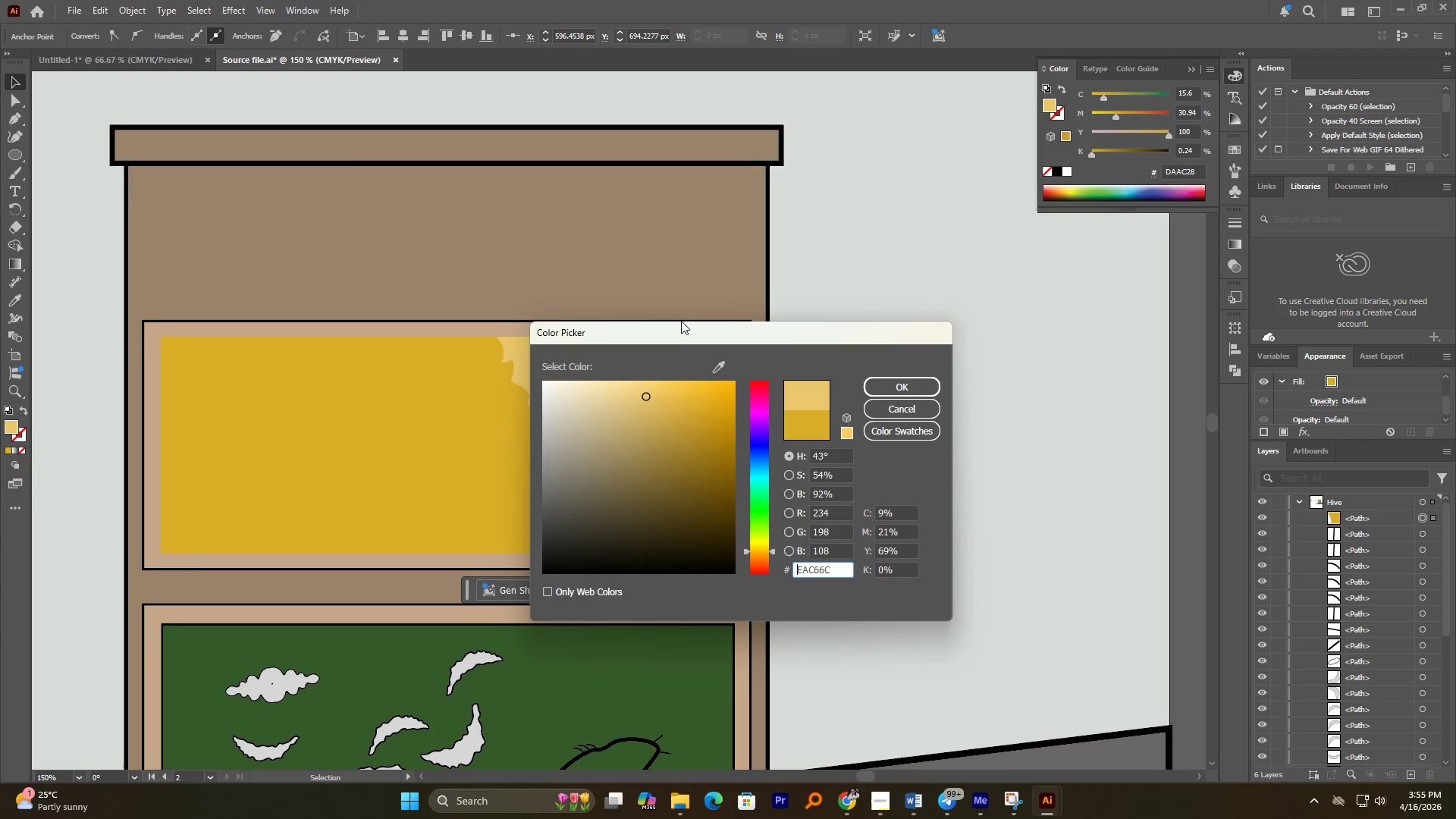 
left_click_drag(start_coordinate=[681, 320], to_coordinate=[819, 347])
 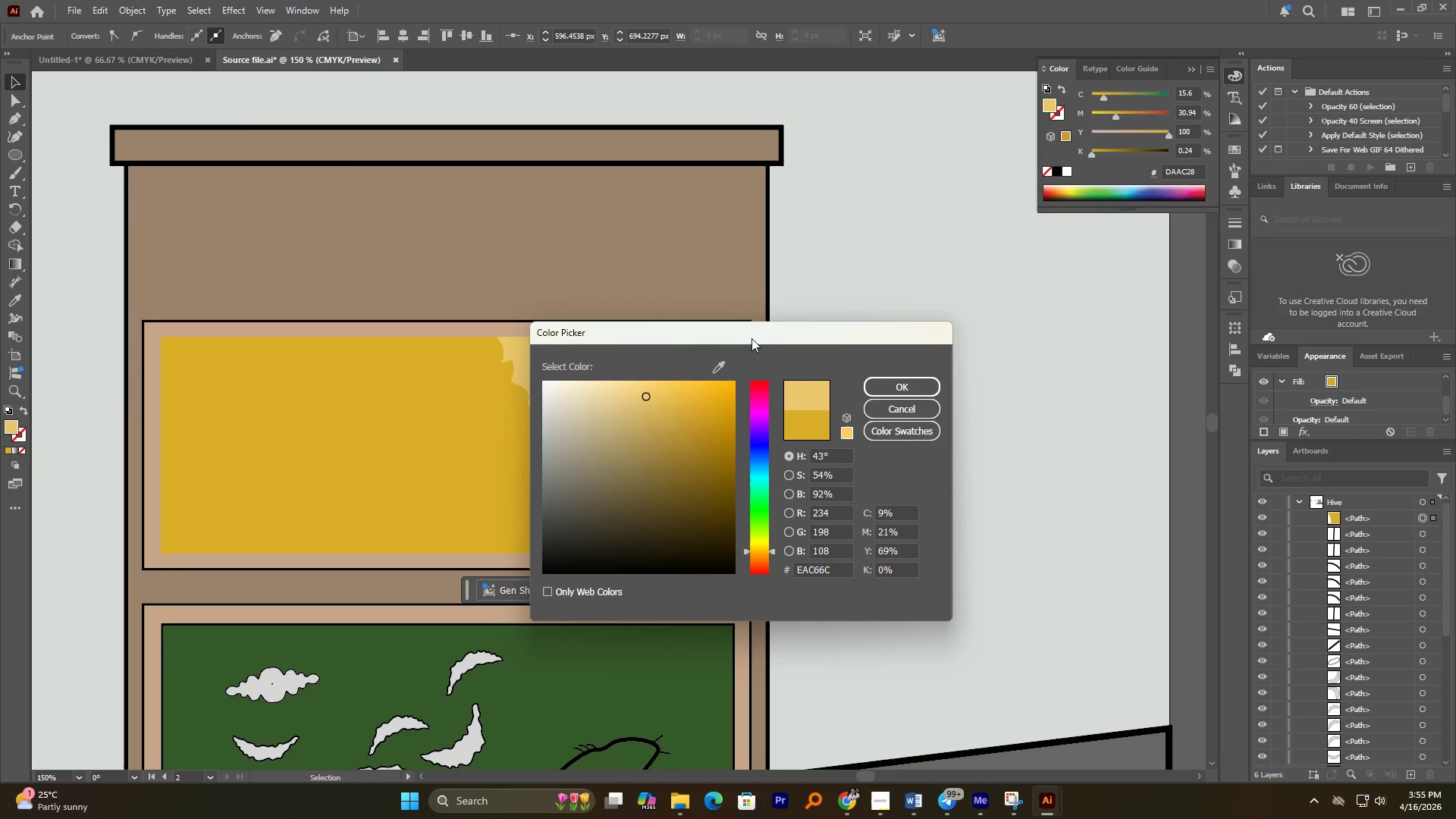 
left_click_drag(start_coordinate=[751, 332], to_coordinate=[905, 285])
 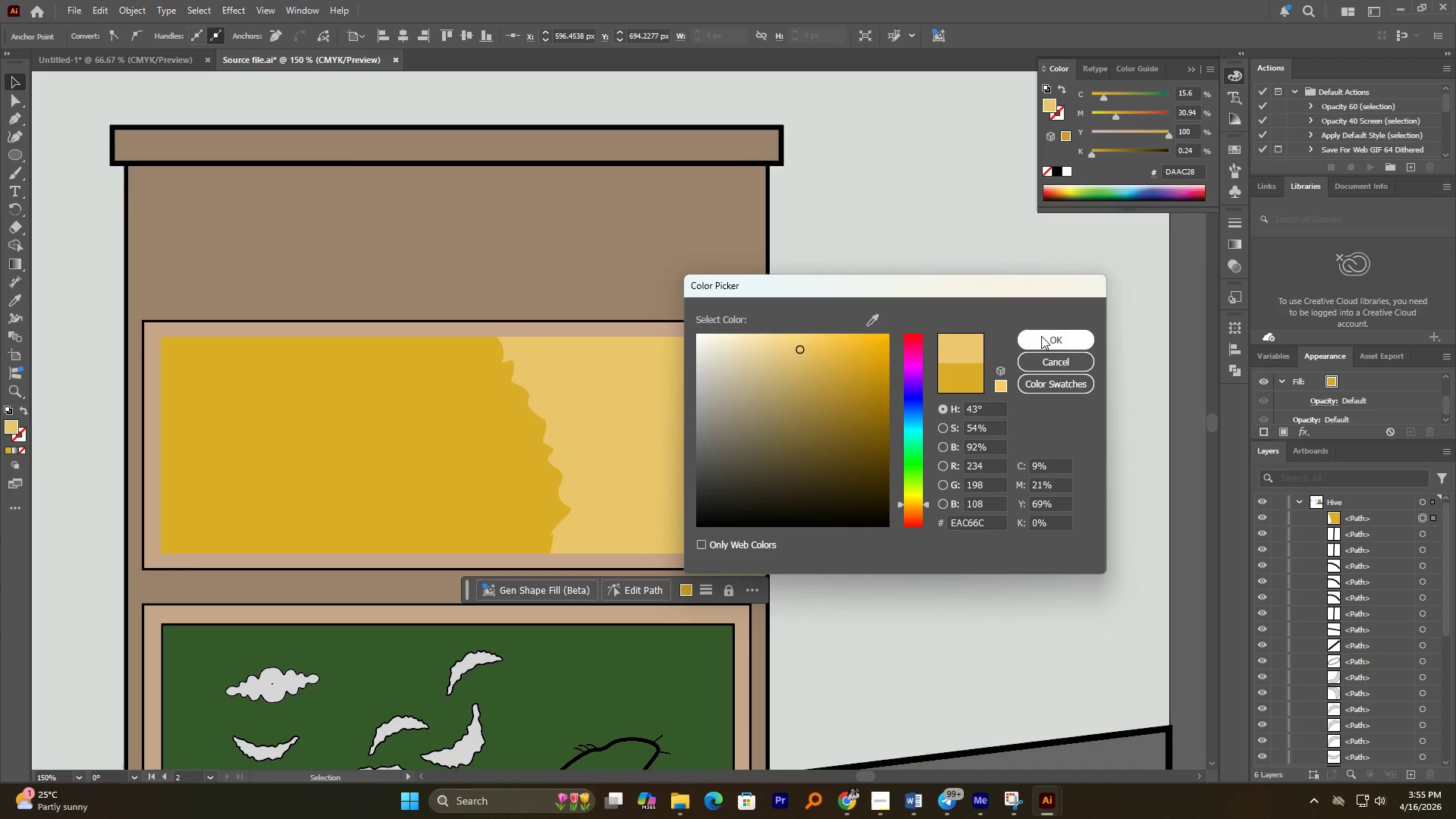 
left_click([1044, 340])
 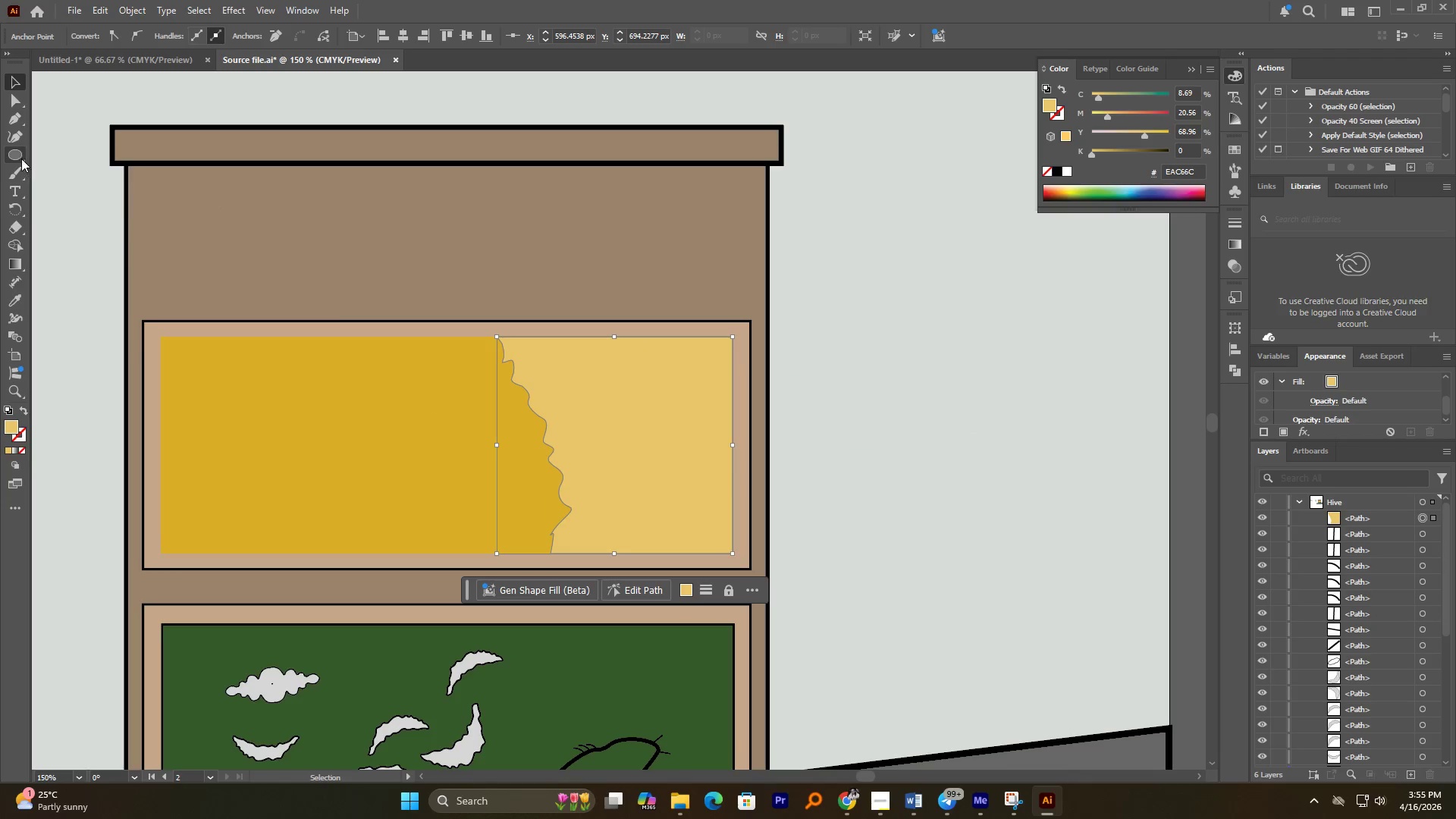 
wait(5.08)
 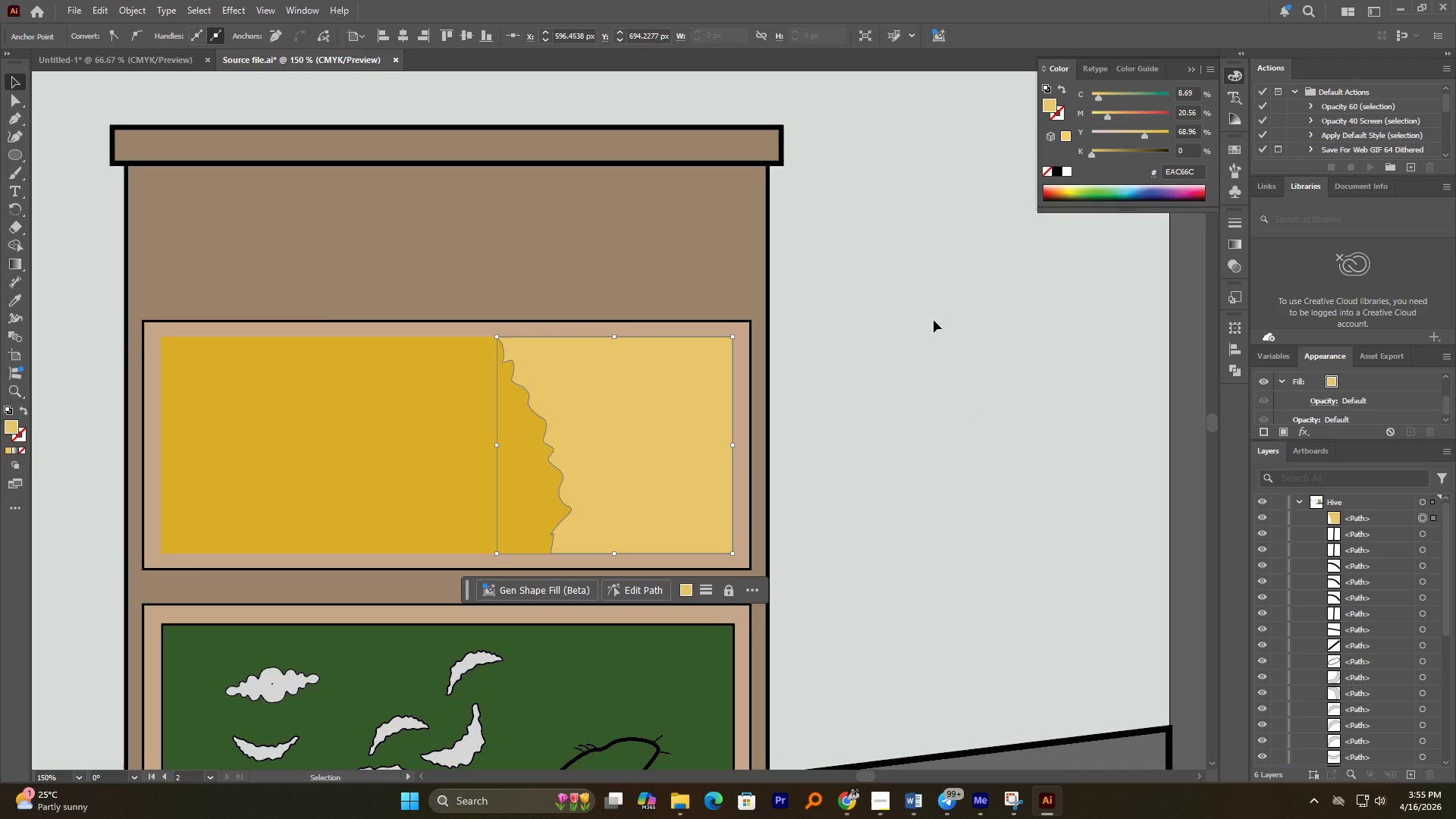 
left_click([17, 122])
 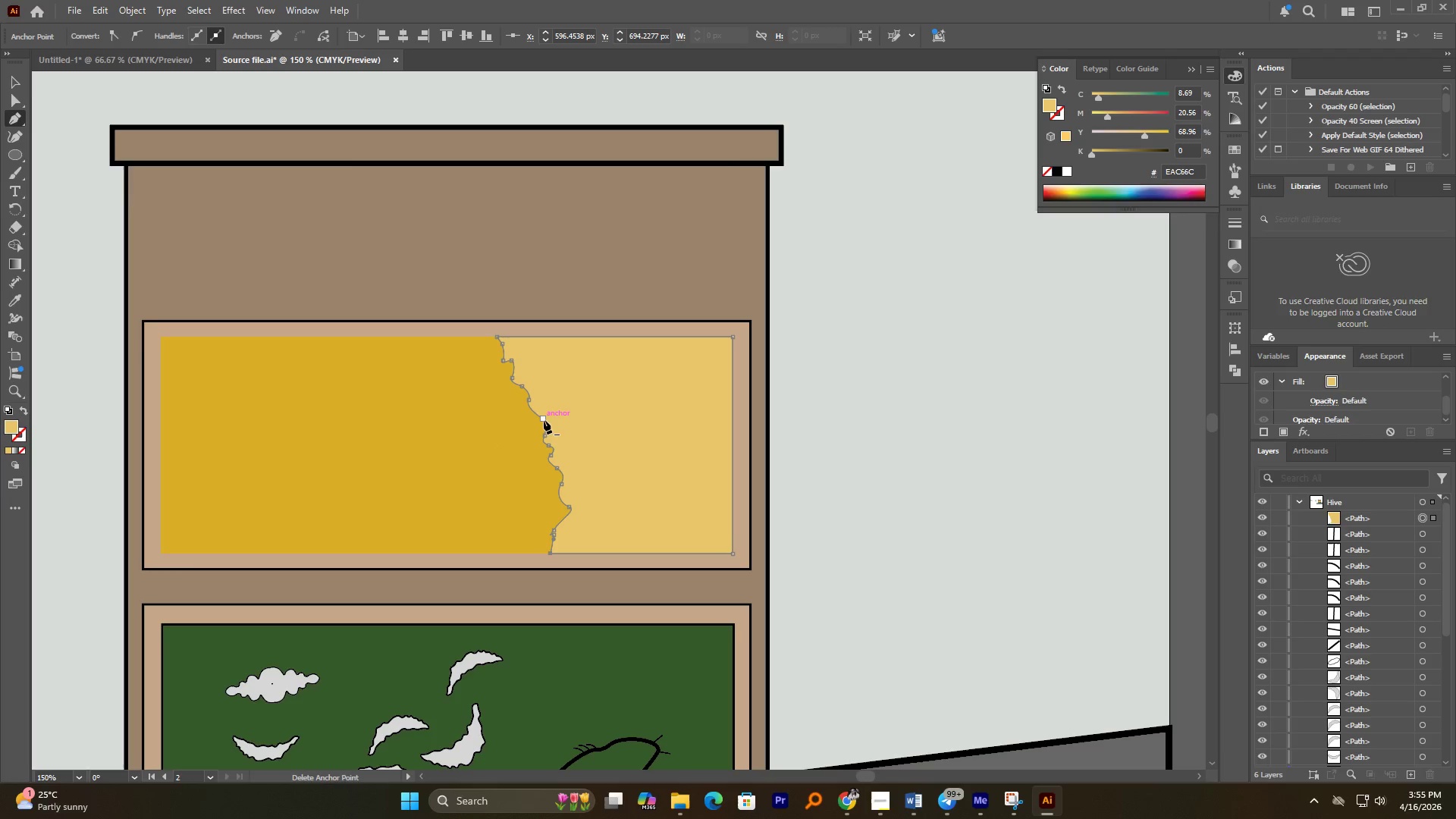 
left_click([534, 413])
 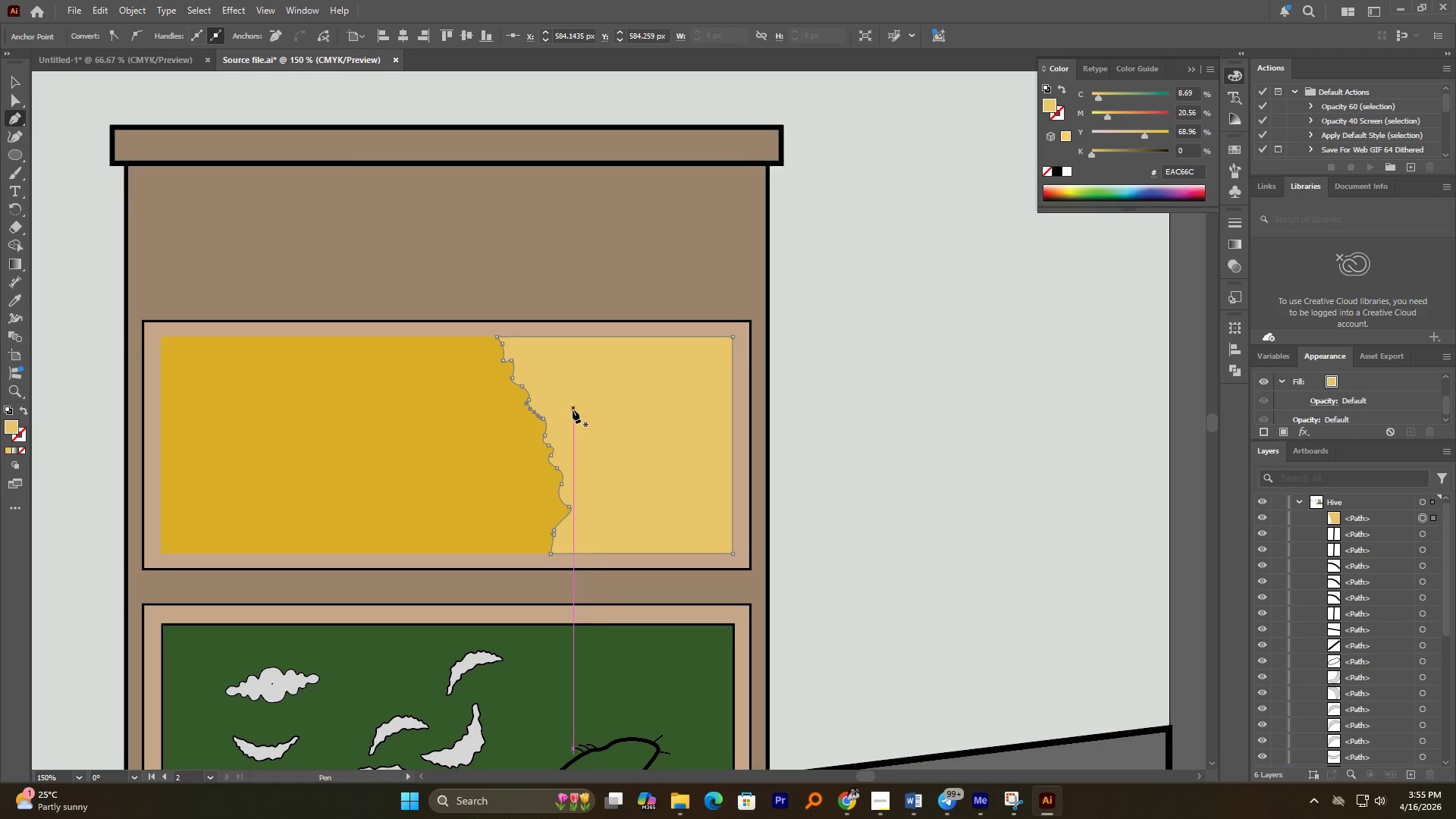 
left_click_drag(start_coordinate=[570, 410], to_coordinate=[577, 419])
 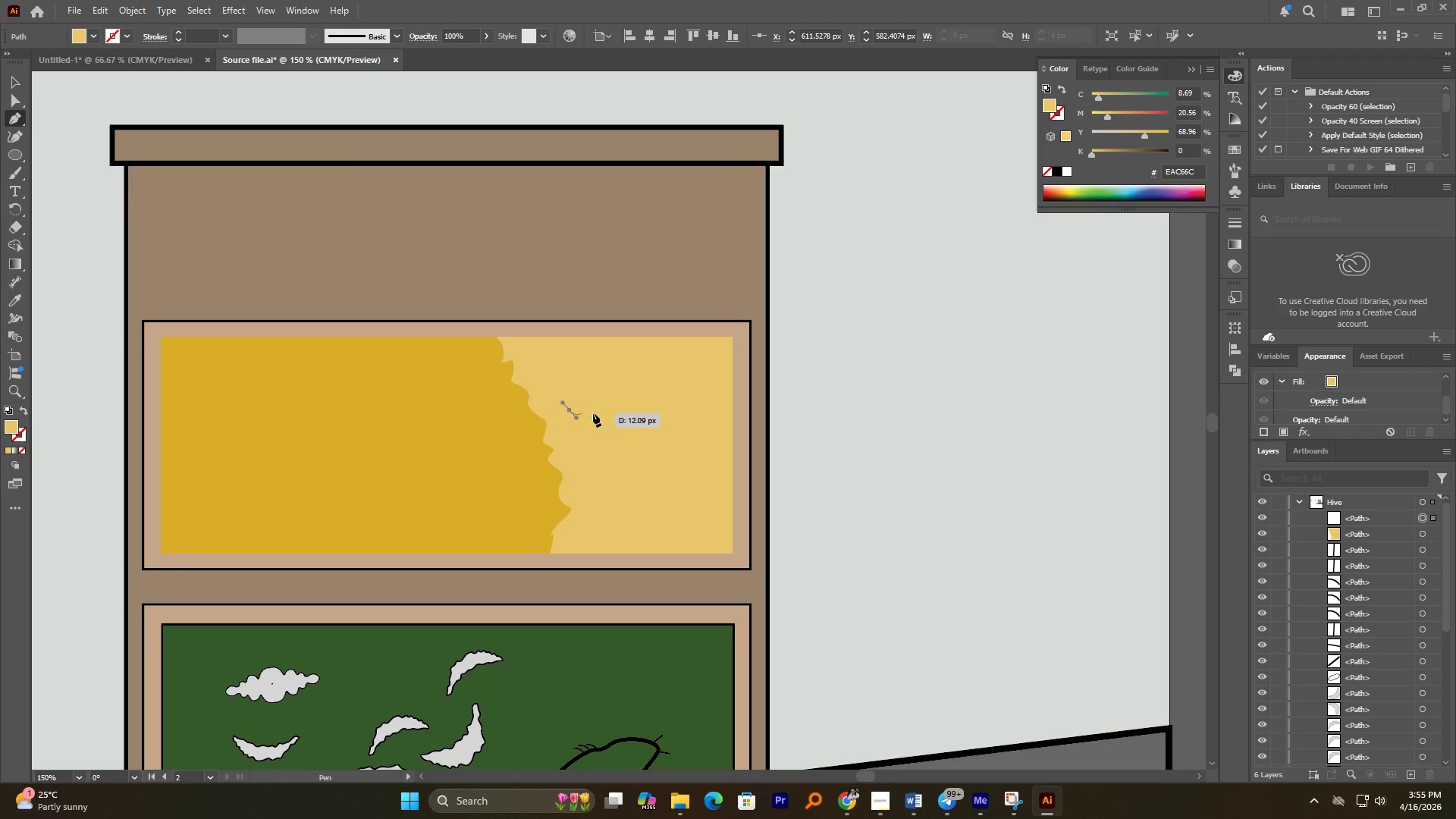 
key(Control+ControlLeft)
 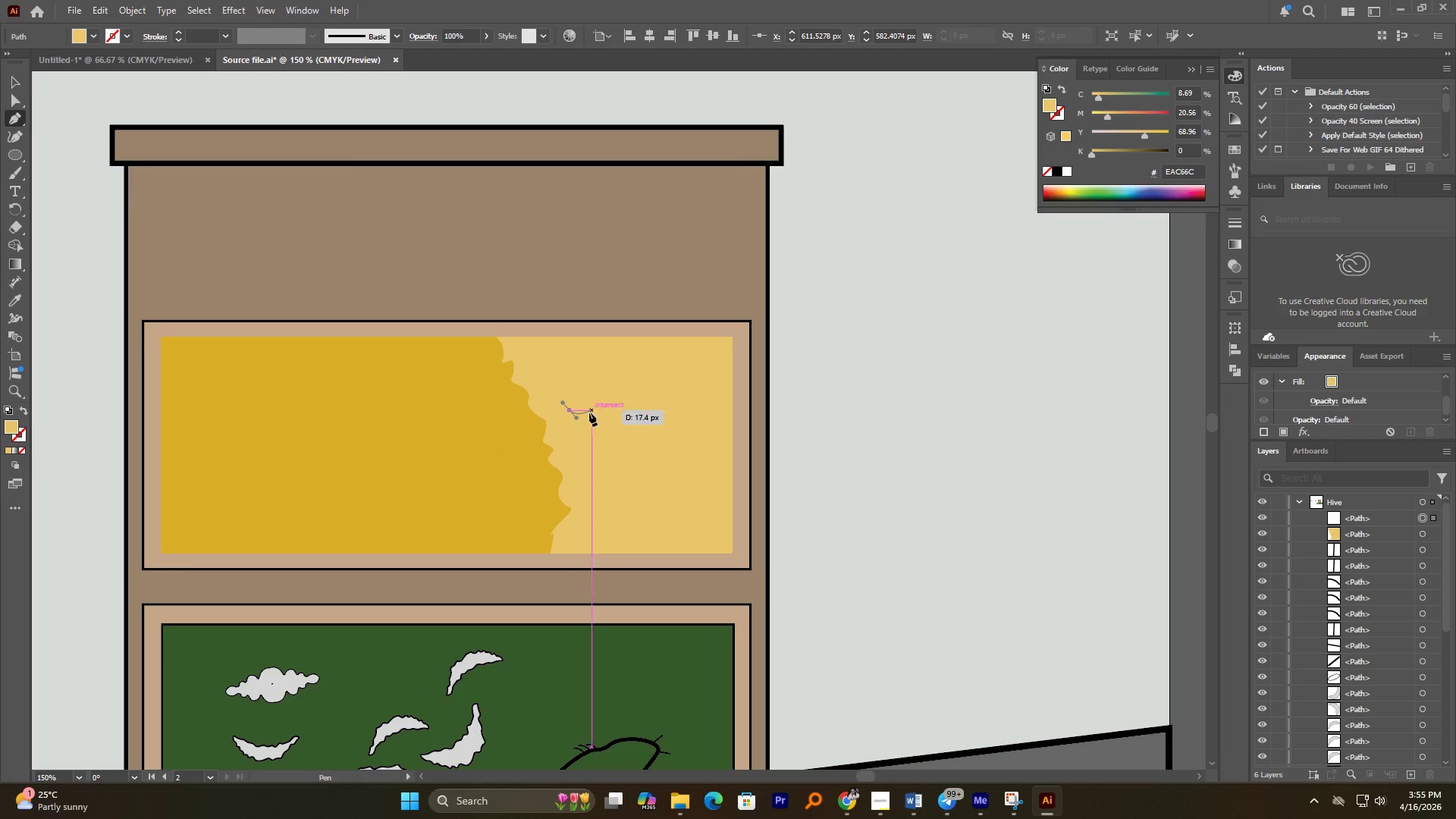 
key(Control+Z)
 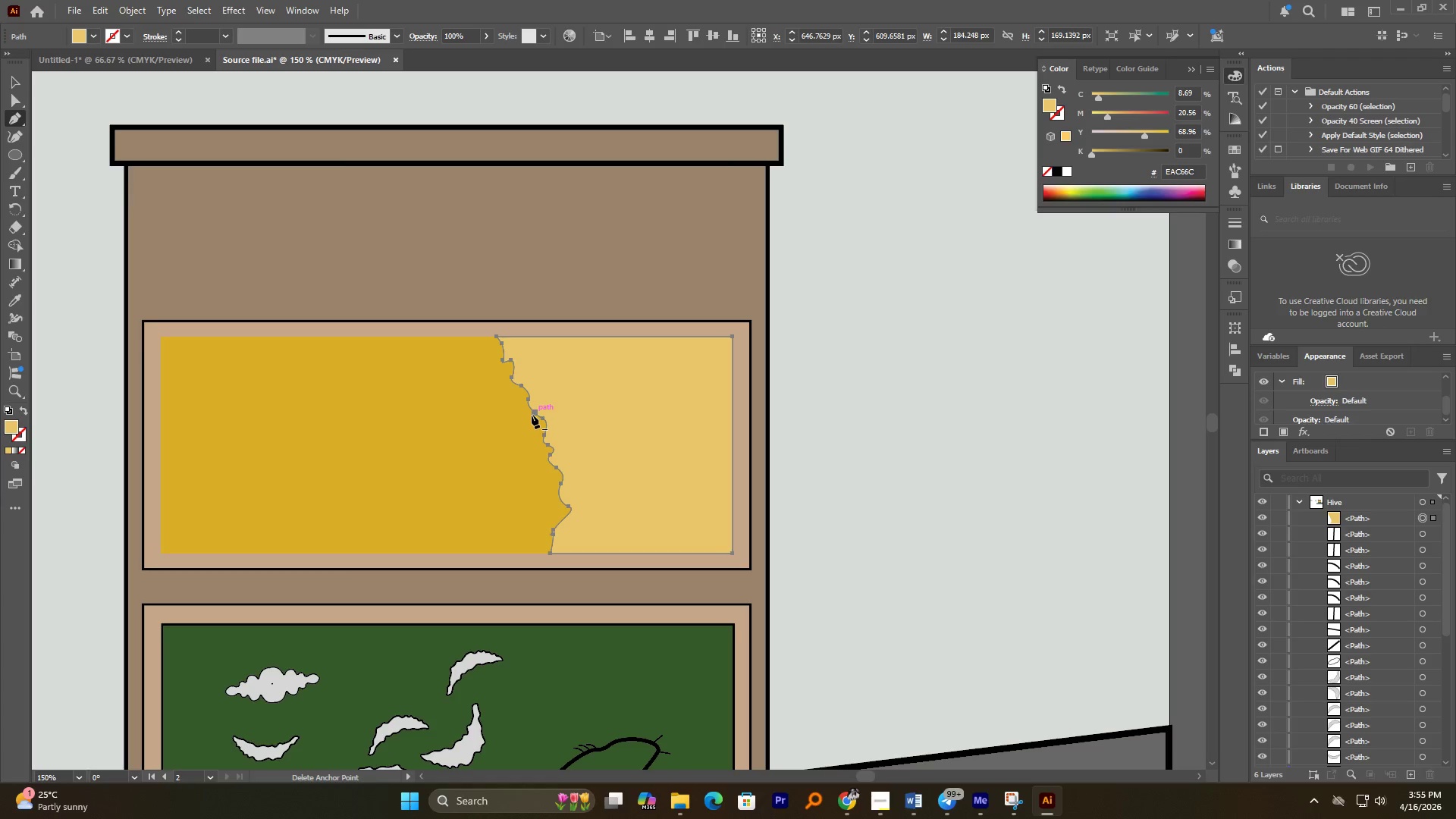 
left_click([526, 410])
 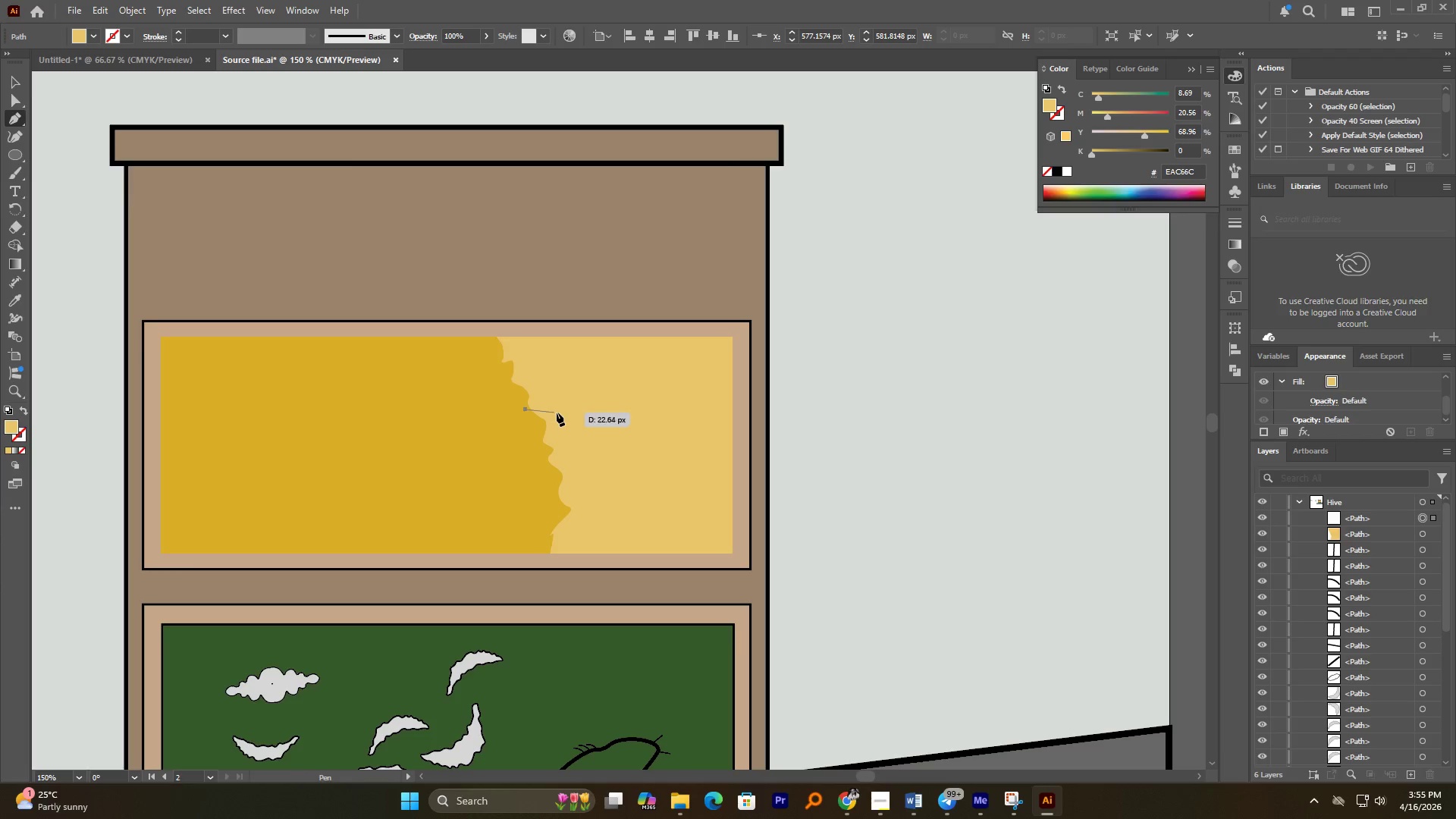 
left_click_drag(start_coordinate=[563, 410], to_coordinate=[566, 413])
 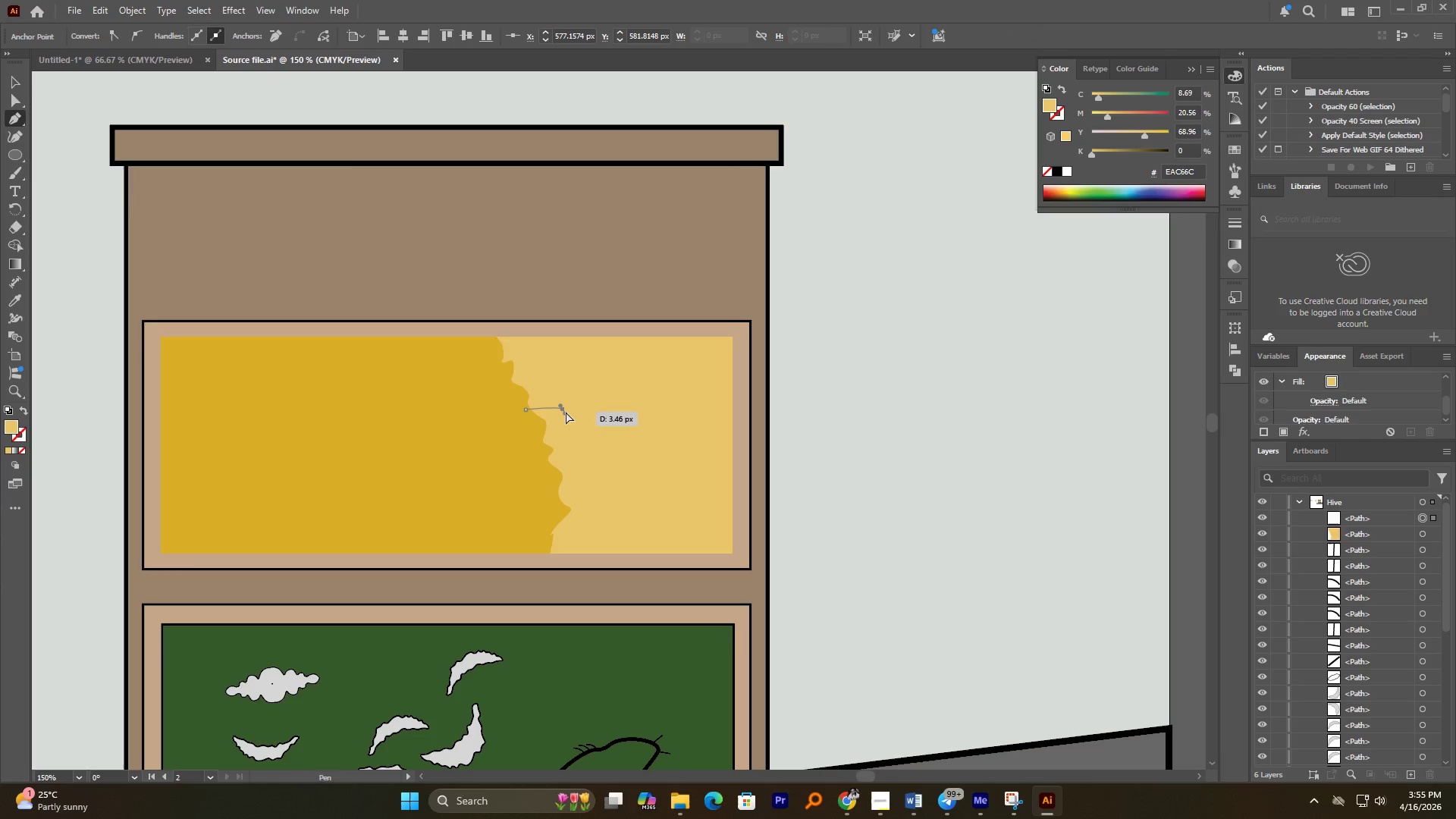 
key(Control+Z)
 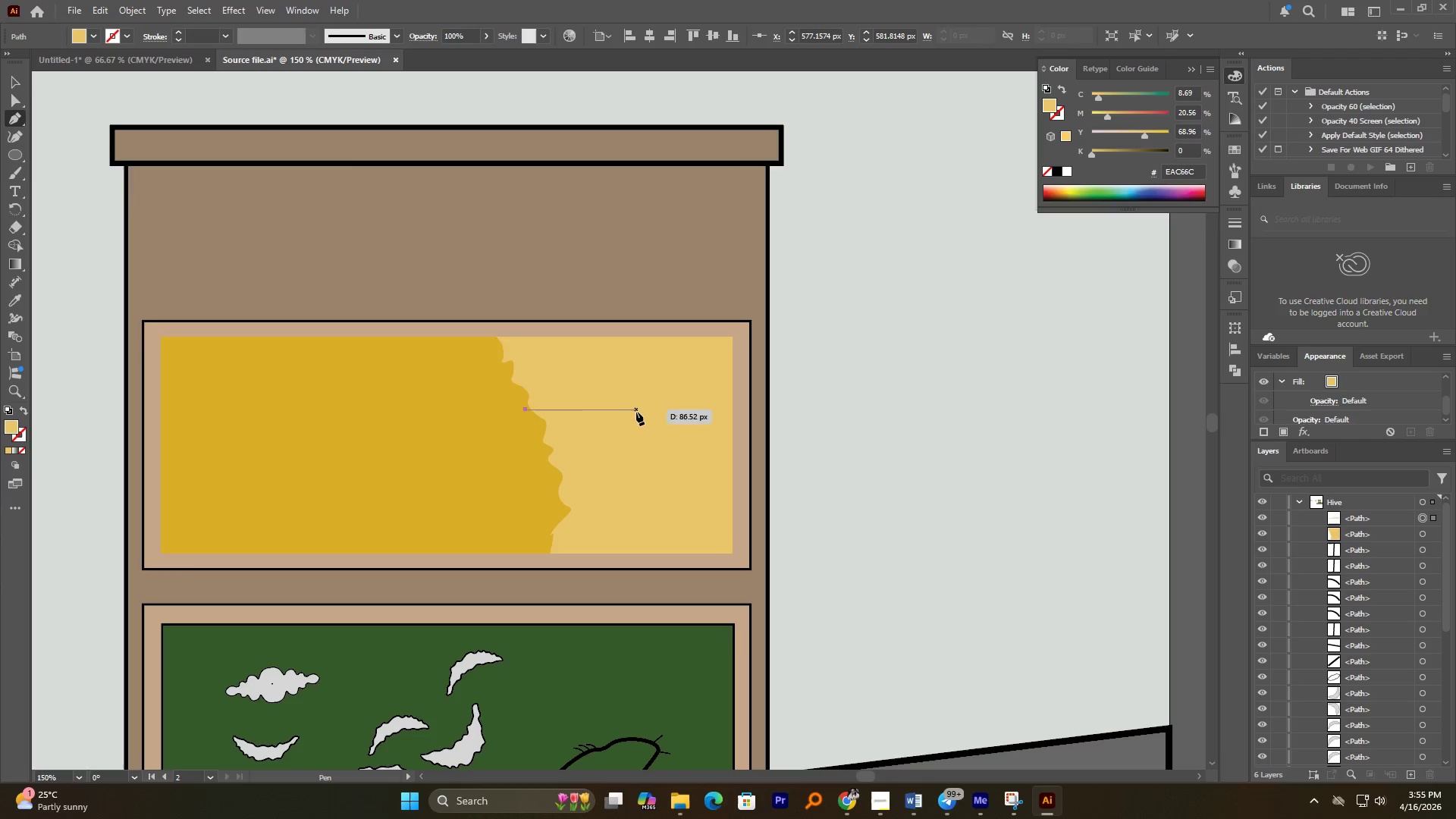 
left_click_drag(start_coordinate=[643, 410], to_coordinate=[651, 401])
 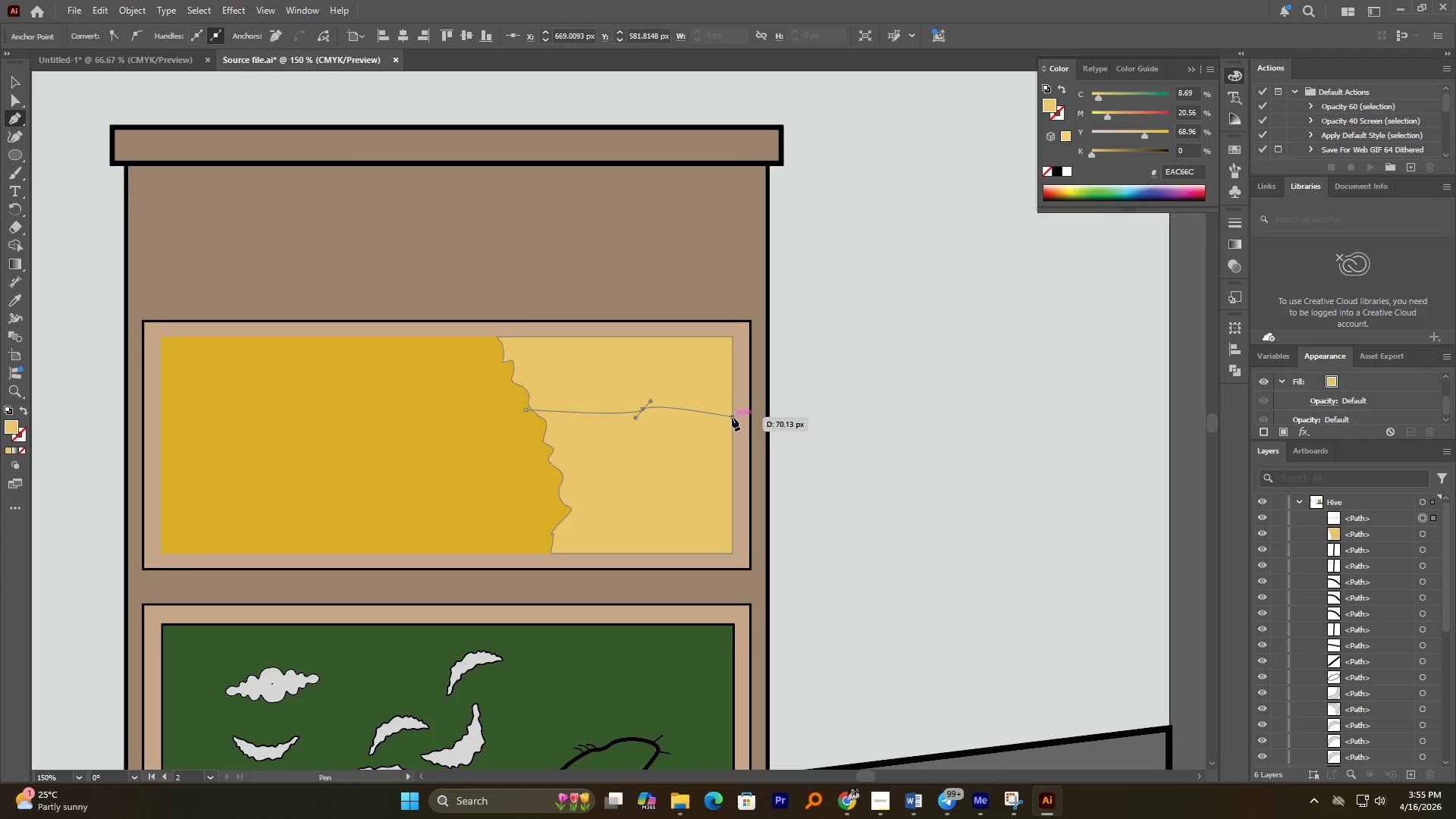 
left_click_drag(start_coordinate=[733, 414], to_coordinate=[736, 423])
 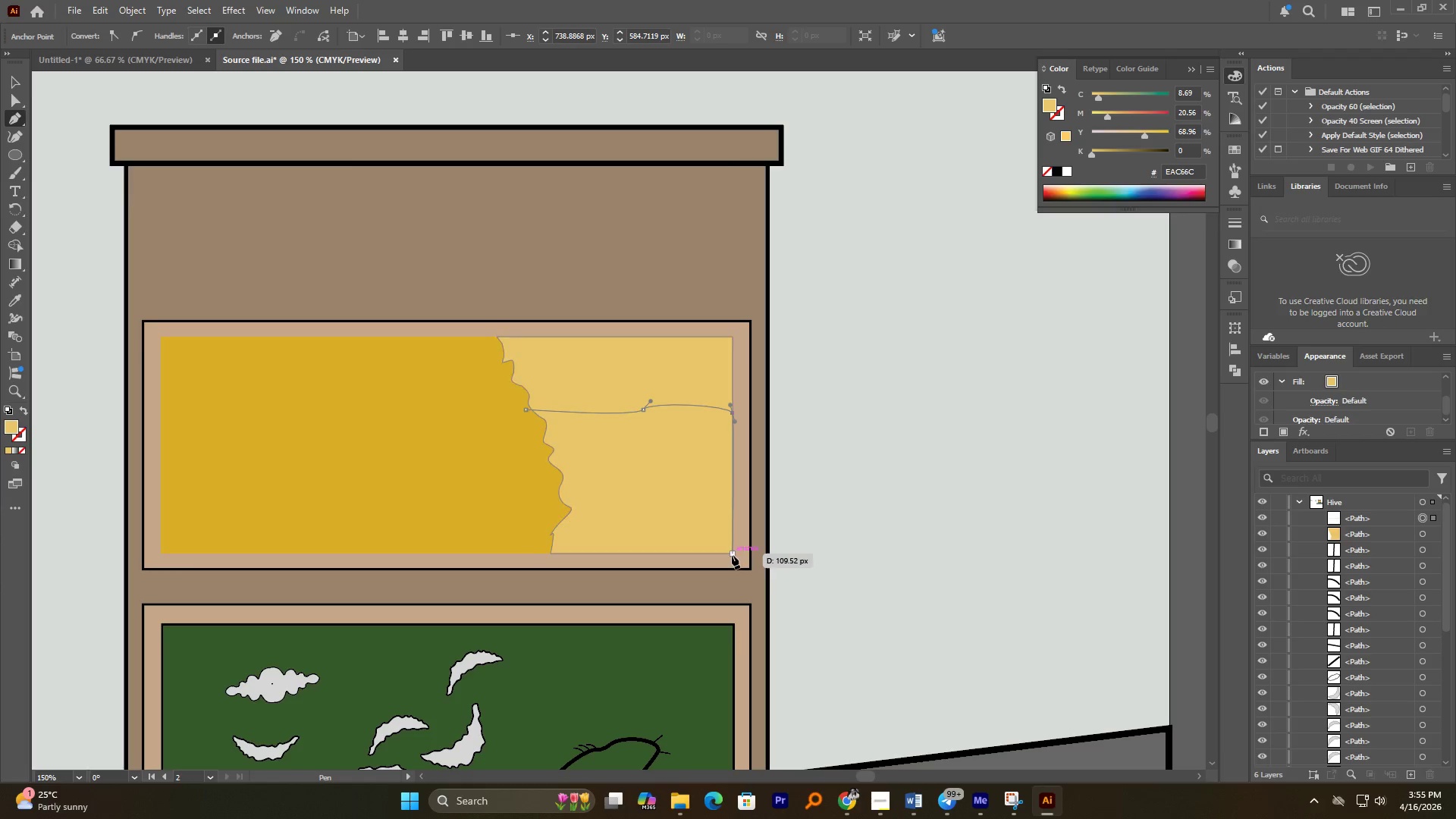 
left_click([731, 554])
 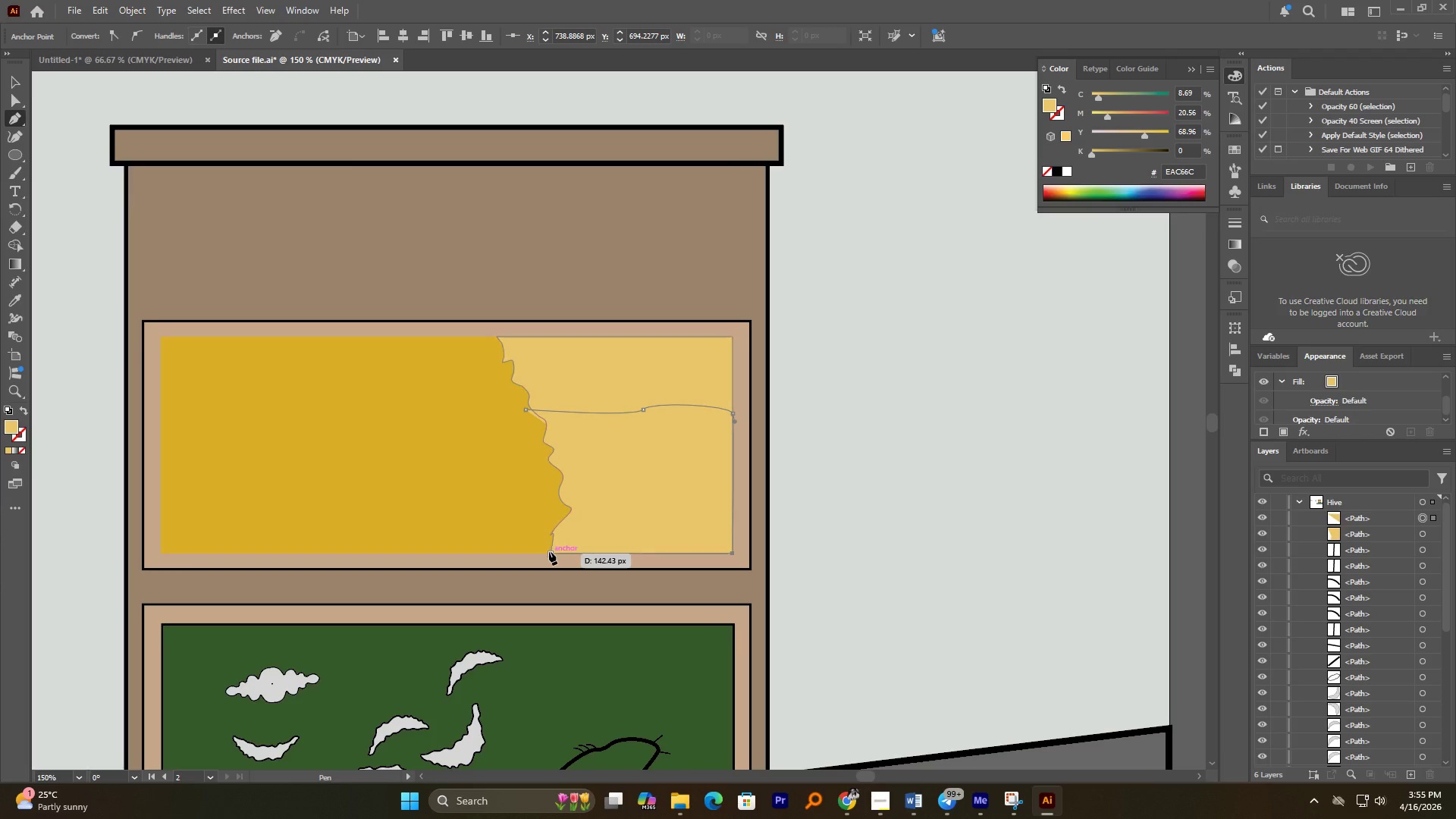 
left_click([550, 551])
 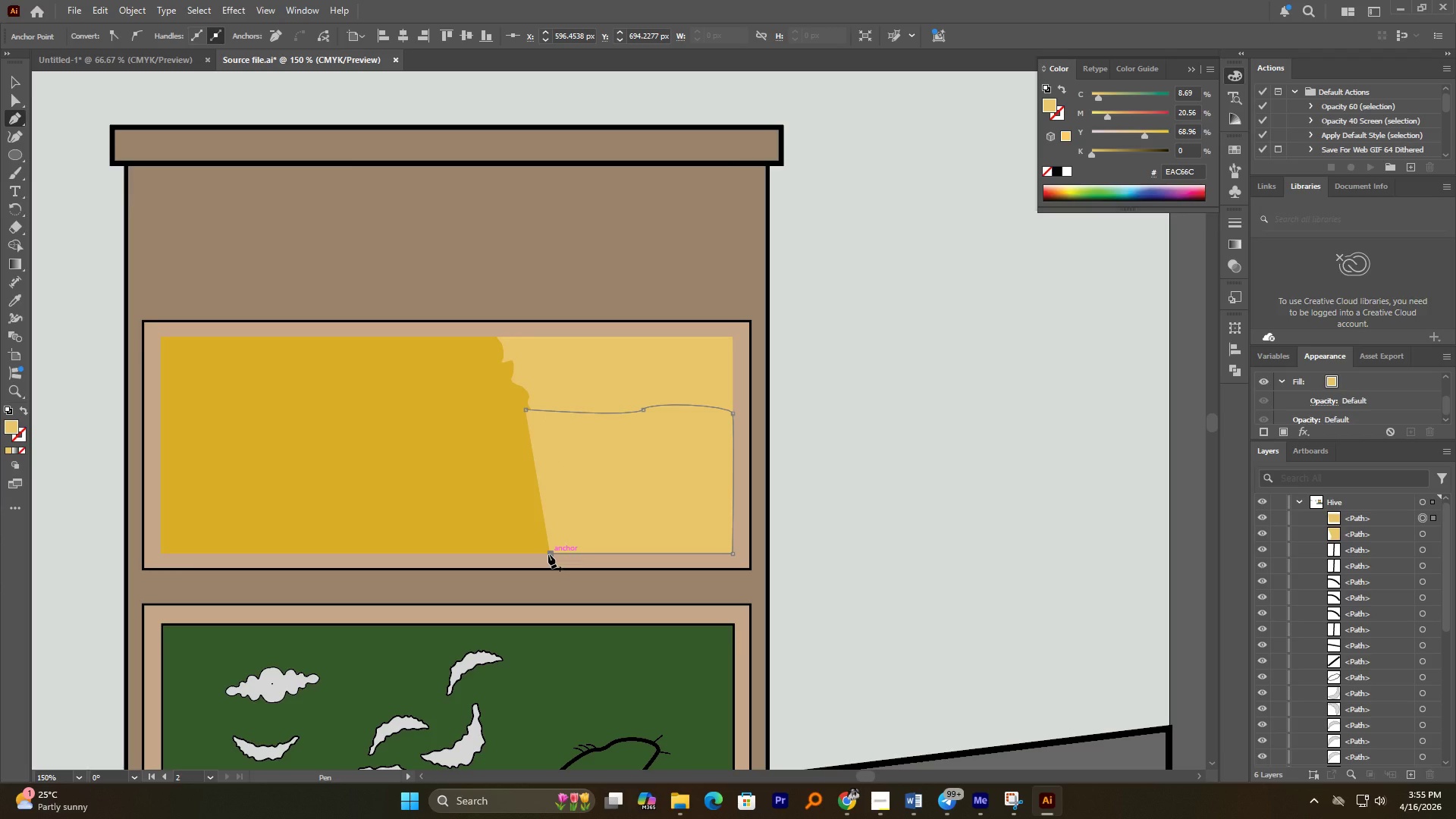 
wait(6.95)
 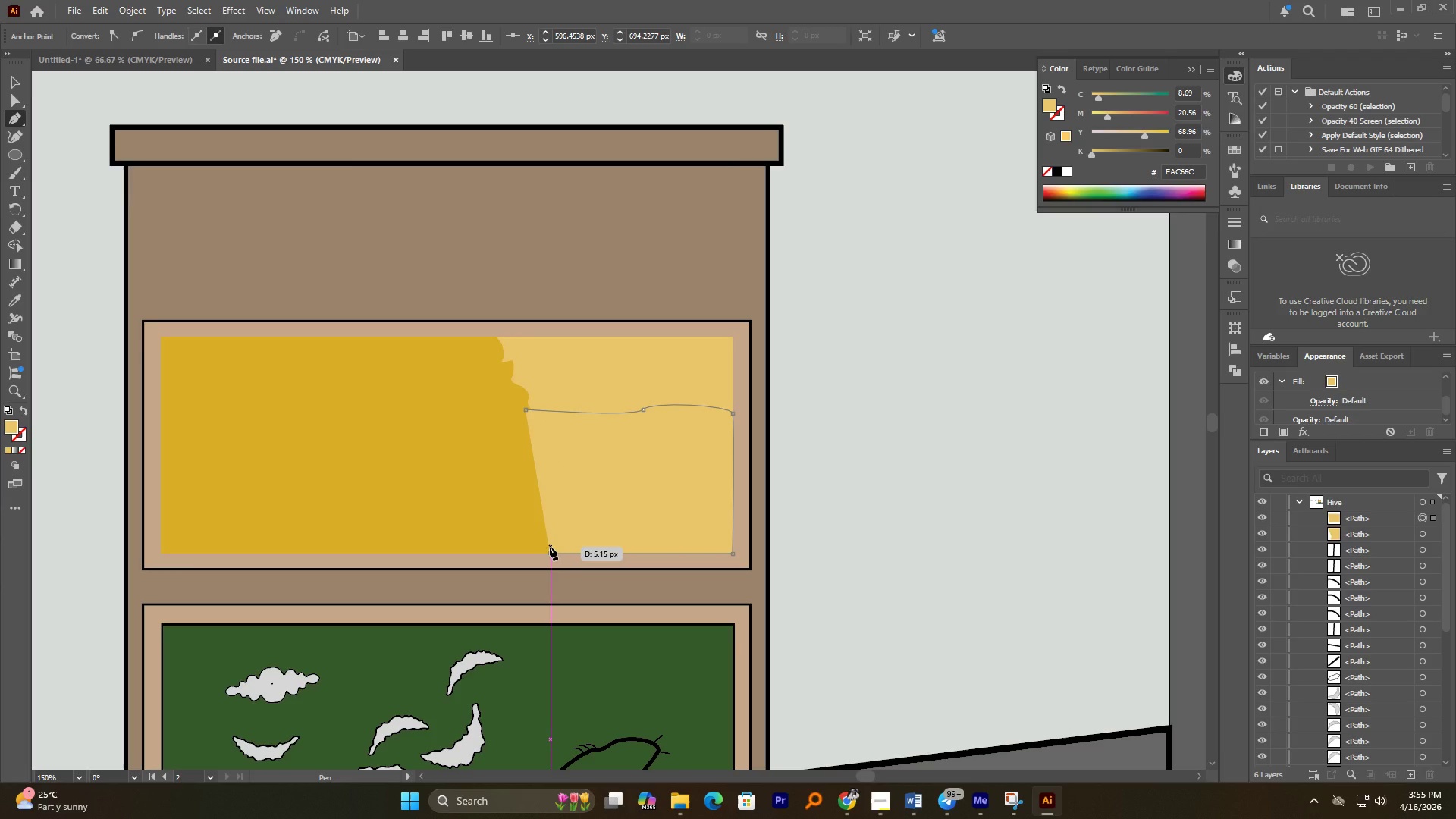 
key(Control+Z)
 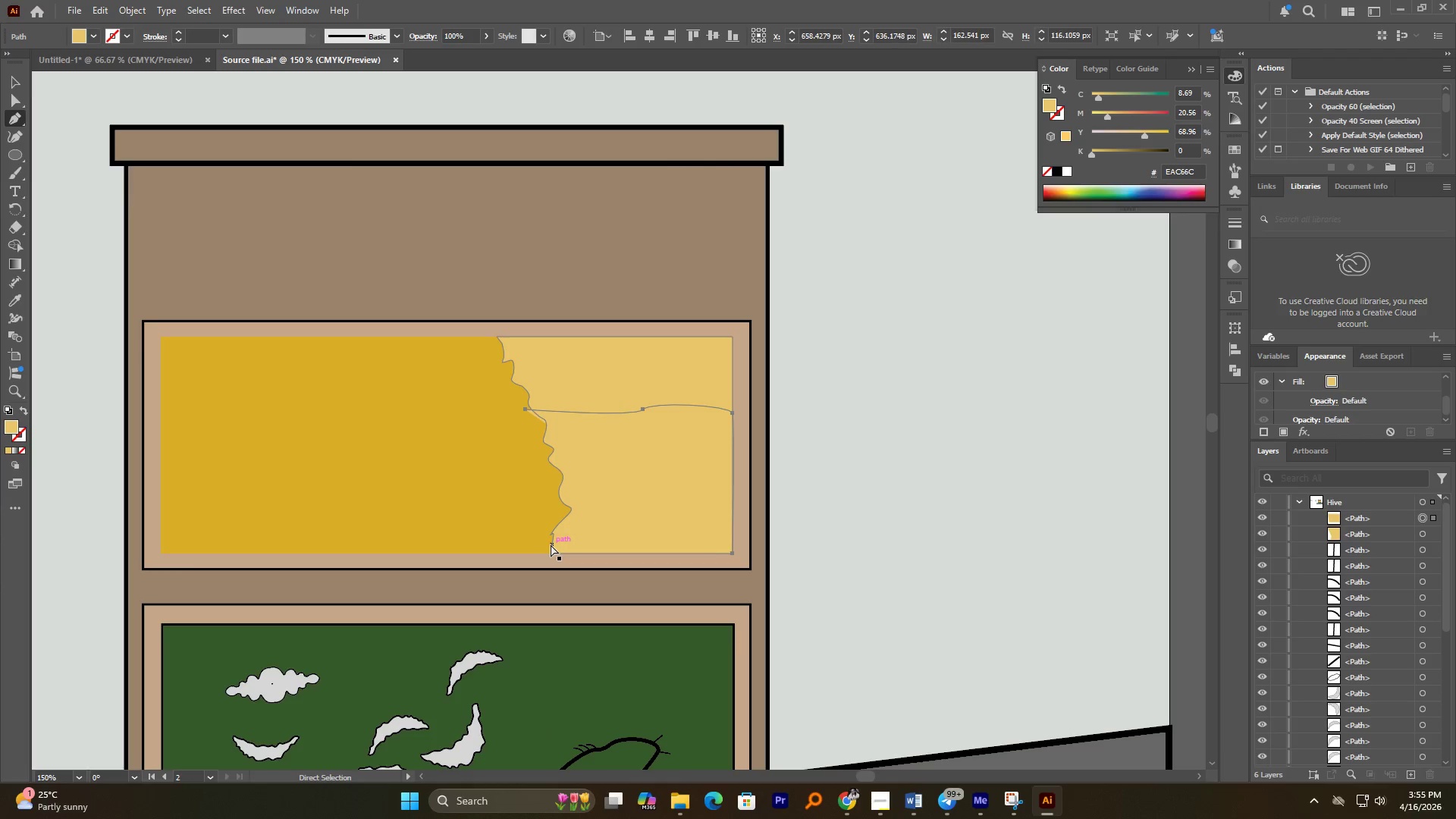 
key(Control+Z)
 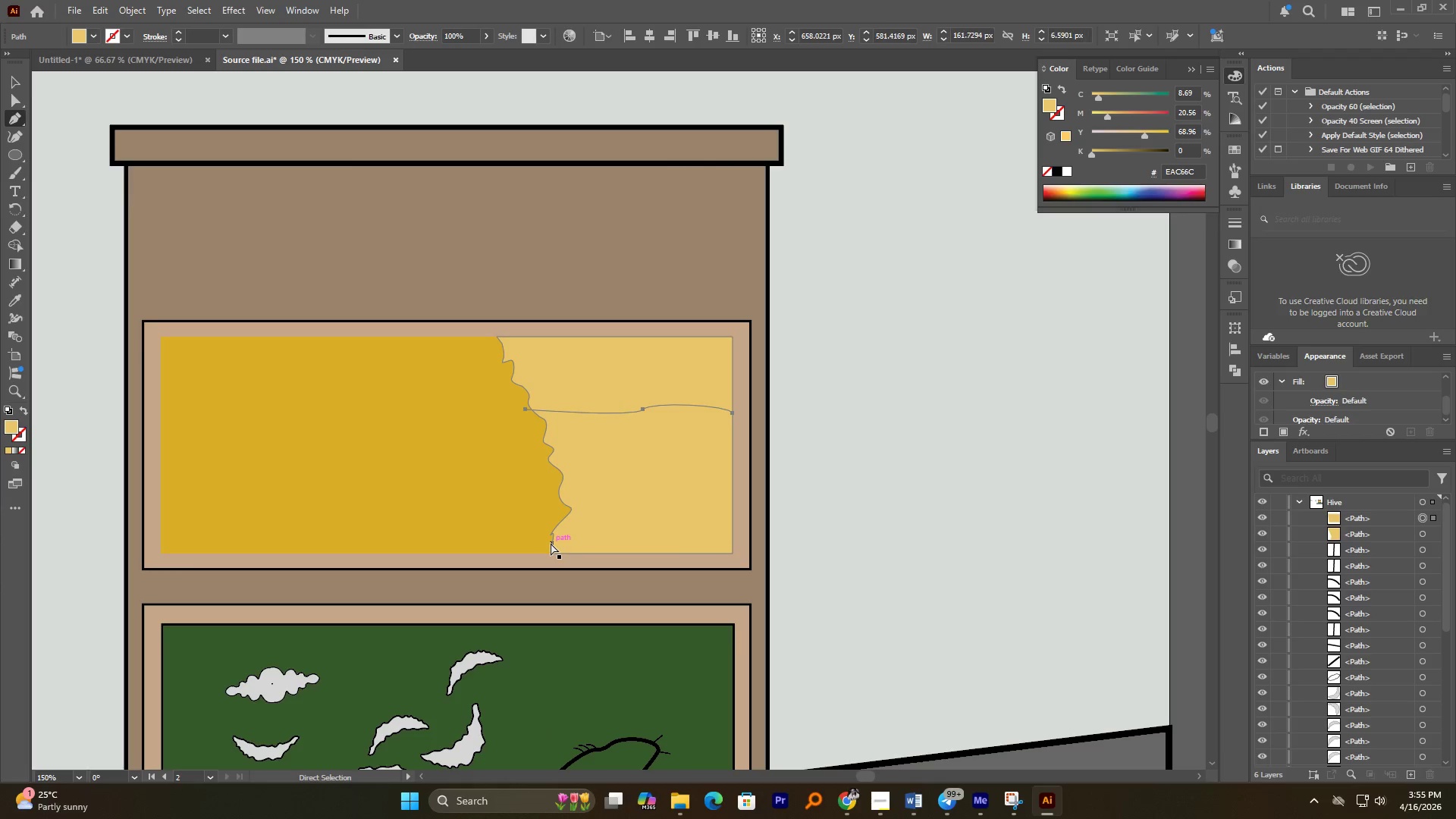 
key(Control+Z)
 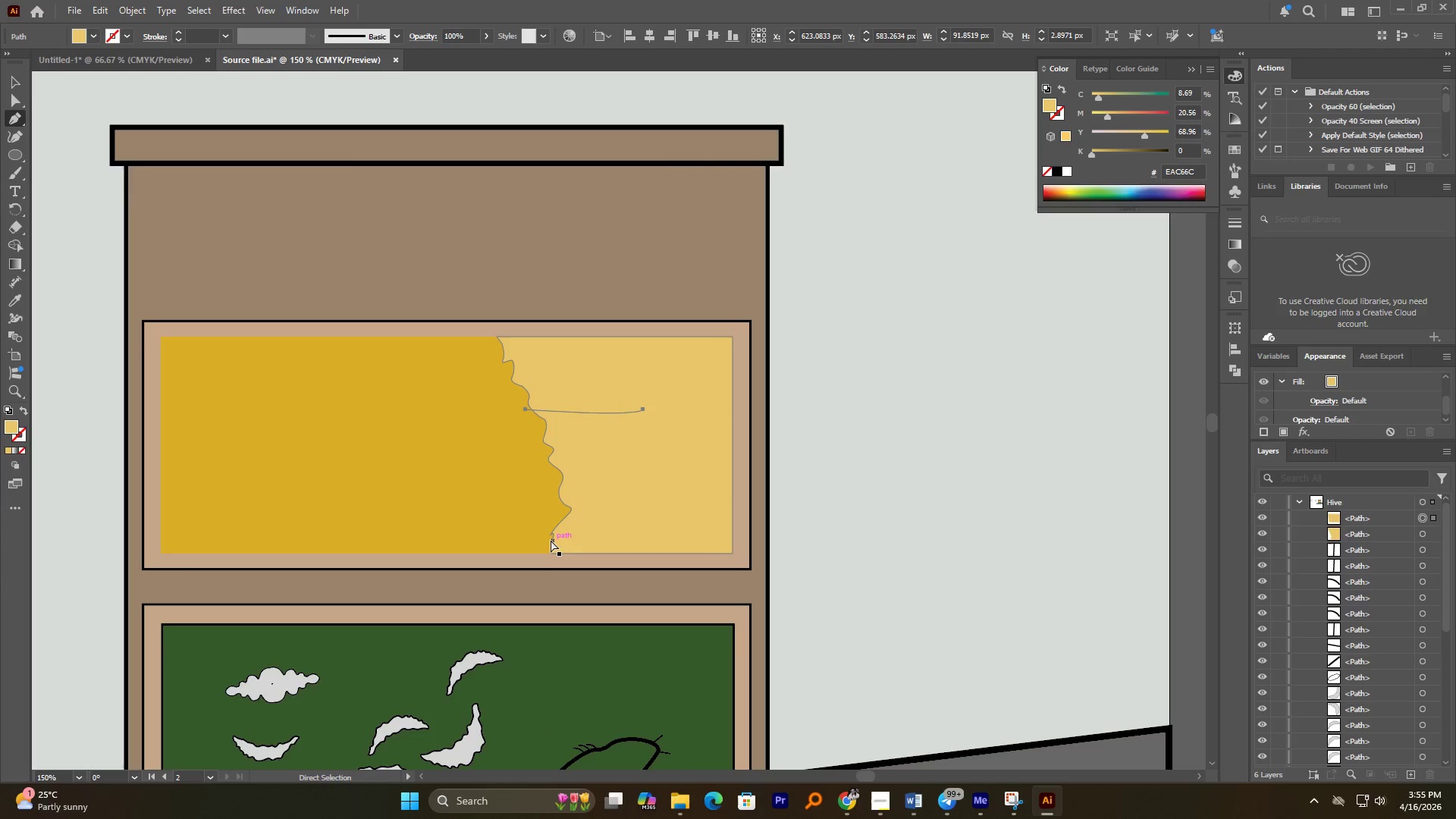 
key(Control+Z)
 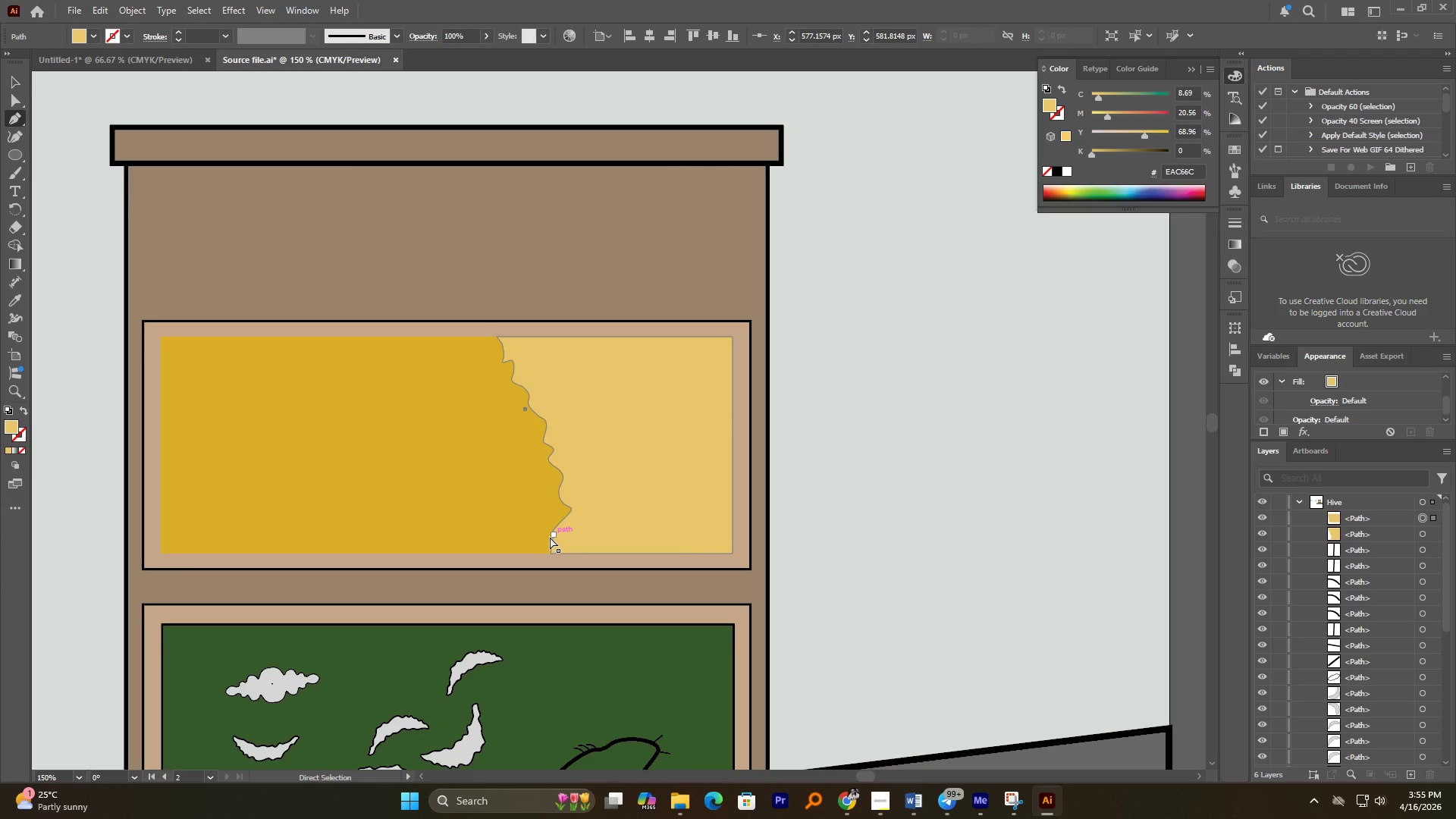 
key(Control+Z)
 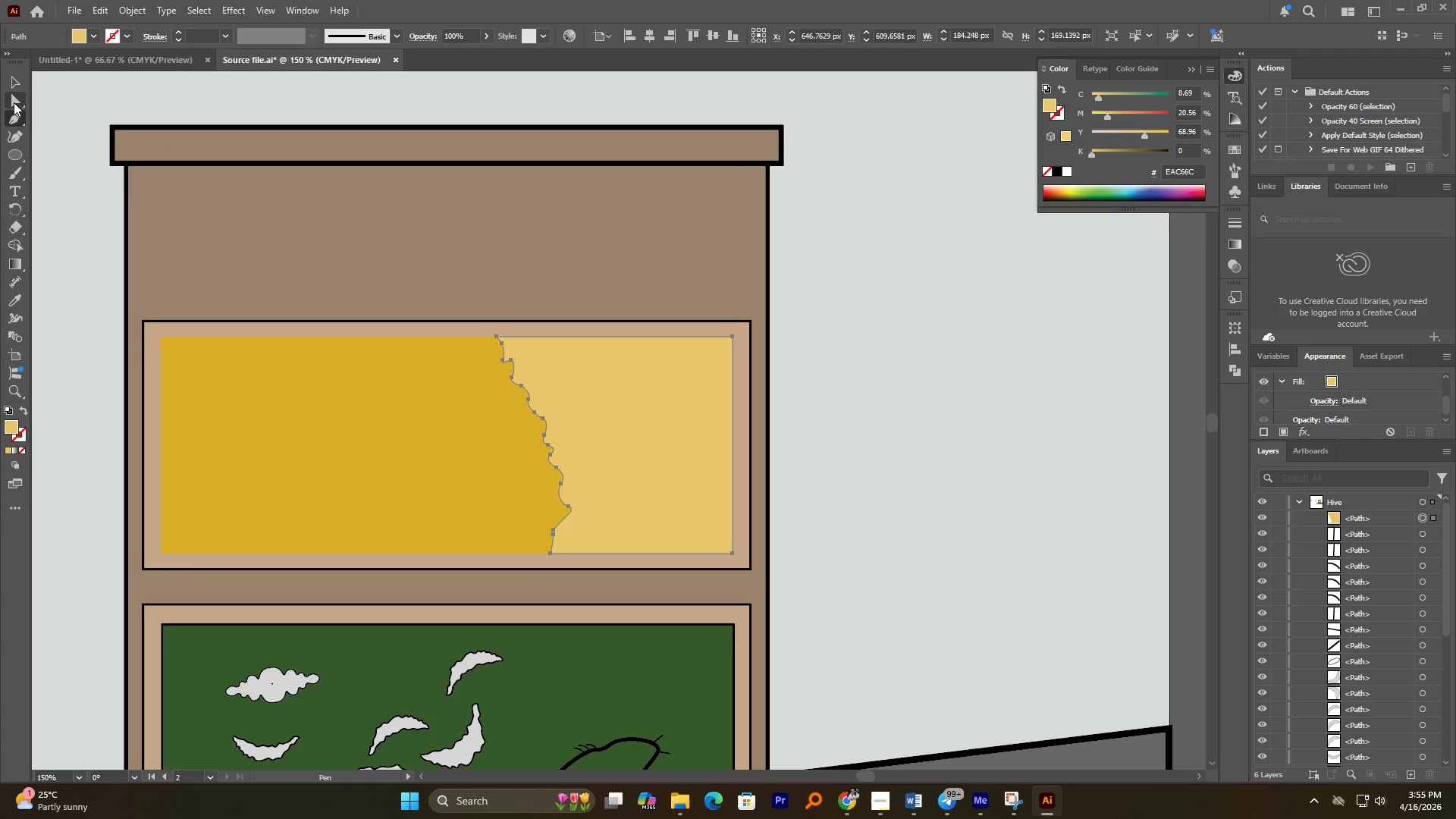 
left_click([17, 119])
 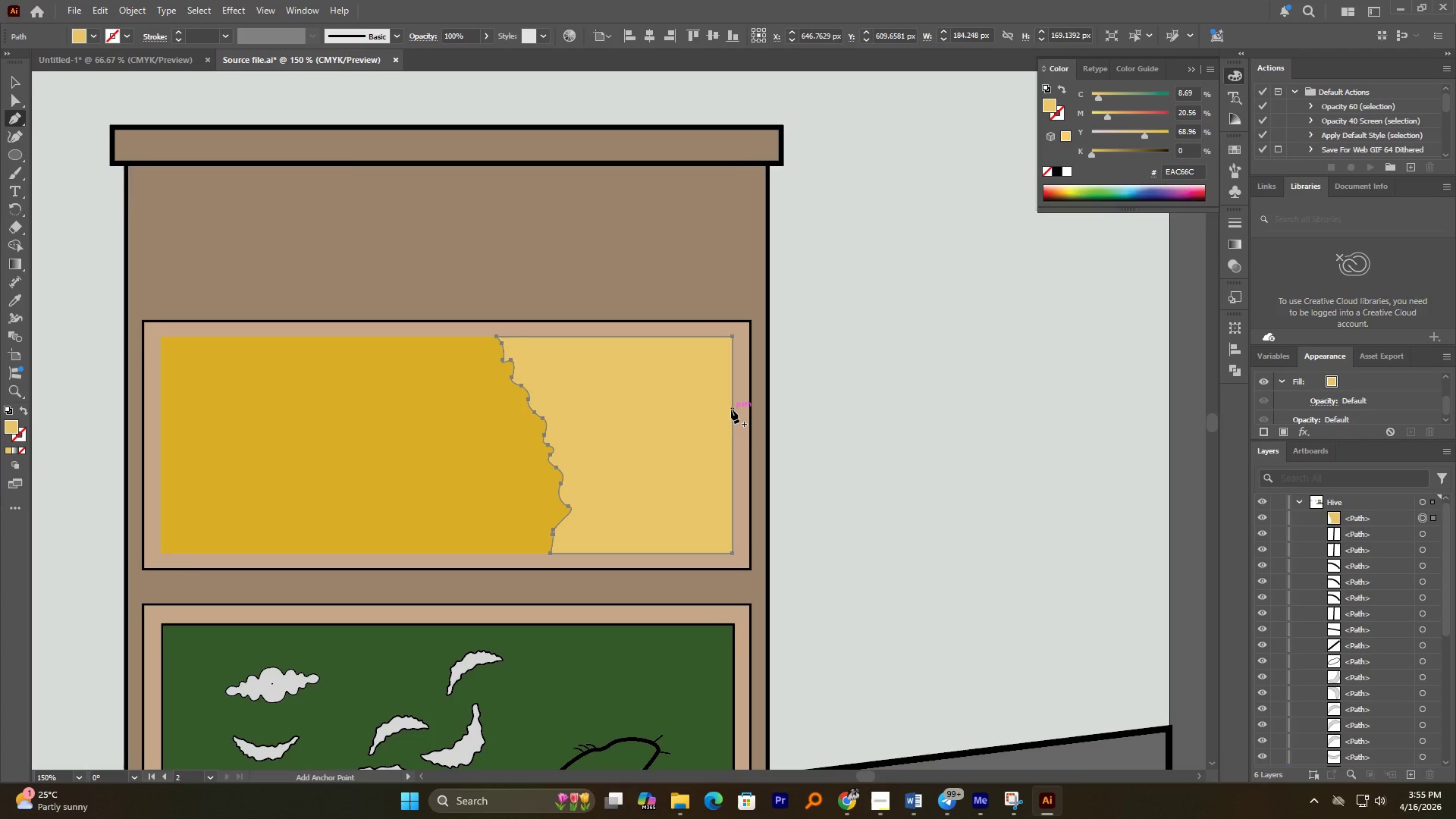 
left_click([731, 410])
 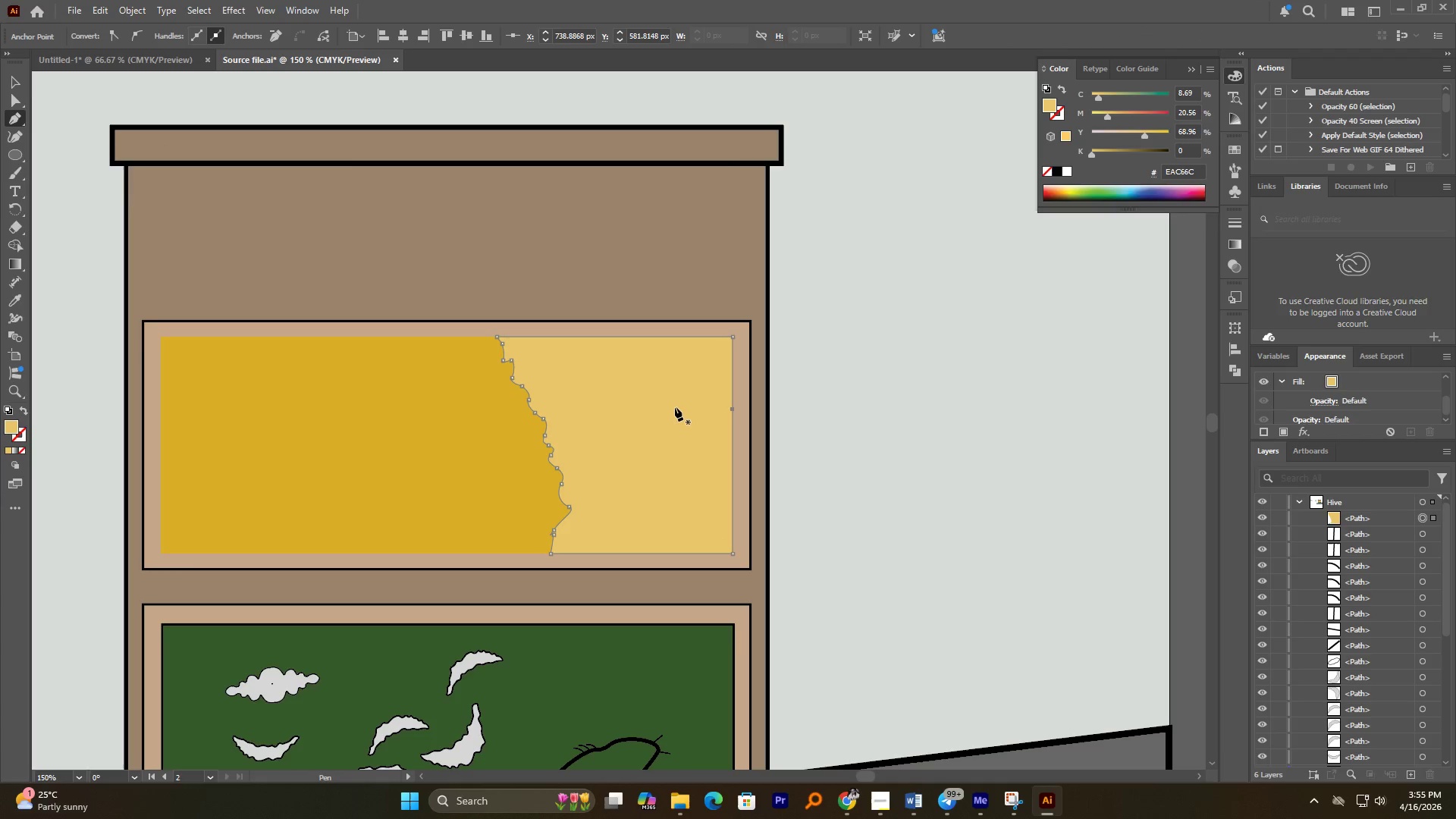 
hold_key(key=AltLeft, duration=1.36)
scroll: coordinate [672, 407], scroll_direction: up, amount: 2.0
 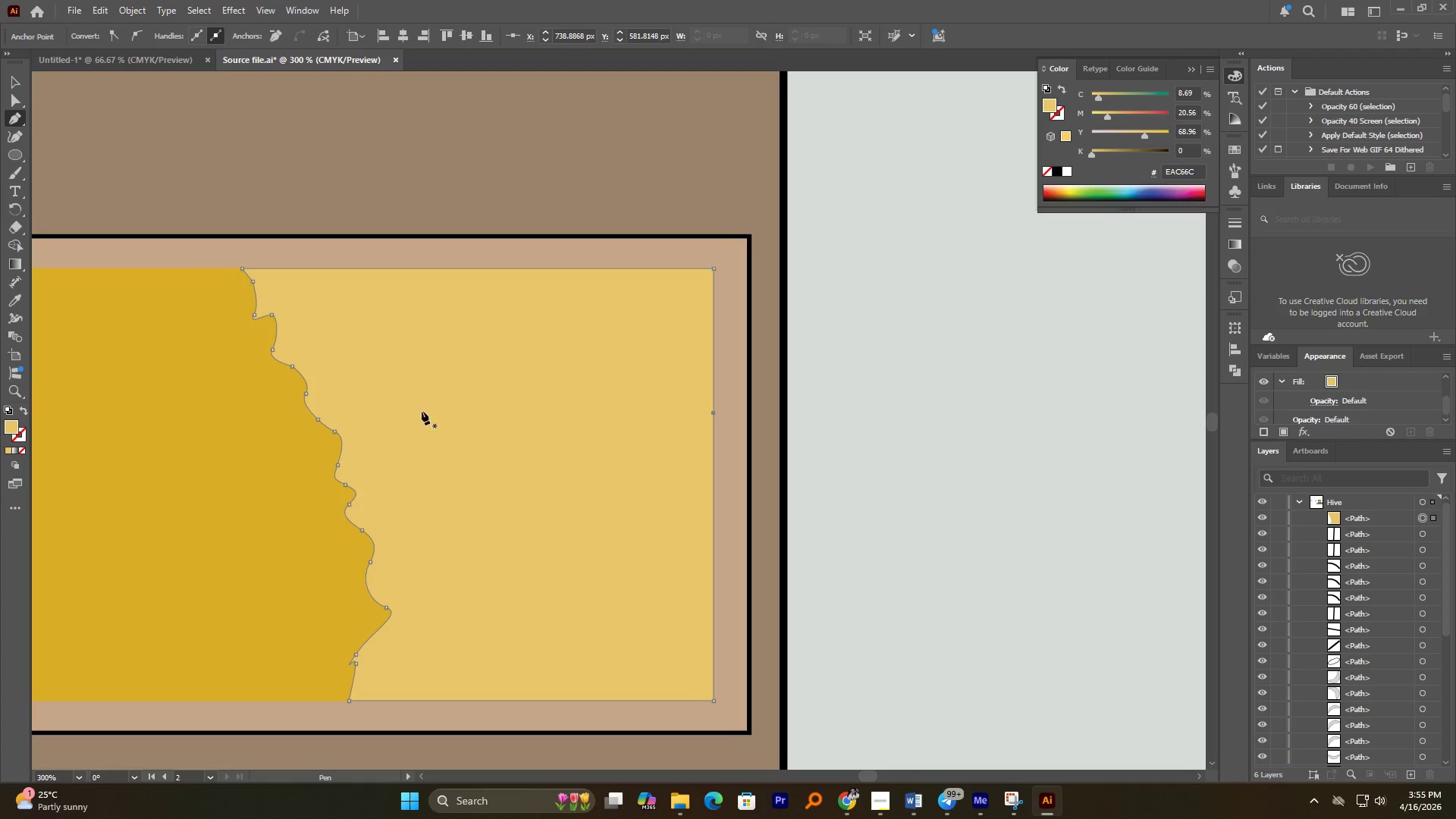 
hold_key(key=AltLeft, duration=0.78)
scroll: coordinate [404, 407], scroll_direction: down, amount: 3.0
 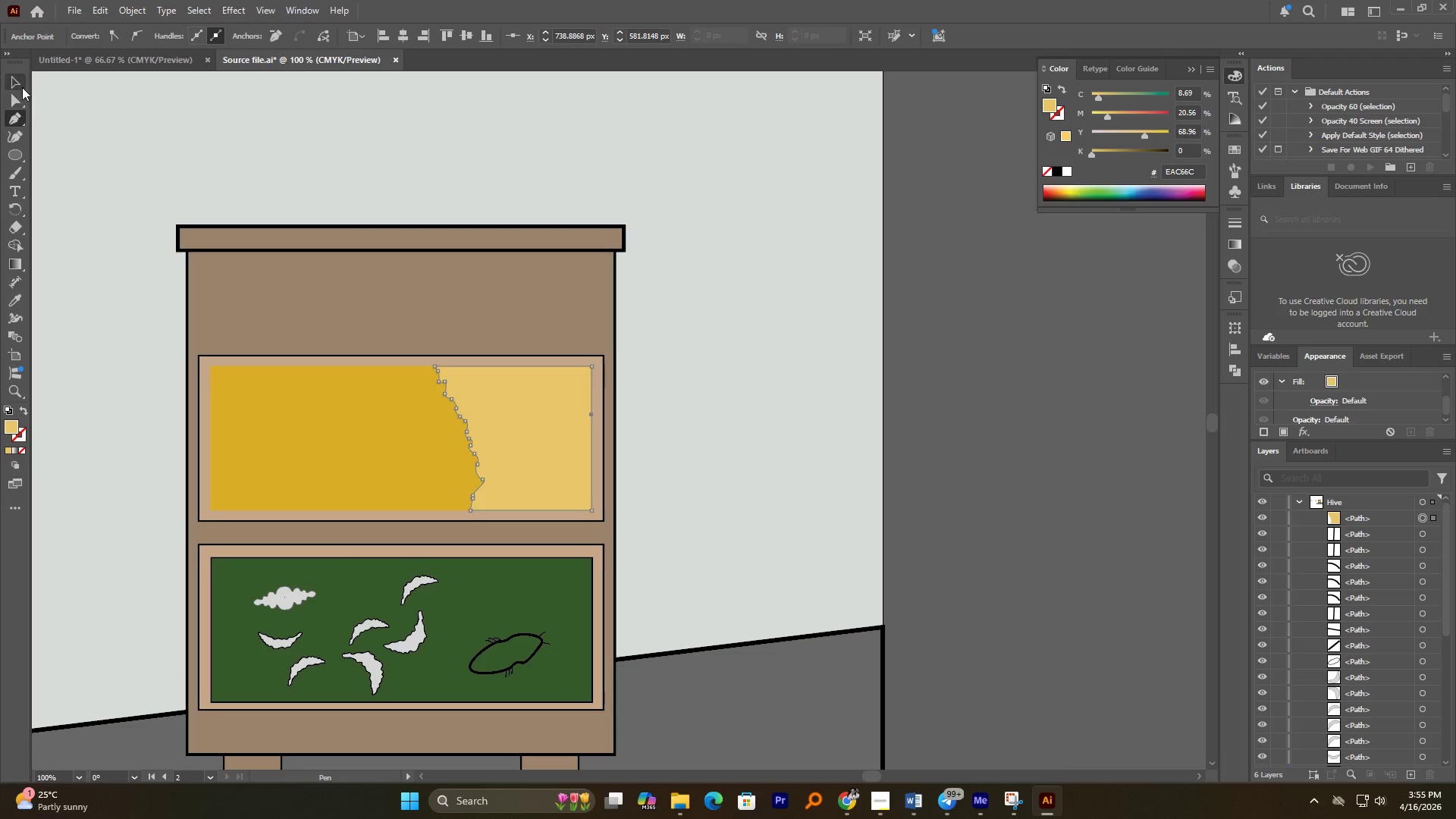 
double_click([69, 108])
 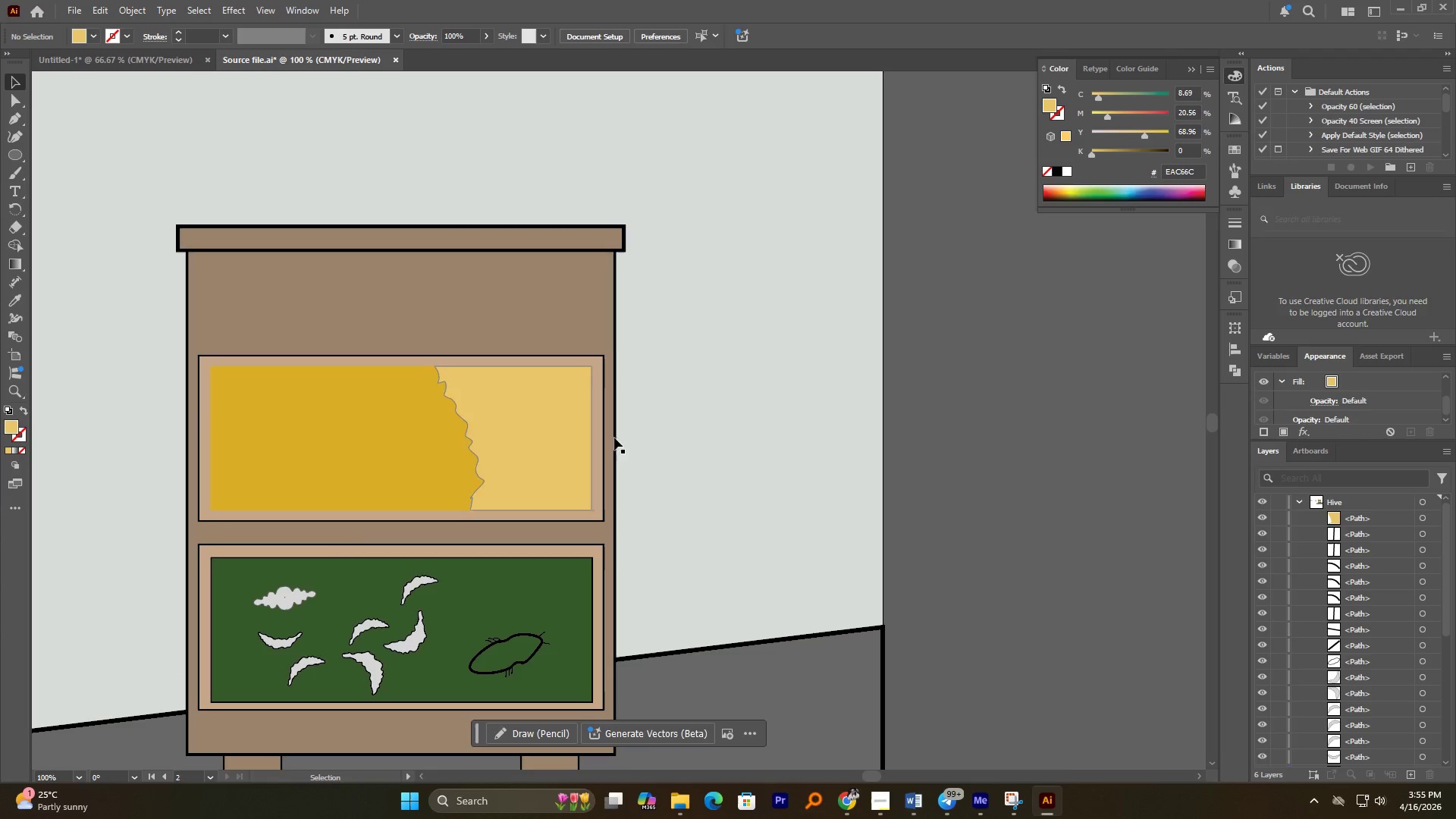 
hold_key(key=AltLeft, duration=1.67)
scroll: coordinate [544, 387], scroll_direction: up, amount: 1.0
 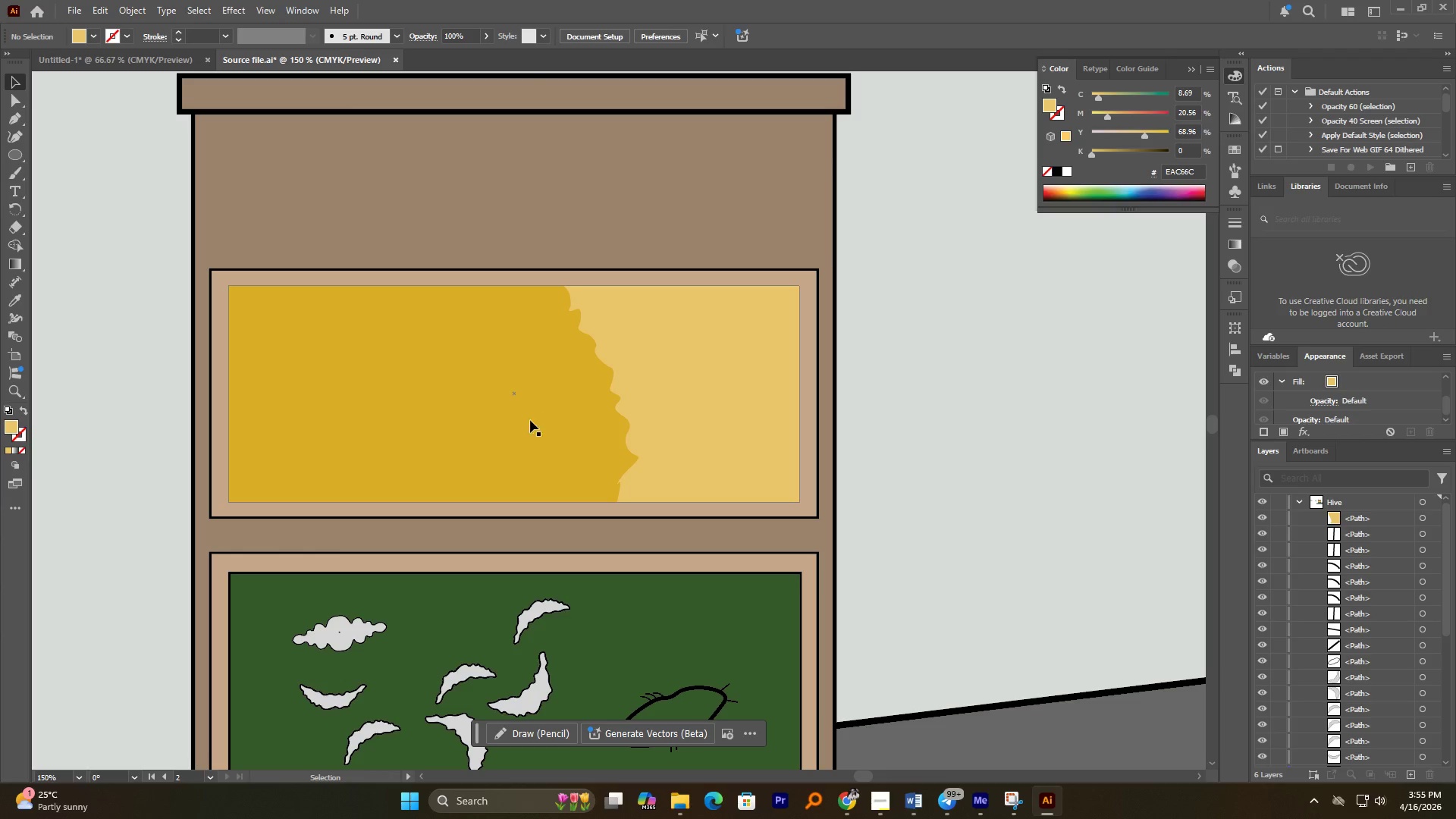 
right_click([12, 151])
 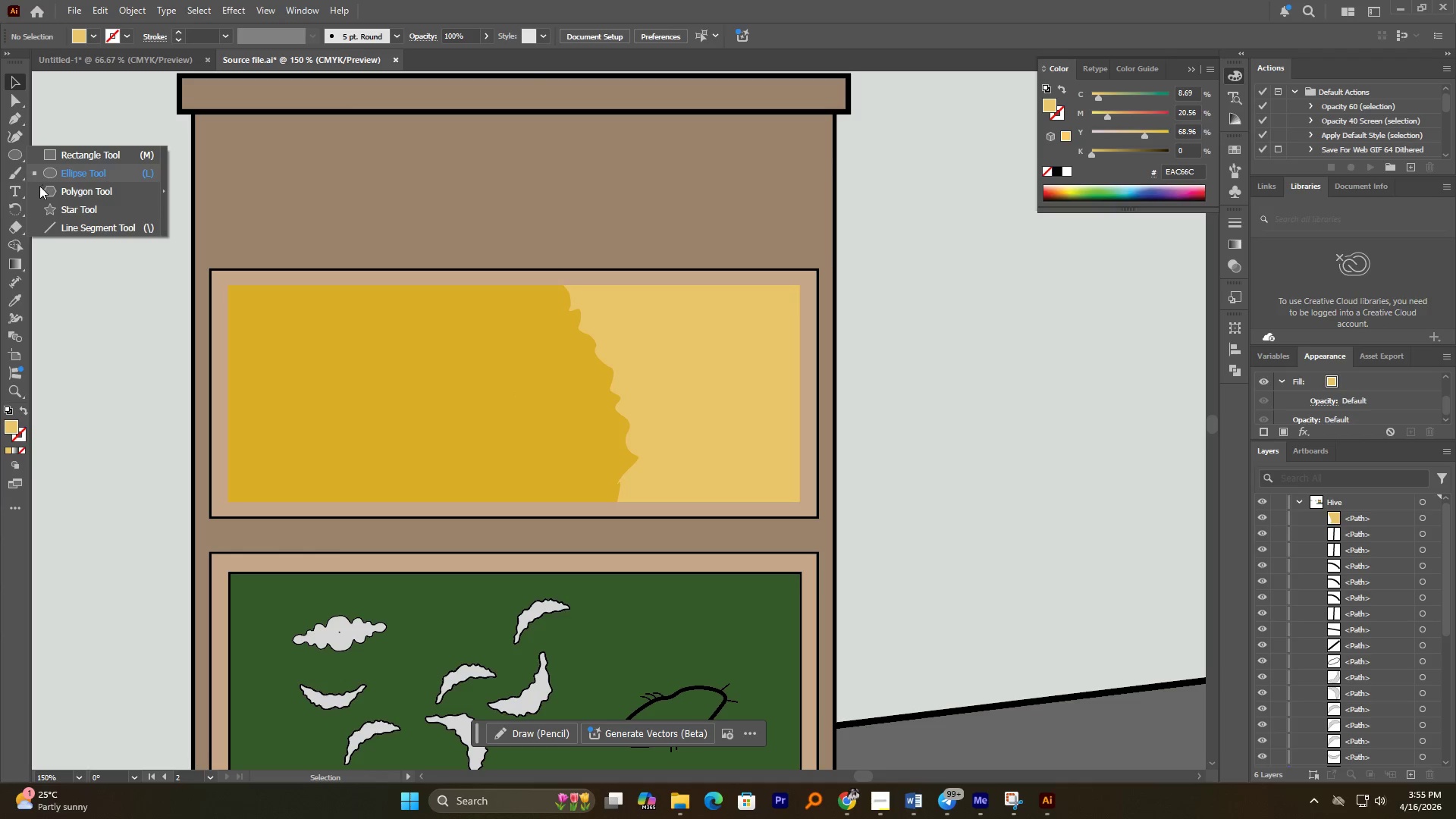 
left_click([42, 190])
 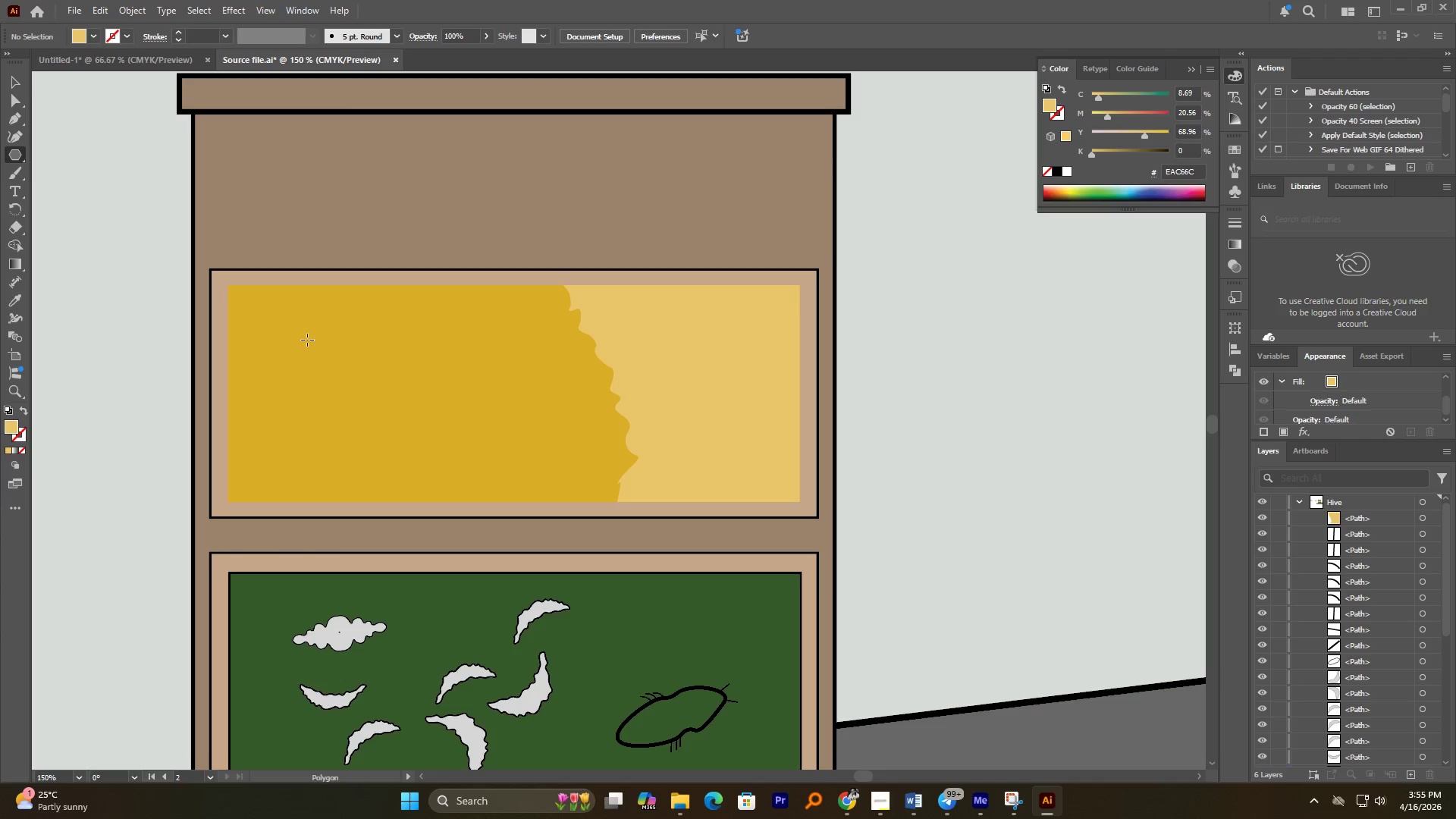 
left_click([301, 339])
 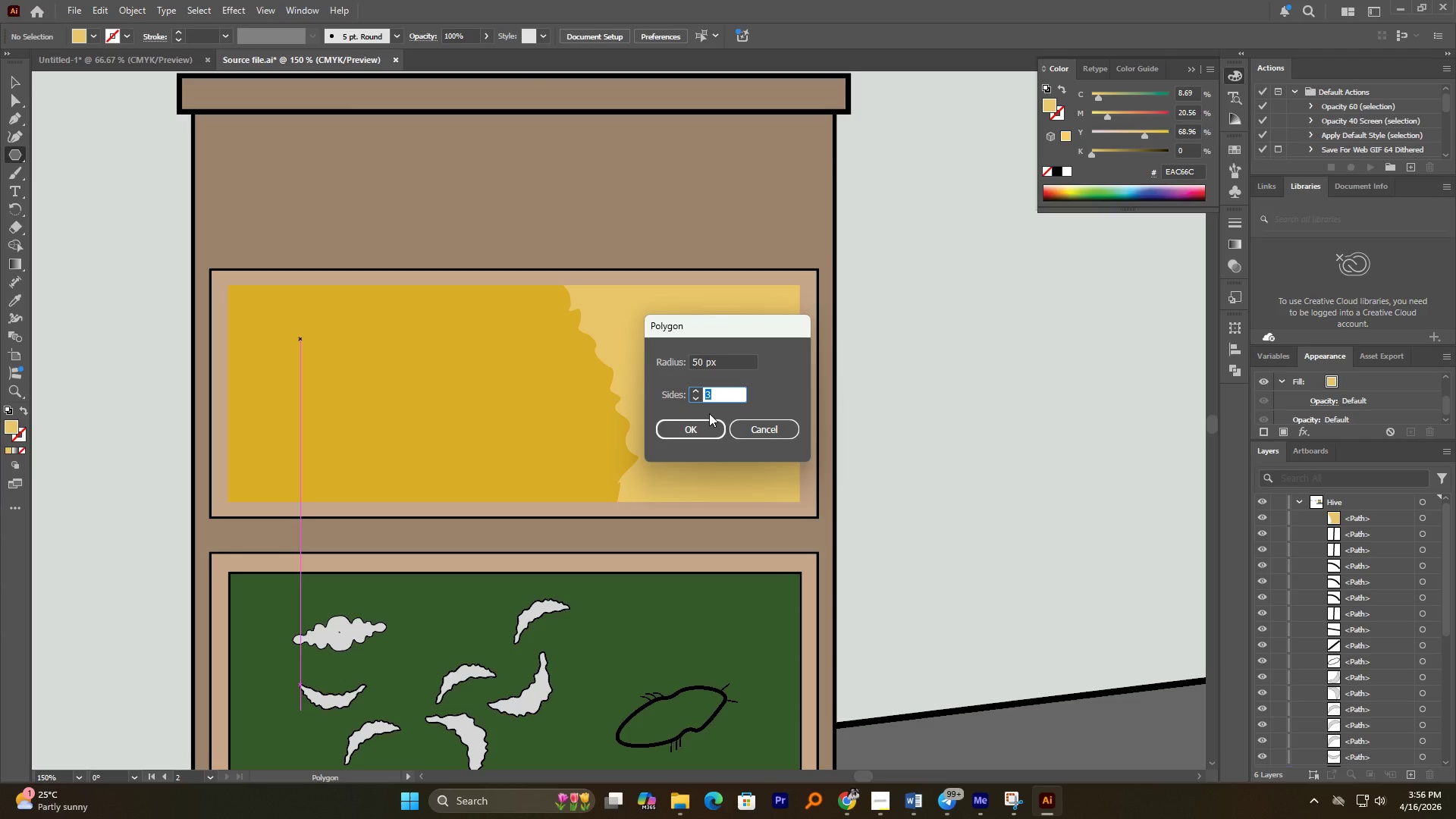 
key(Numpad6)
 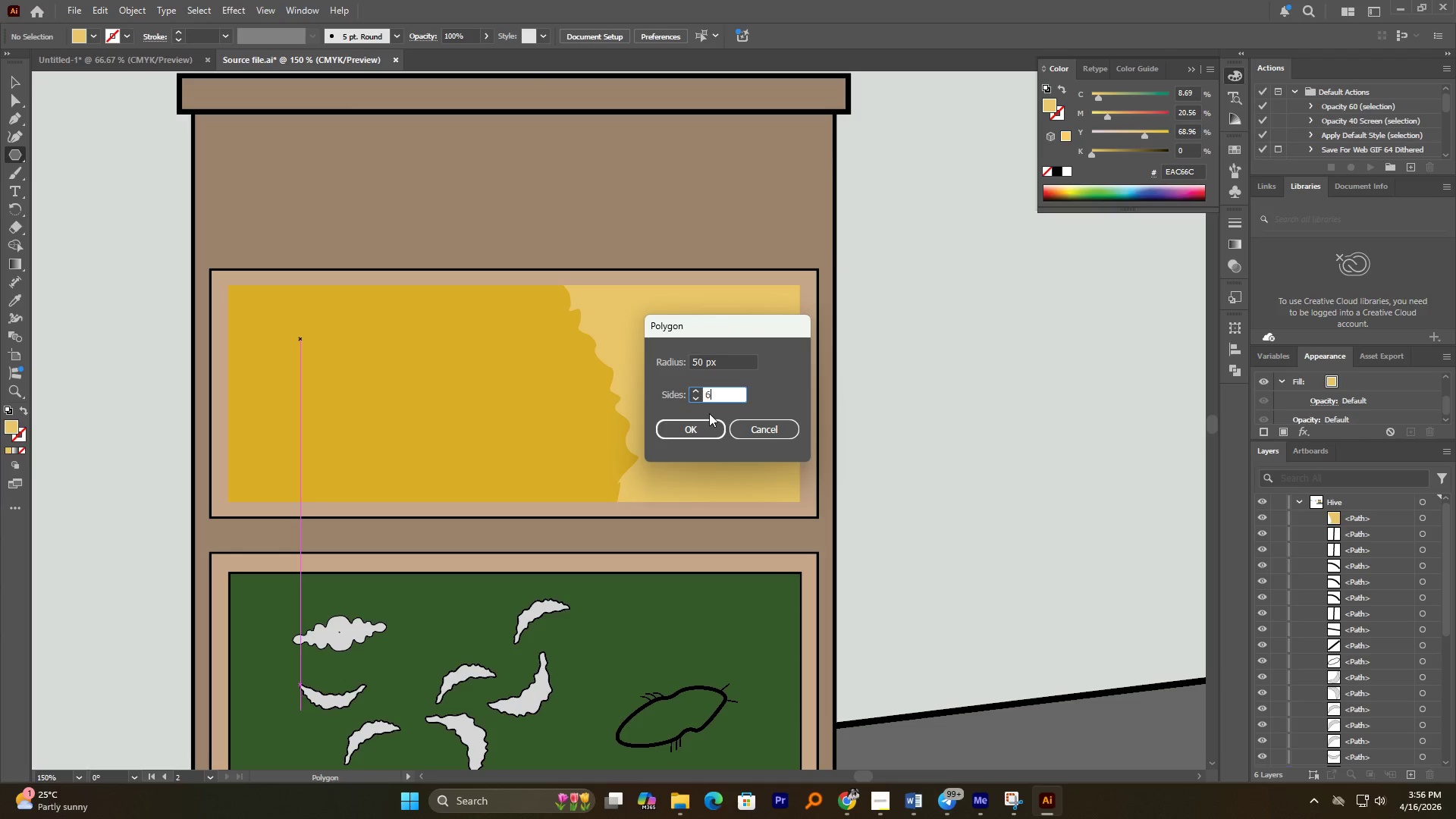 
key(NumpadEnter)
 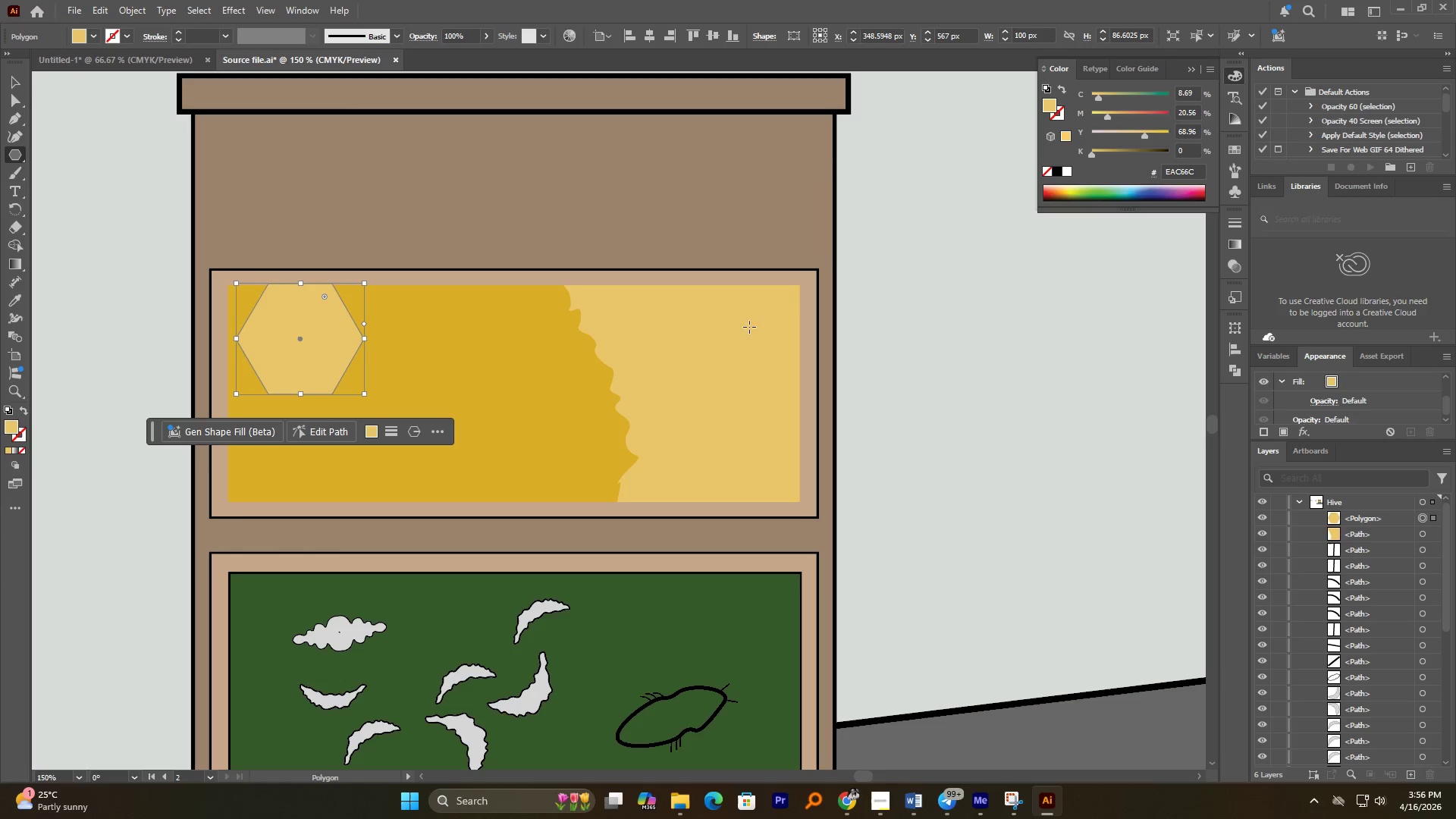 
hold_key(key=AltLeft, duration=0.62)
 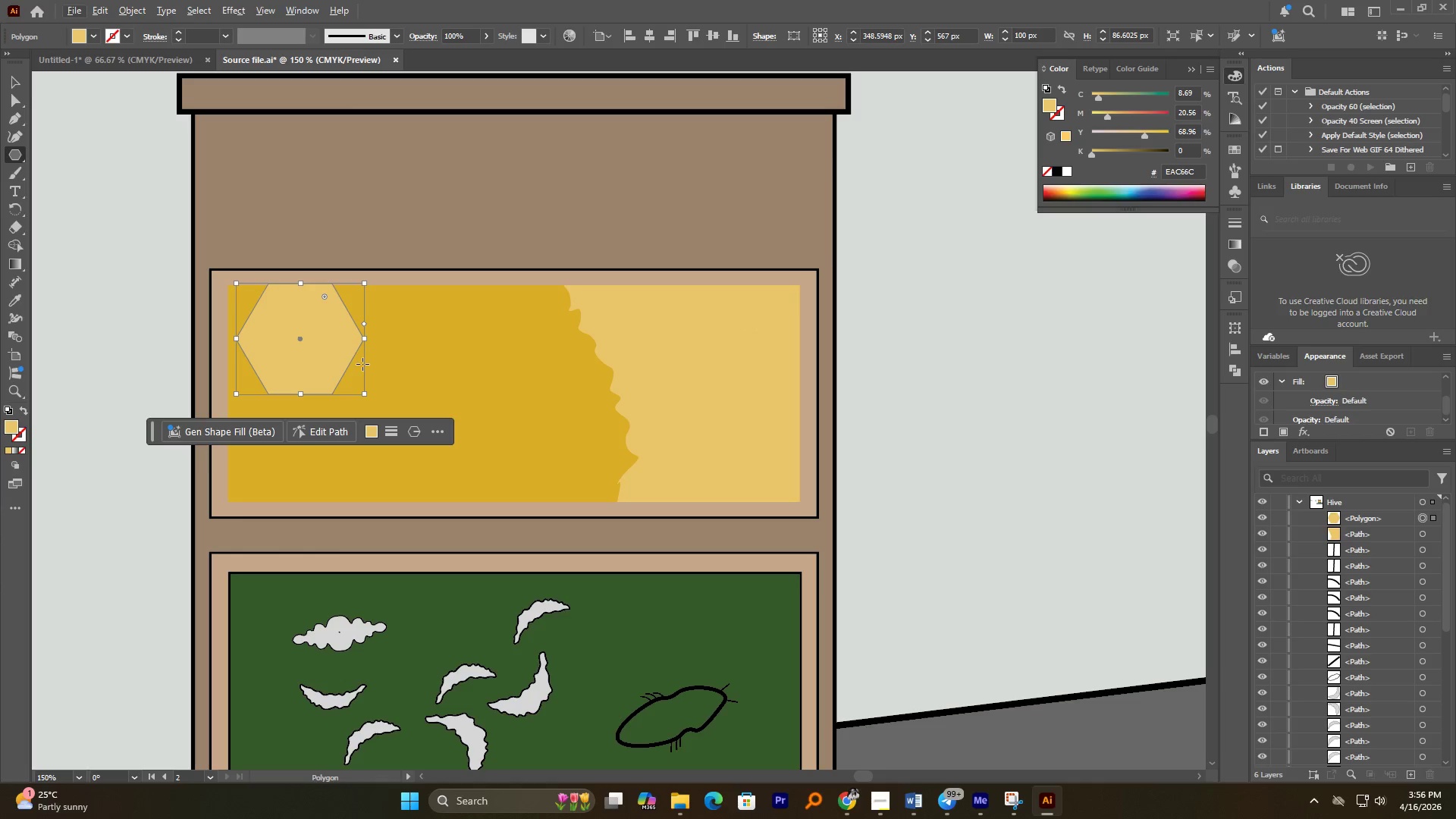 
hold_key(key=AltLeft, duration=5.3)
 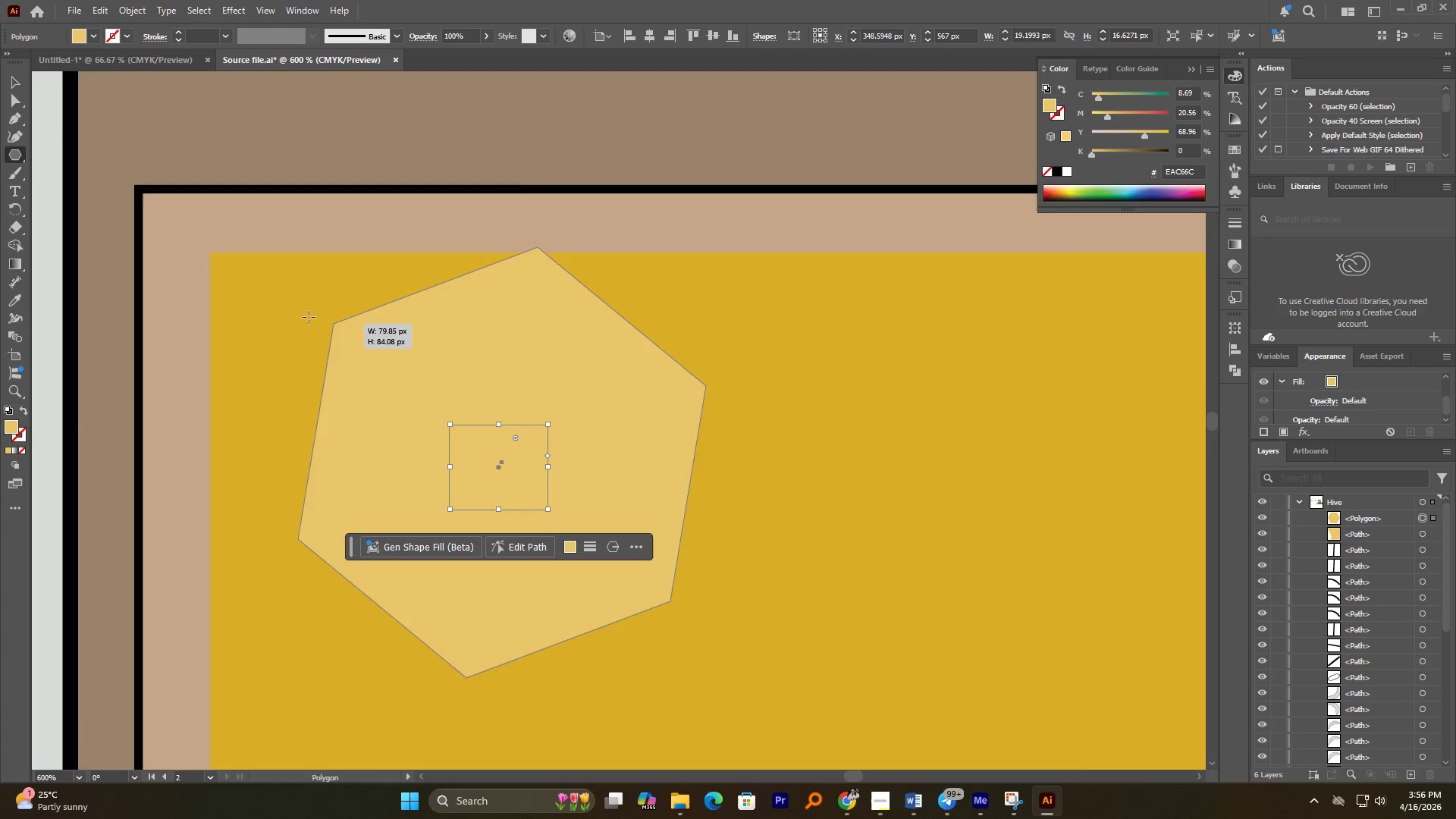 
hold_key(key=ShiftLeft, duration=2.67)
 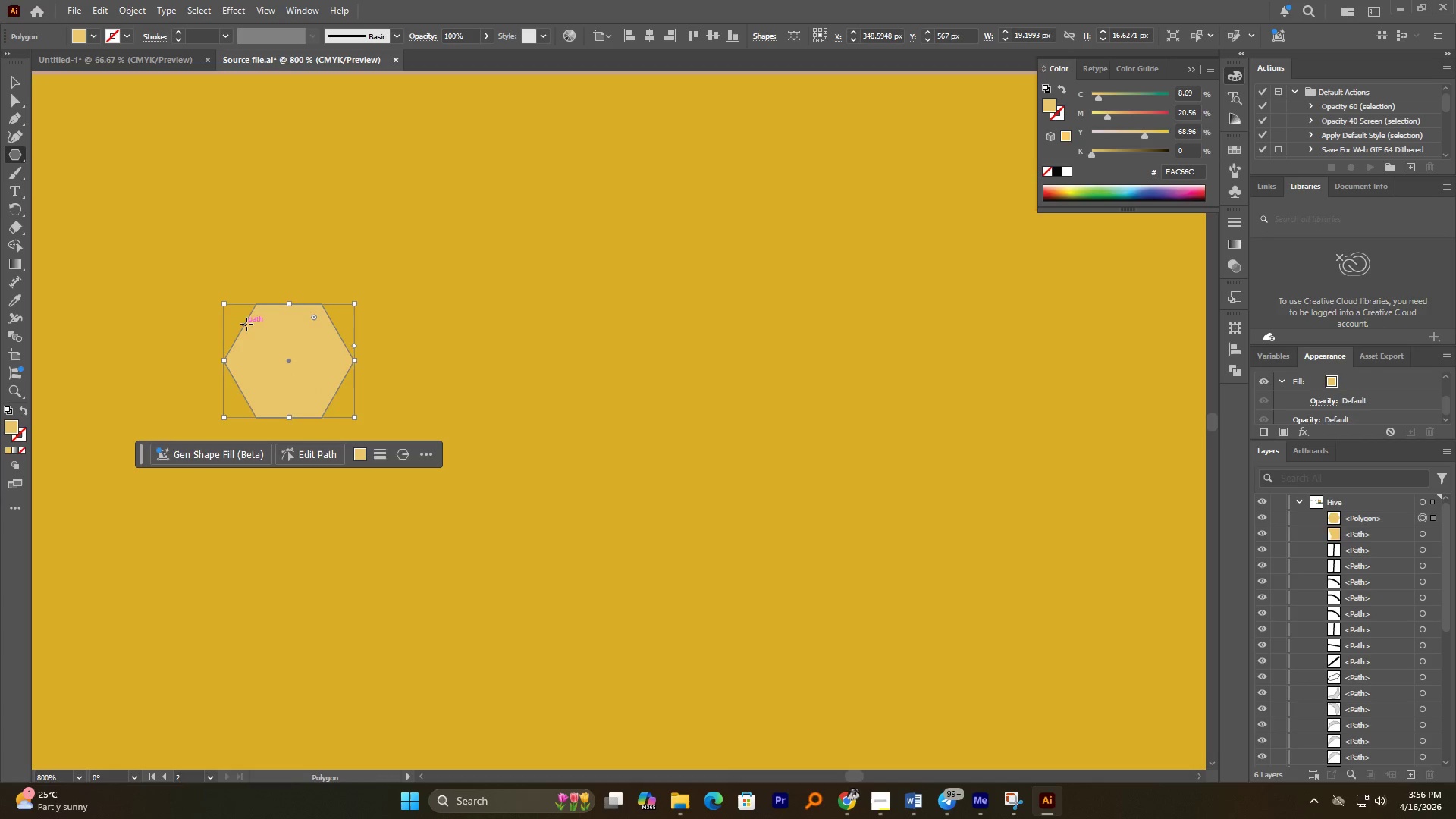 
scroll: coordinate [353, 340], scroll_direction: up, amount: 2.0
 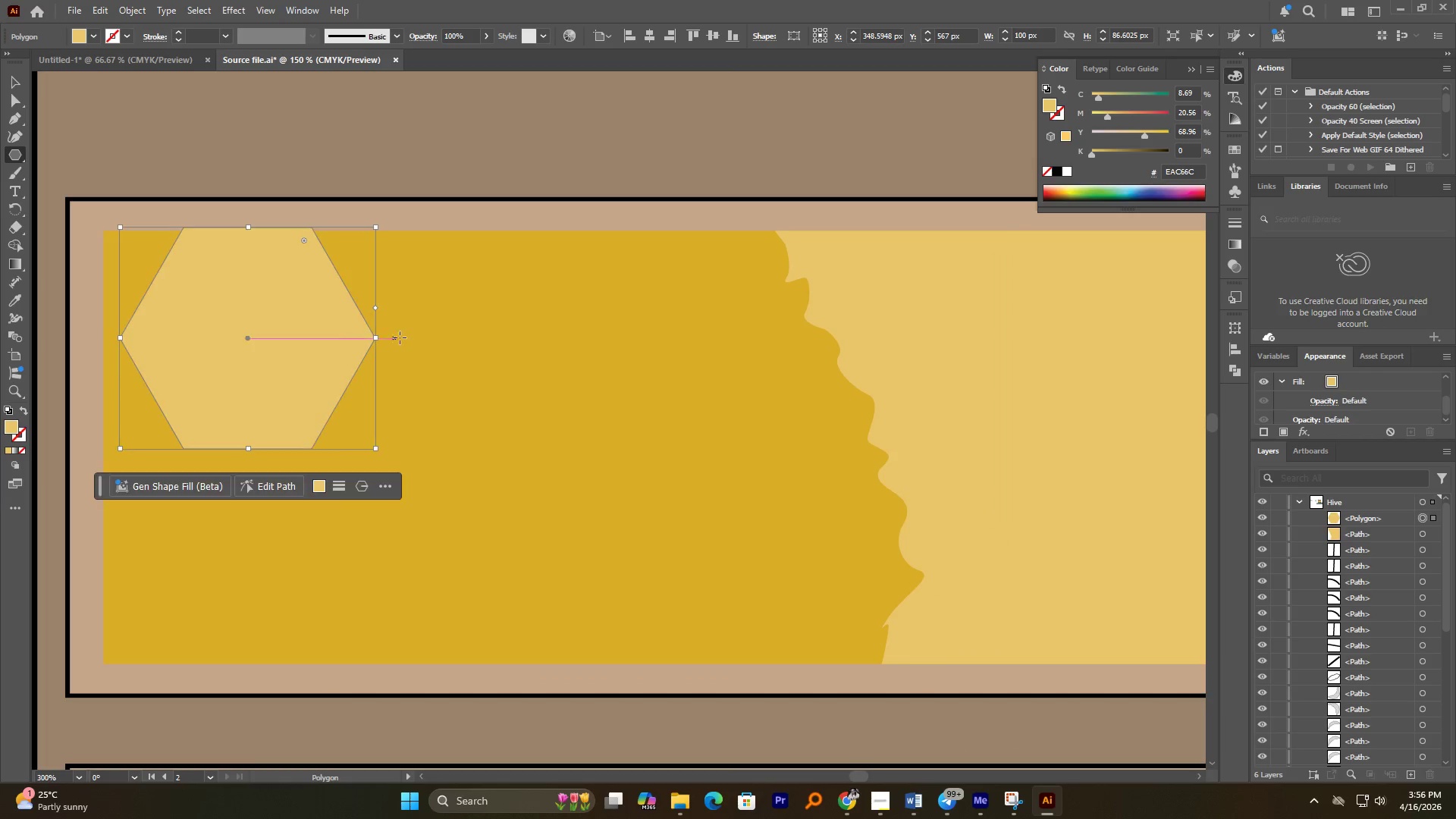 
left_click_drag(start_coordinate=[377, 340], to_coordinate=[272, 329])
 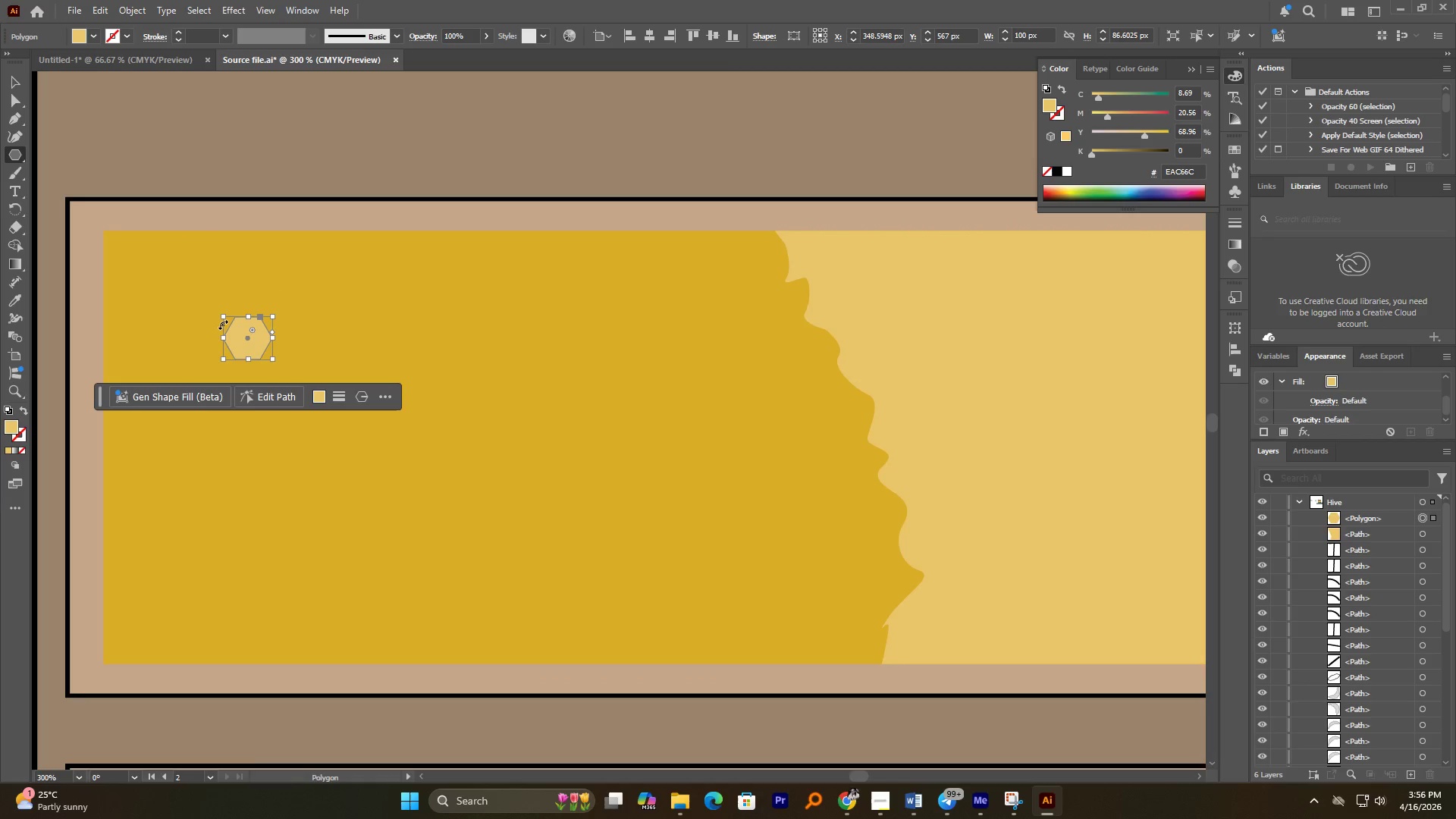 
scroll: coordinate [223, 325], scroll_direction: up, amount: 3.0
 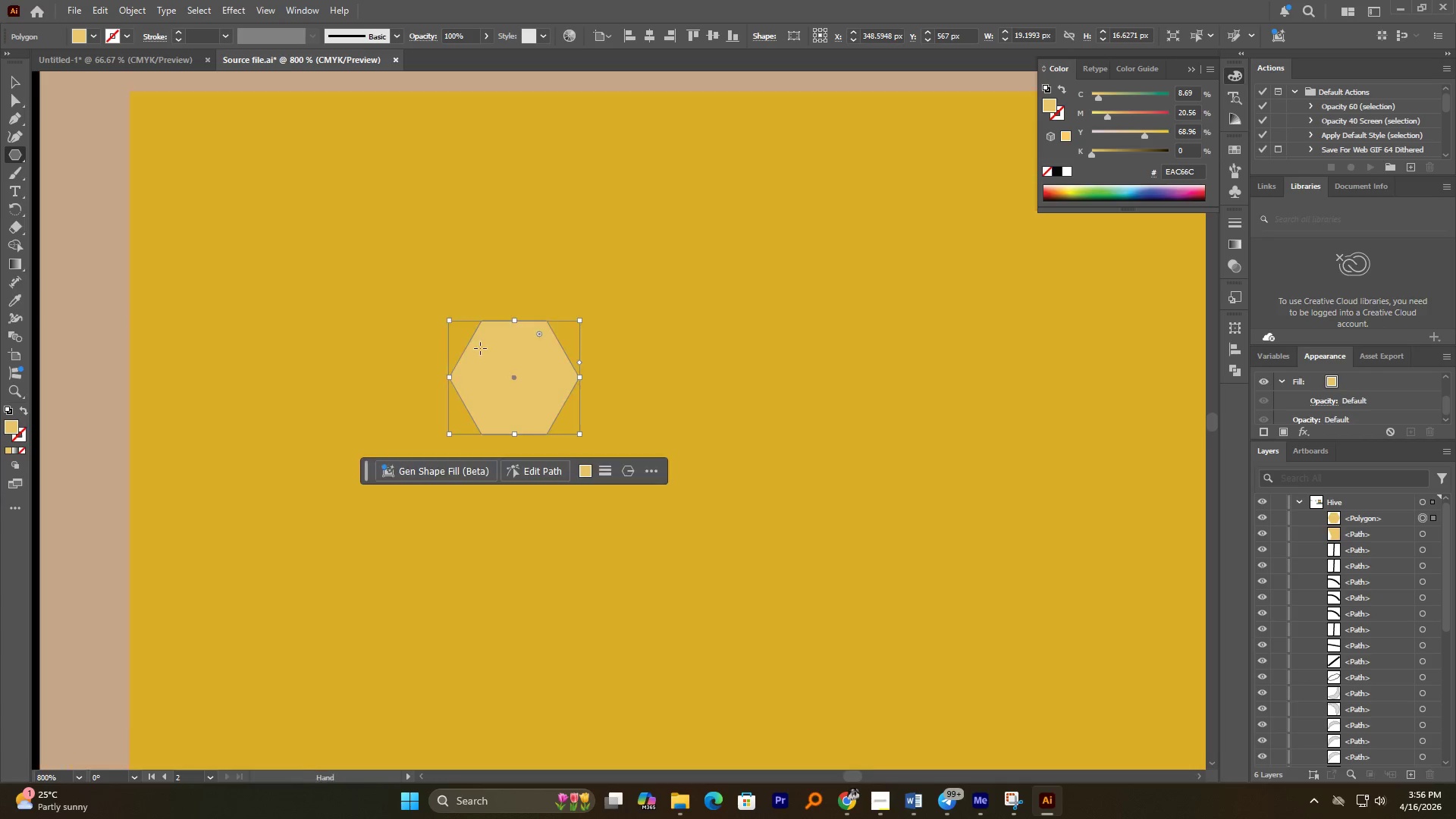 
scroll: coordinate [476, 348], scroll_direction: down, amount: 1.0
 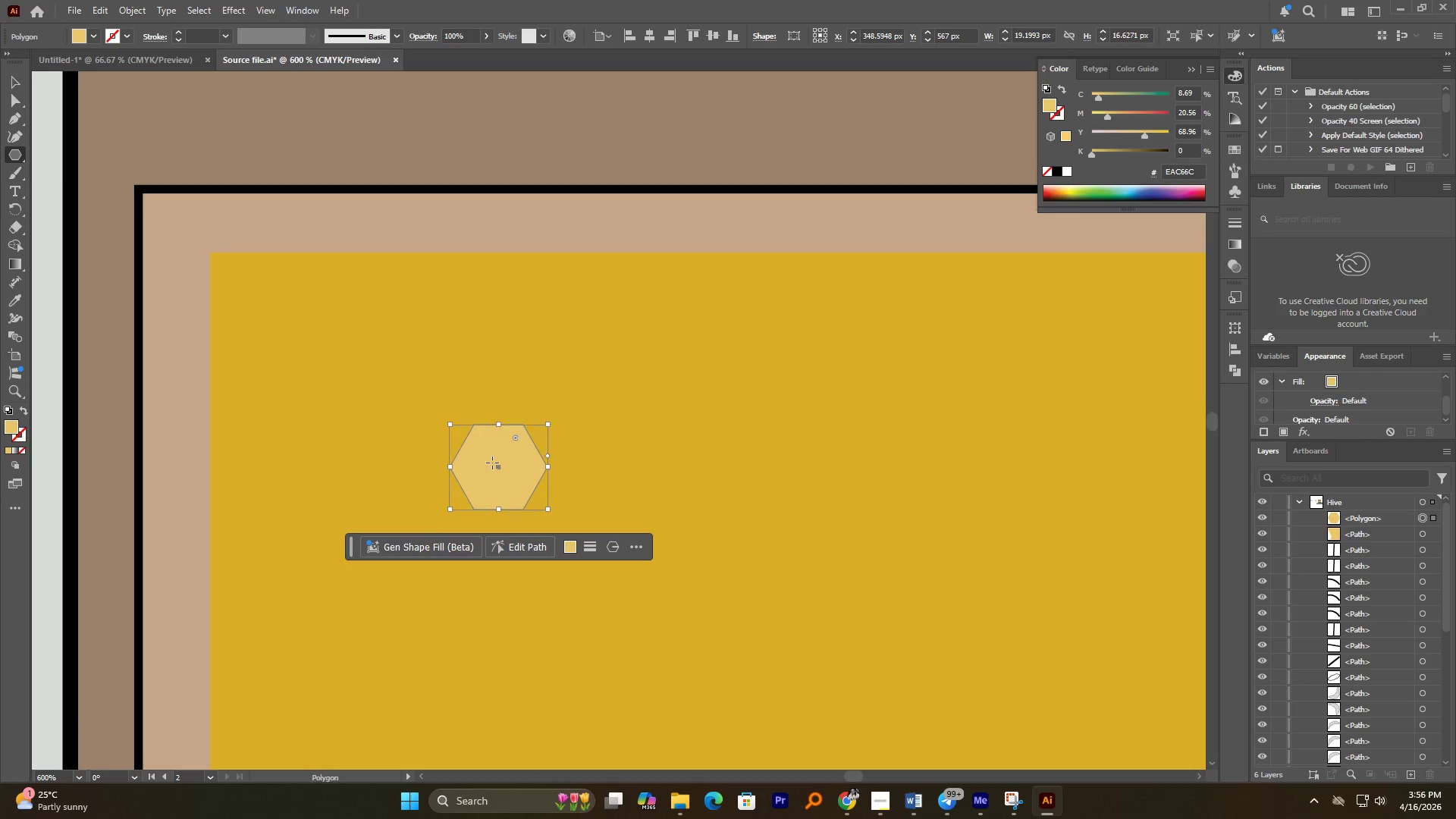 
left_click_drag(start_coordinate=[502, 463], to_coordinate=[266, 299])
 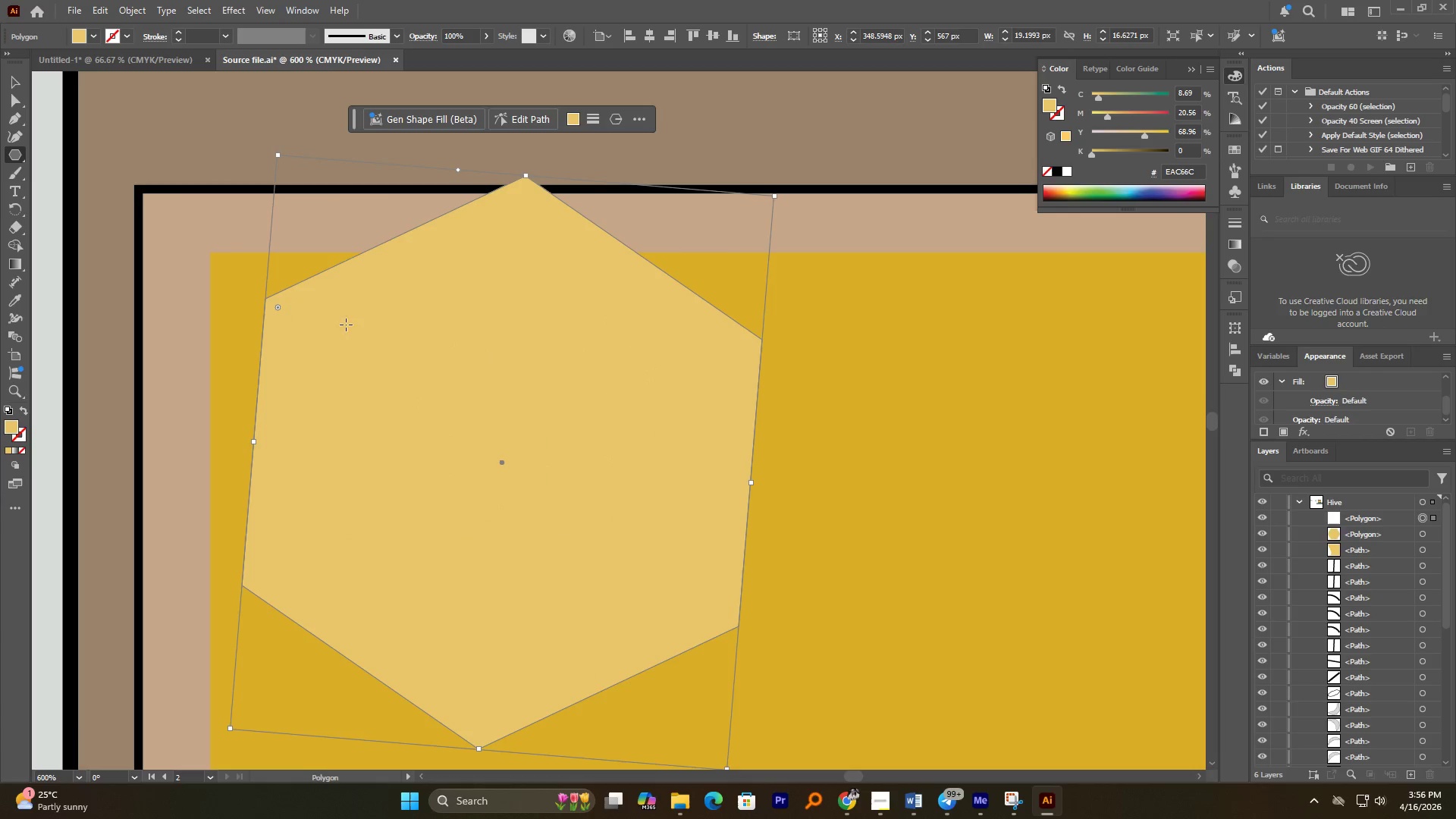 
key(Control+Z)
 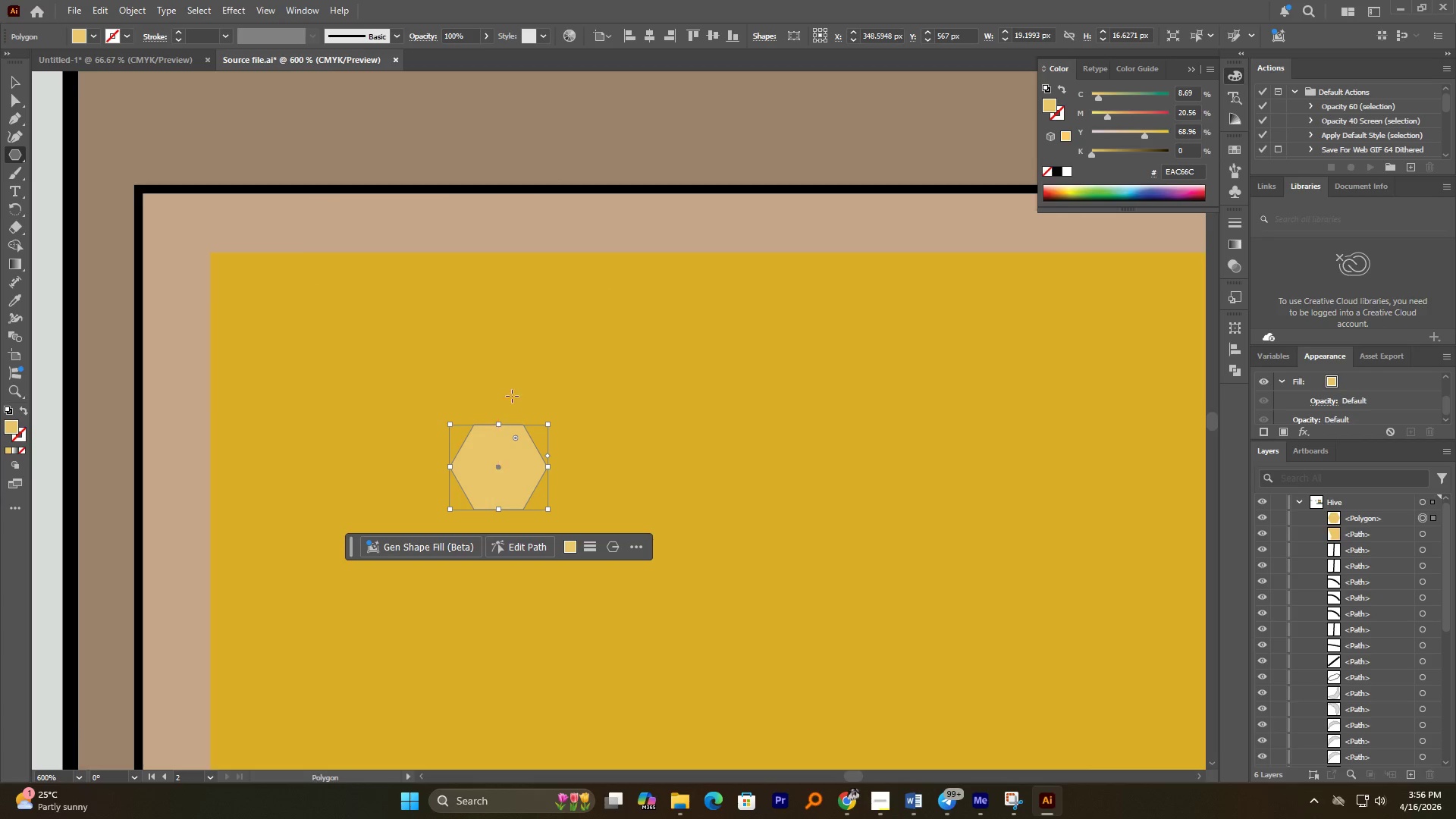 
hold_key(key=AltLeft, duration=1.66)
hold_key(key=ShiftLeft, duration=1.48)
left_click_drag(start_coordinate=[544, 464], to_coordinate=[535, 464])
 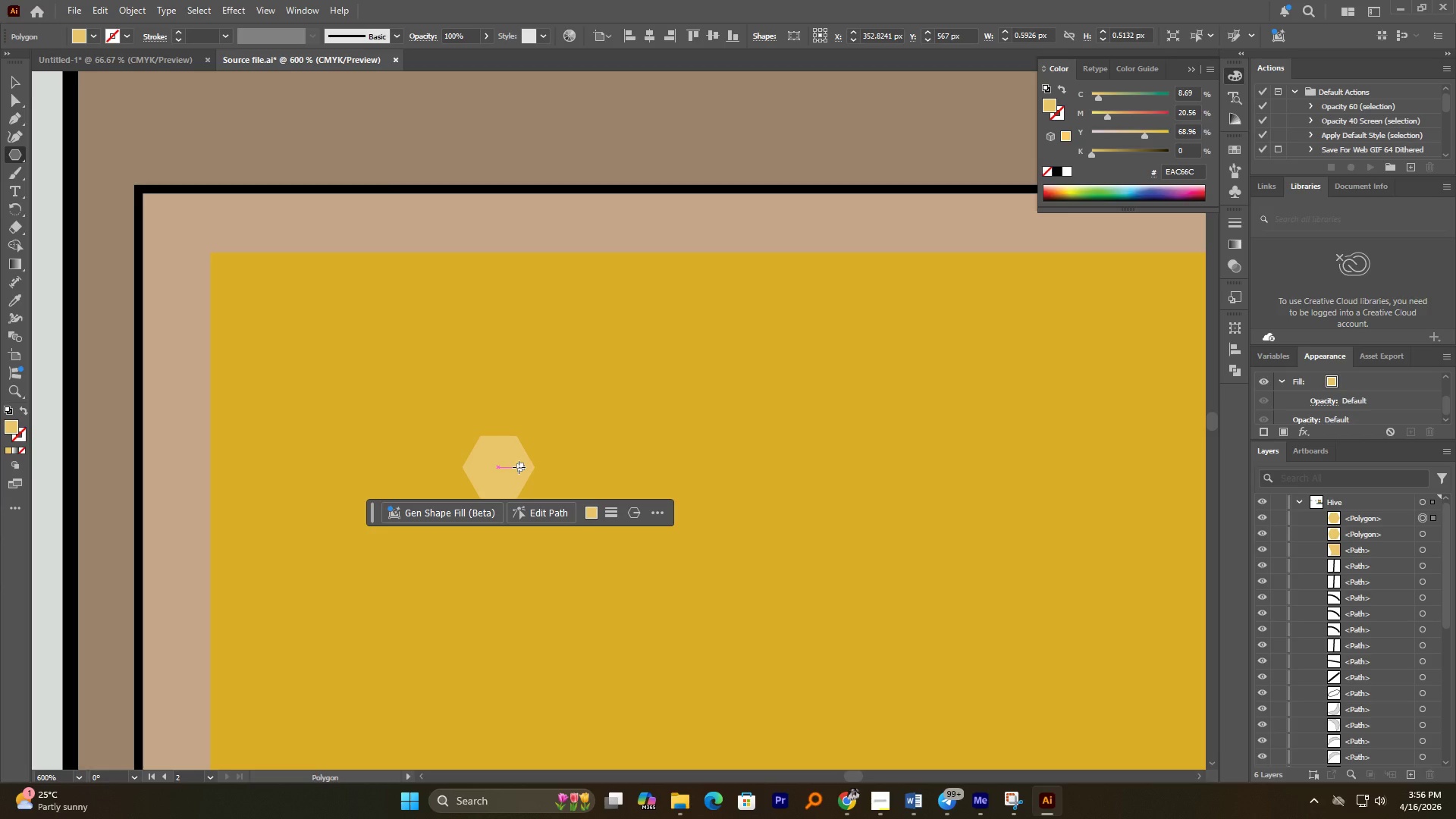 
key(Control+Z)
 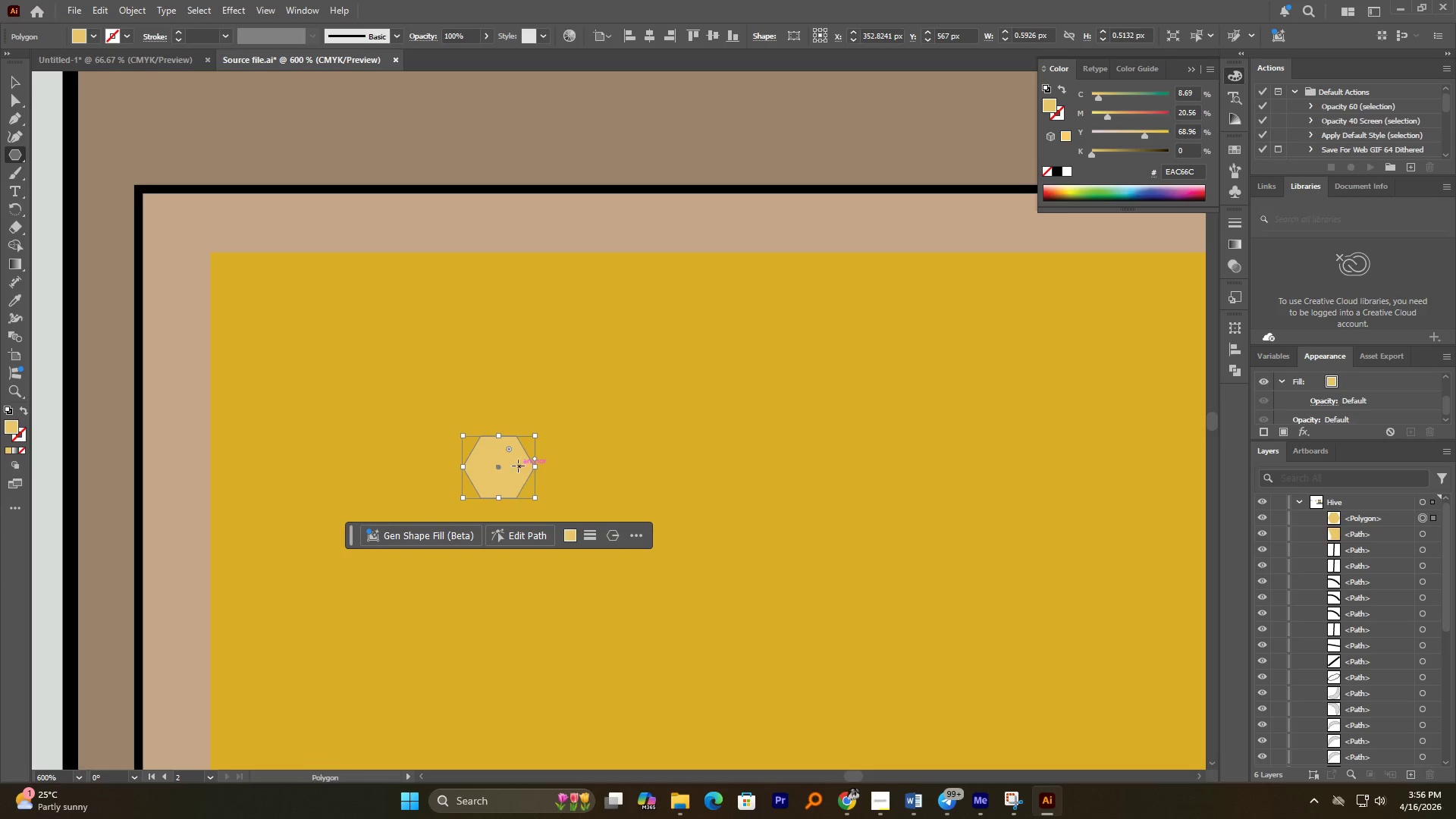 
key(V)
 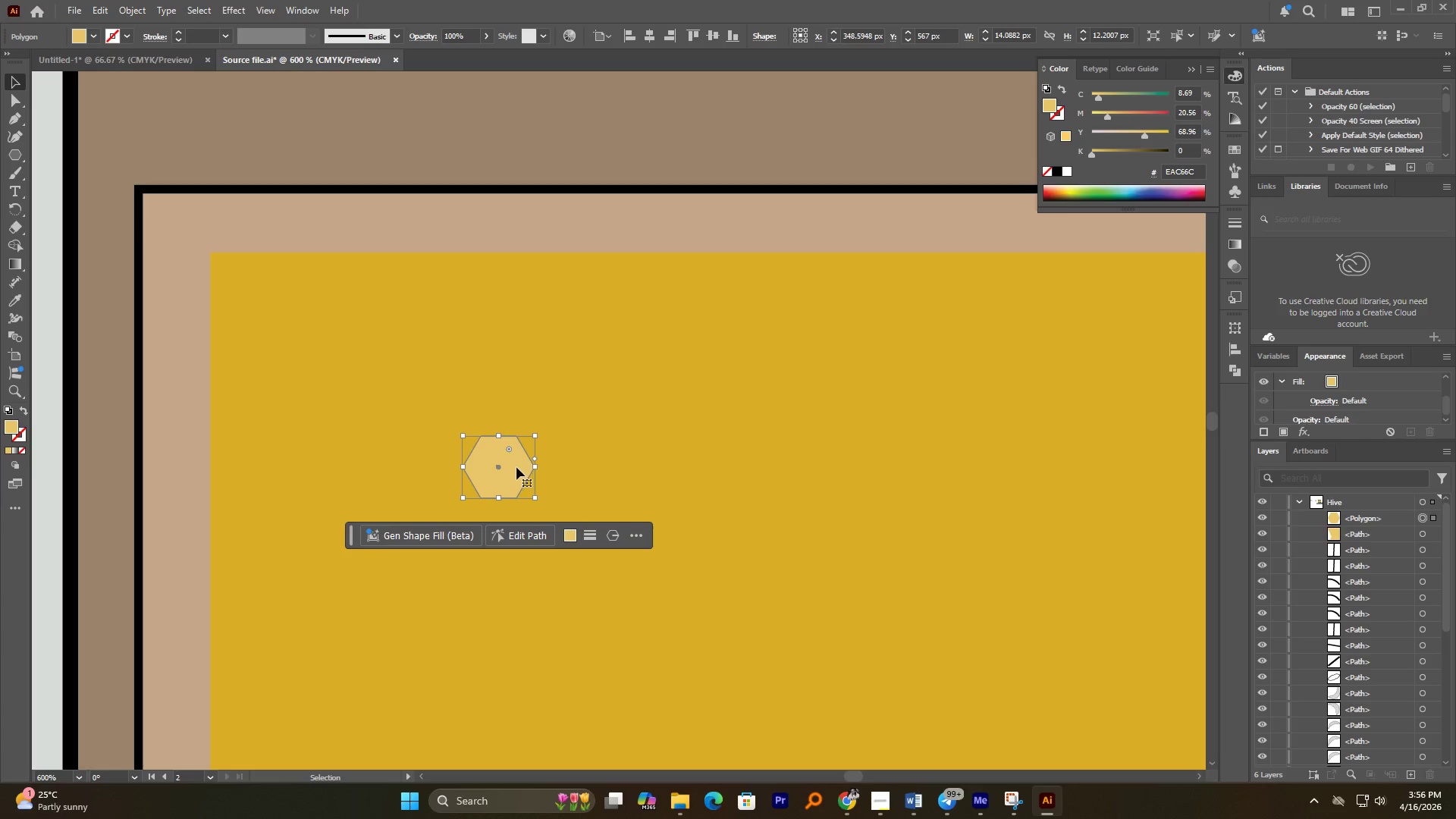 
left_click_drag(start_coordinate=[514, 464], to_coordinate=[272, 293])
 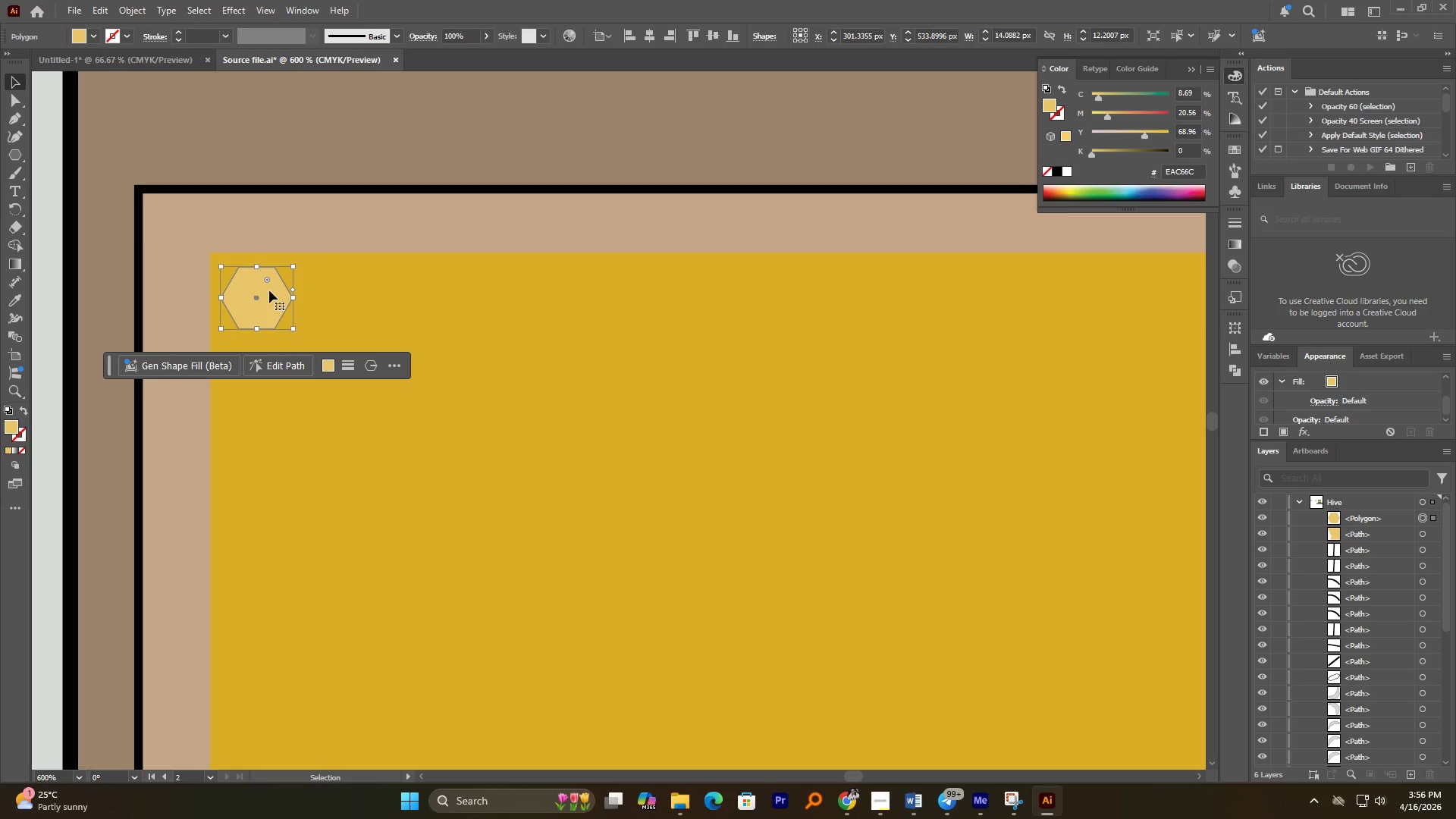 
left_click_drag(start_coordinate=[269, 290], to_coordinate=[261, 278])
 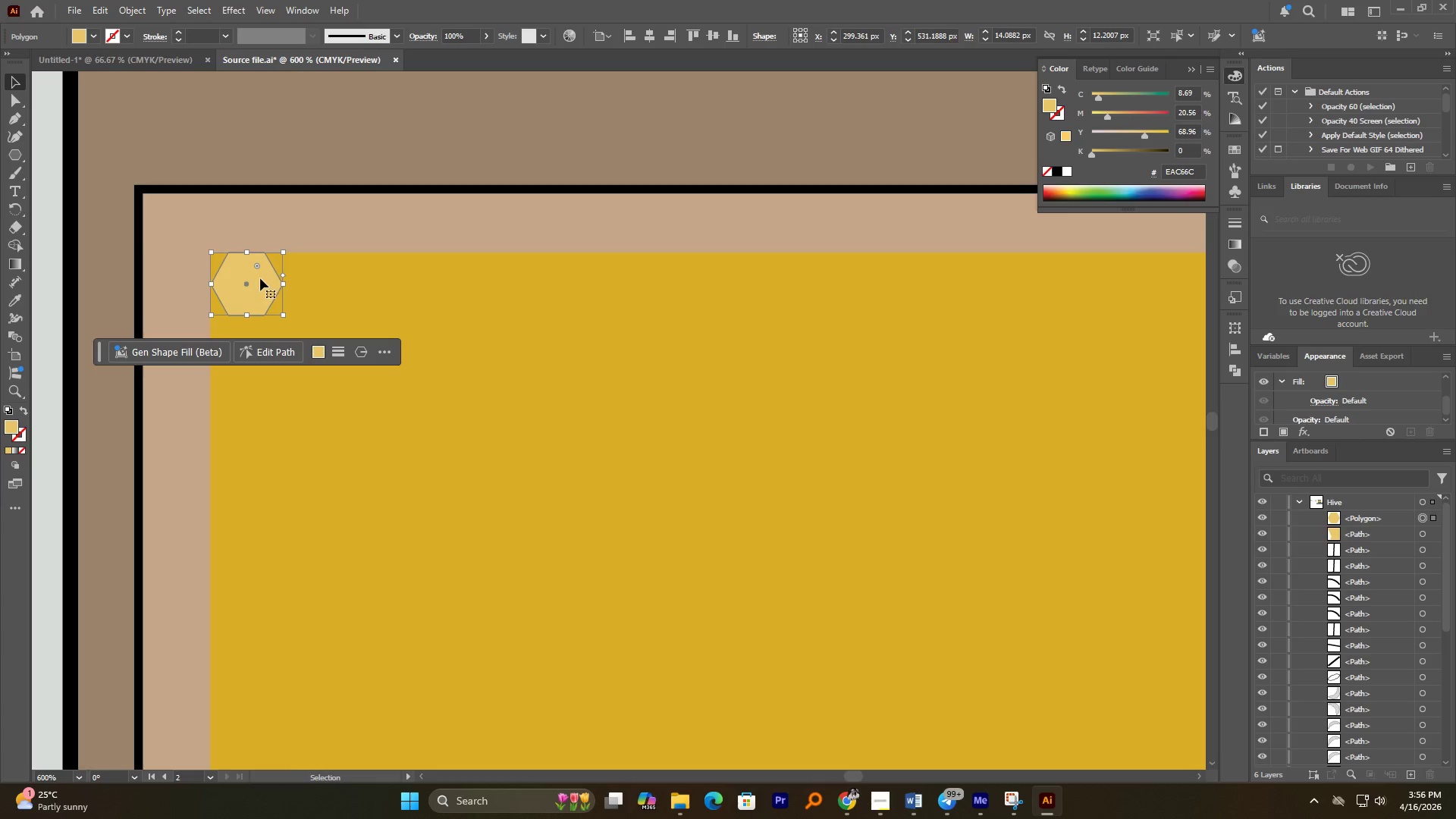 
hold_key(key=ShiftLeft, duration=0.75)
hold_key(key=AltLeft, duration=0.69)
left_click_drag(start_coordinate=[260, 279], to_coordinate=[331, 299])
 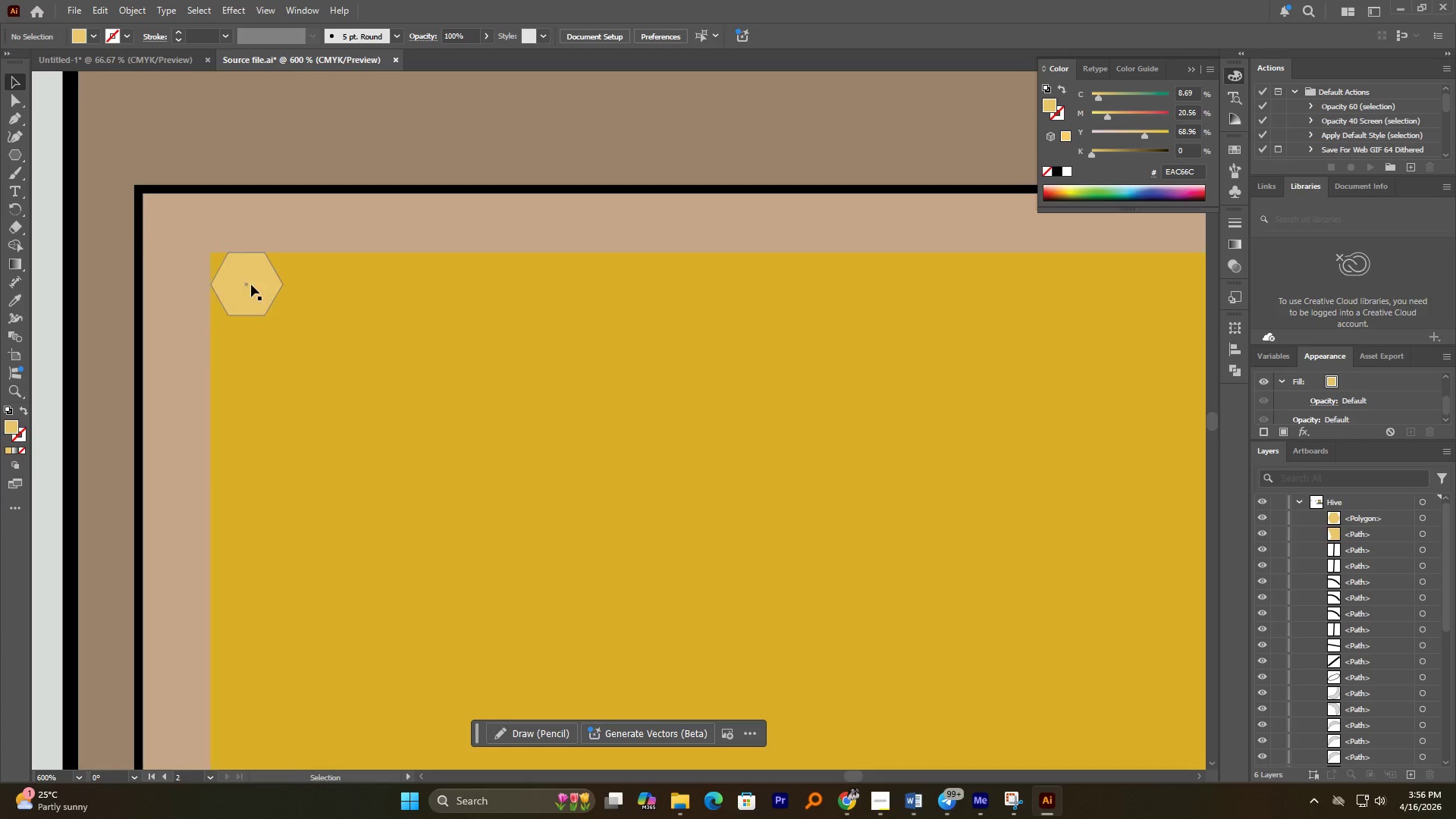 
left_click([251, 284])
 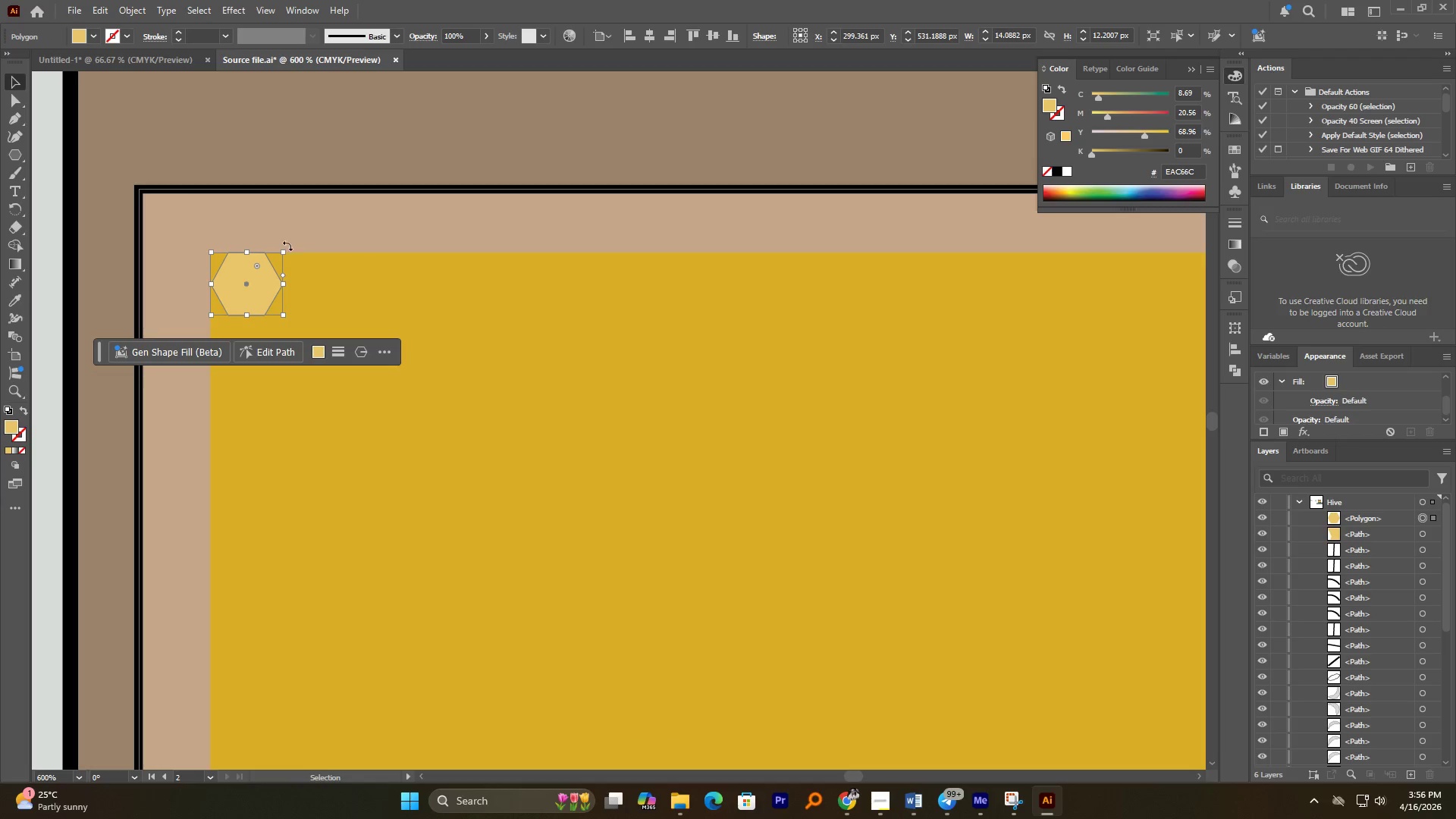 
left_click_drag(start_coordinate=[287, 248], to_coordinate=[284, 309])
 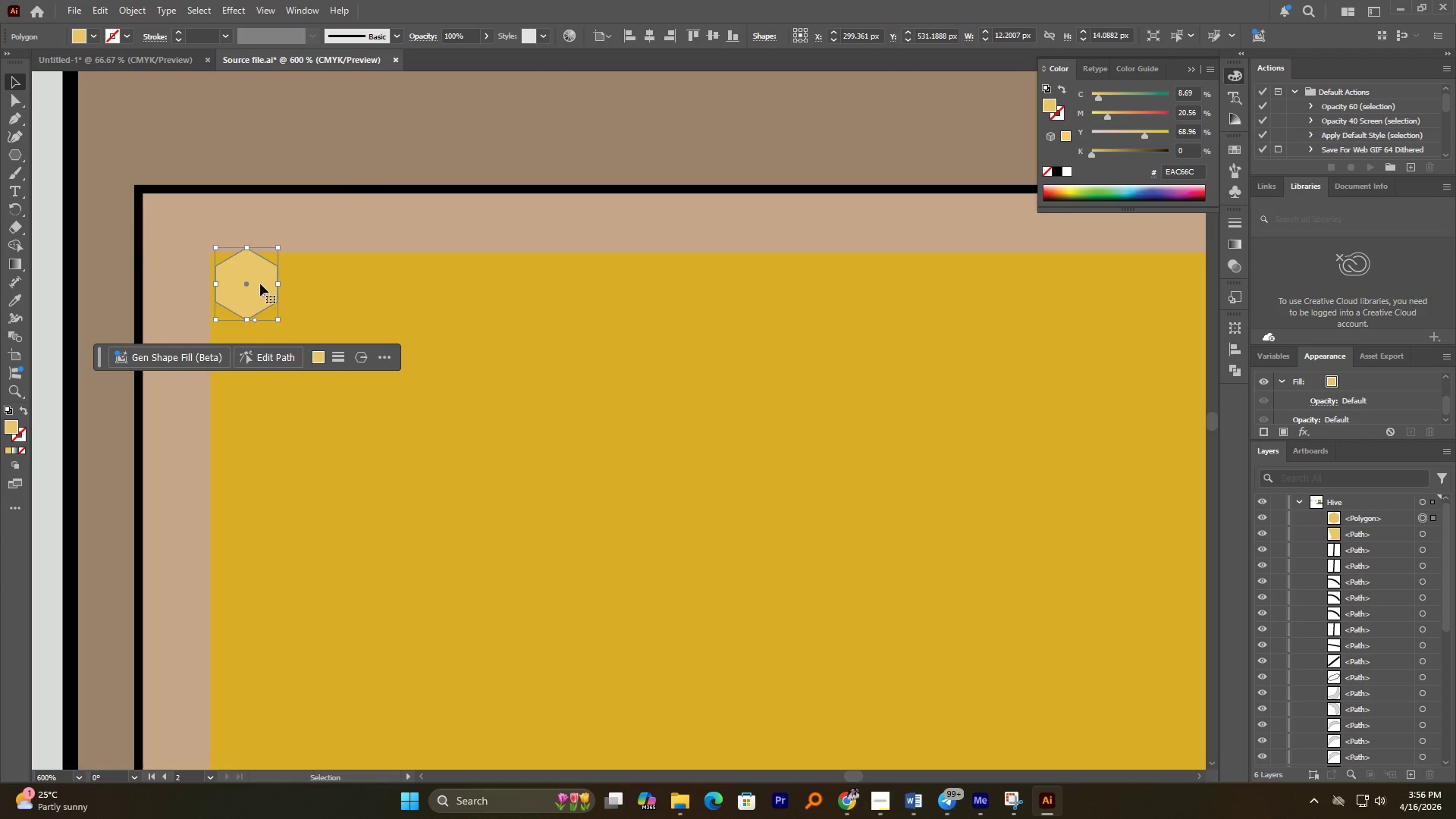 
hold_key(key=ShiftLeft, duration=1.88)
 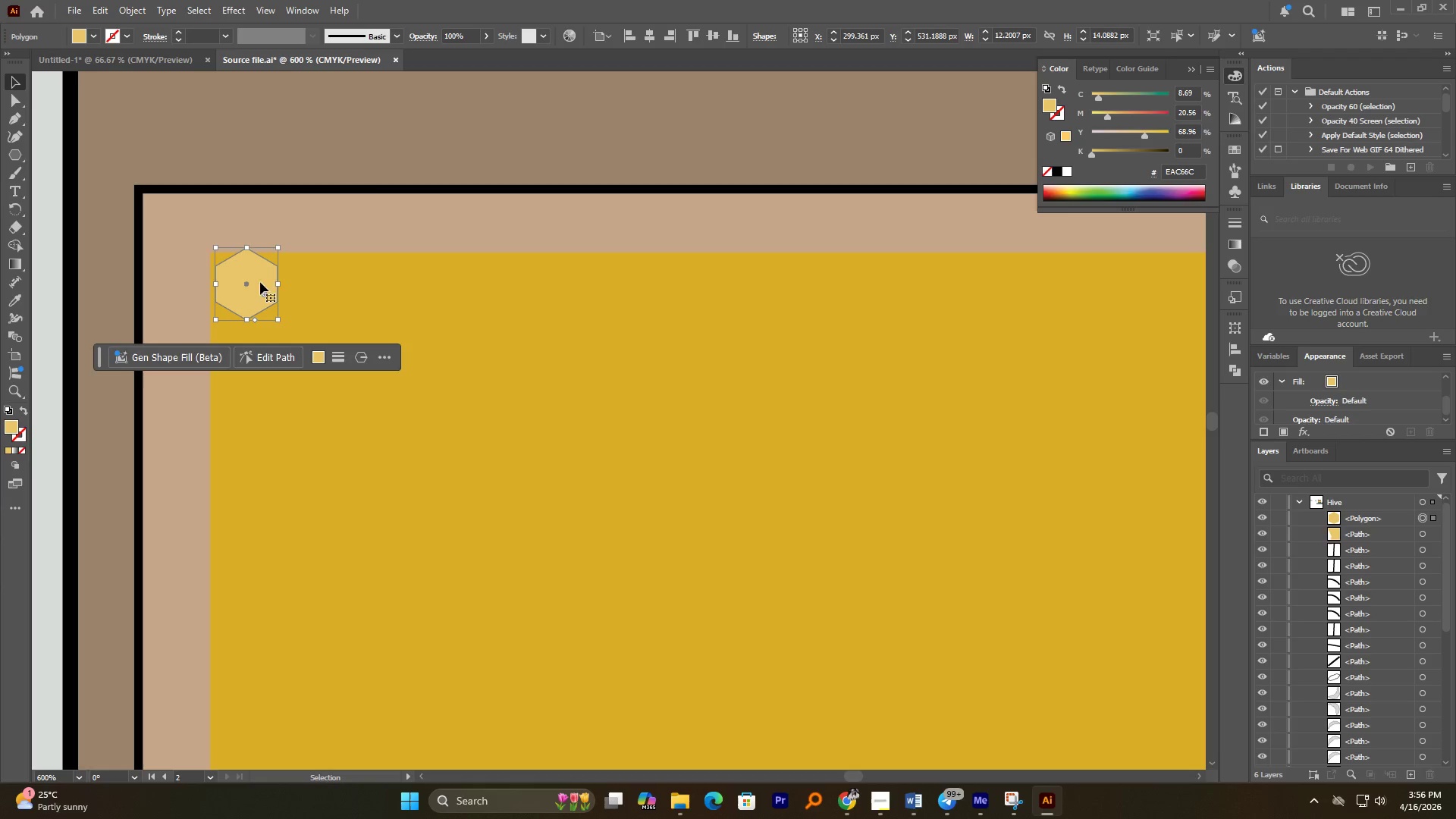 
left_click_drag(start_coordinate=[262, 280], to_coordinate=[265, 287])
 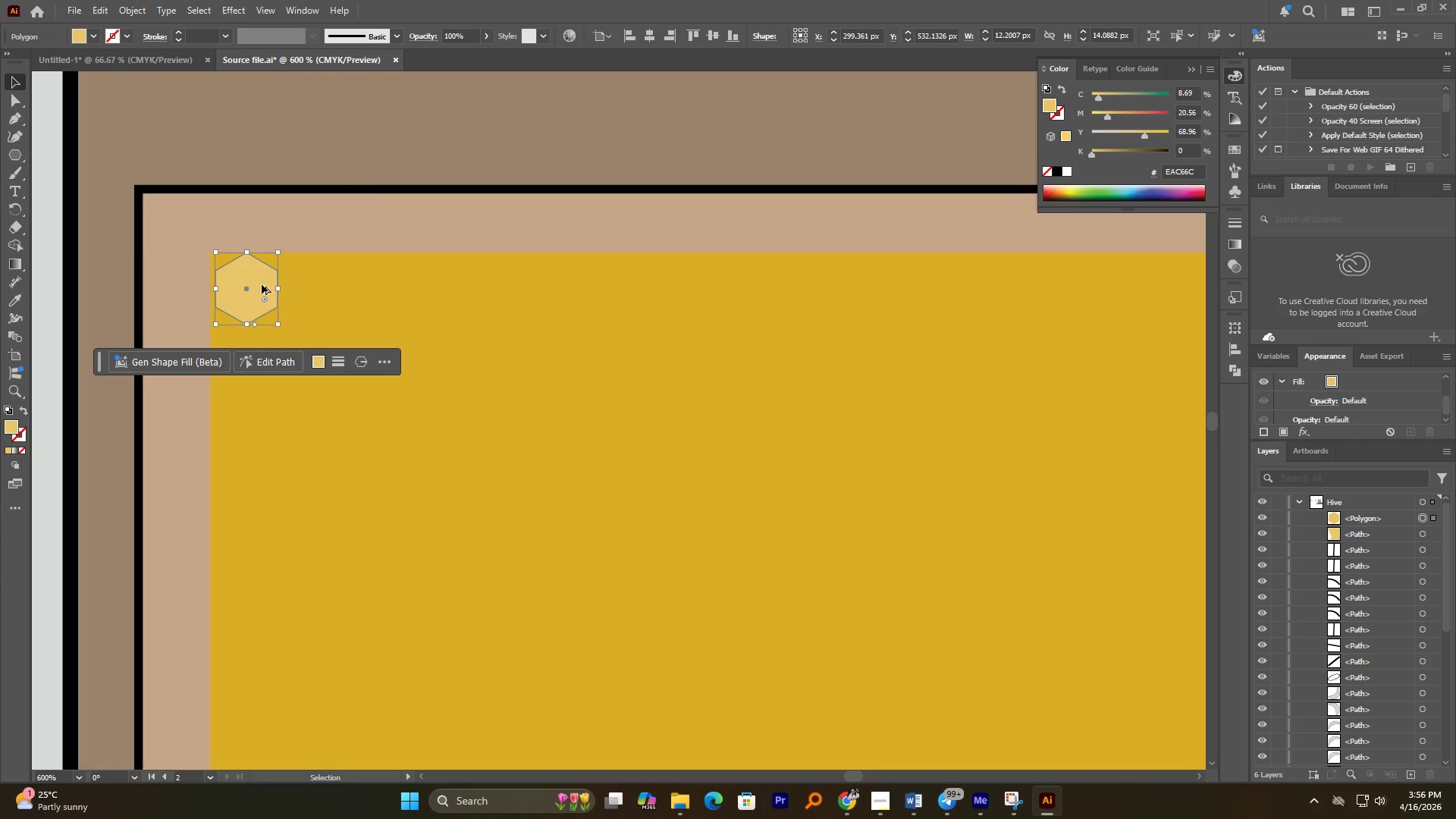 
hold_key(key=AltLeft, duration=1.45)
left_click_drag(start_coordinate=[262, 286], to_coordinate=[328, 293])
 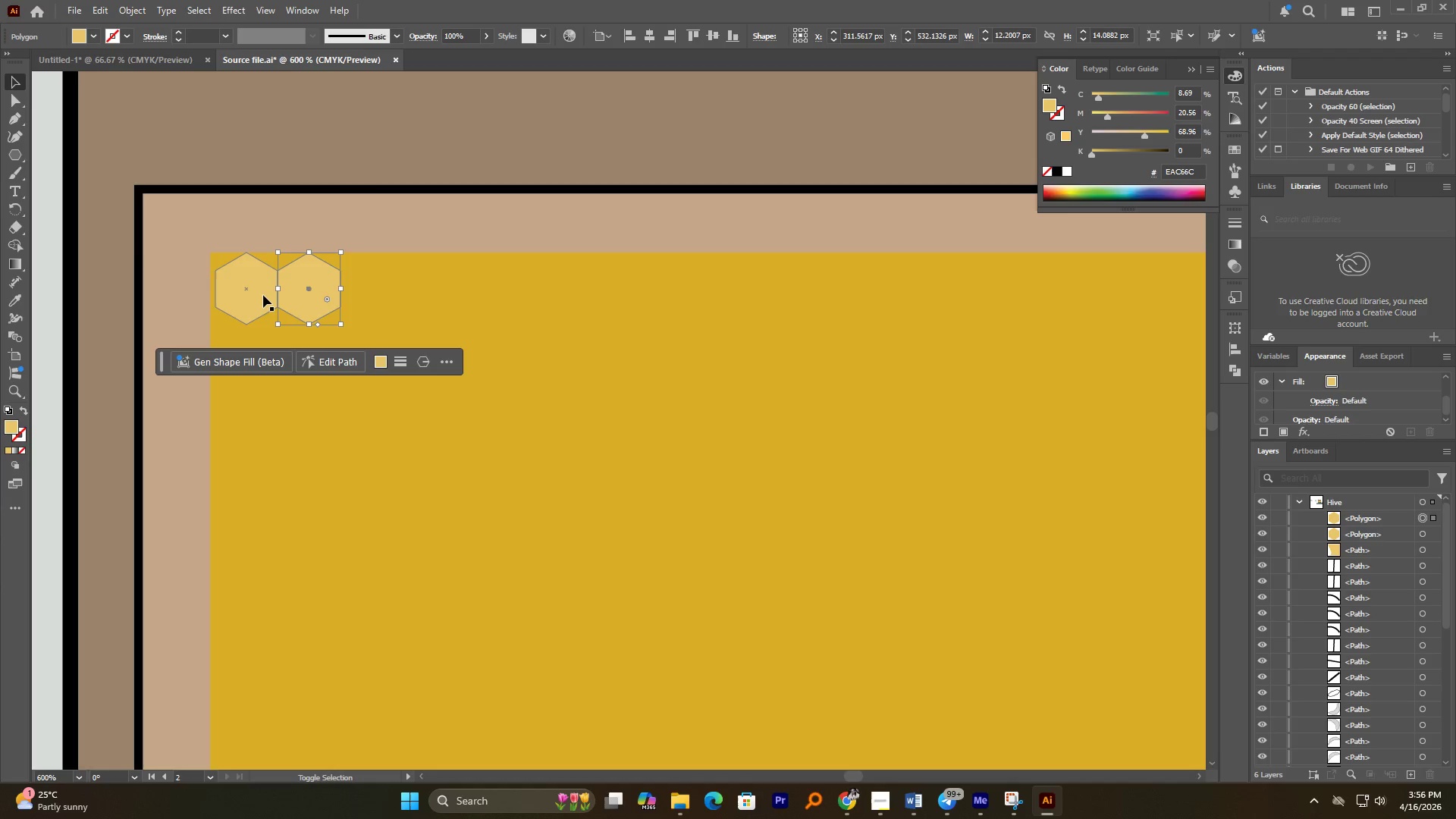 
hold_key(key=ShiftLeft, duration=1.88)
left_click([262, 295])
 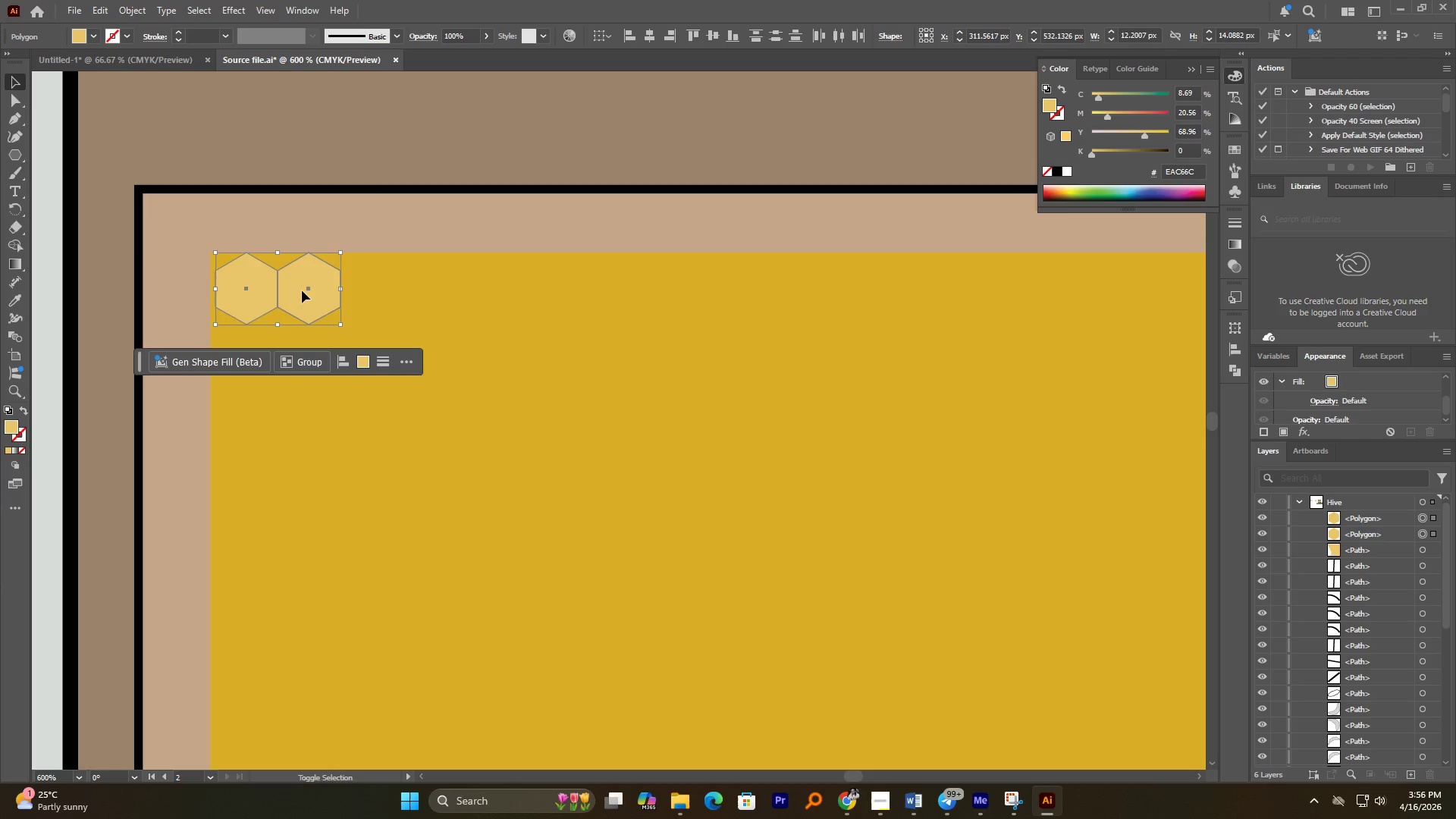 
hold_key(key=AltLeft, duration=1.98)
left_click_drag(start_coordinate=[304, 290], to_coordinate=[430, 304])
 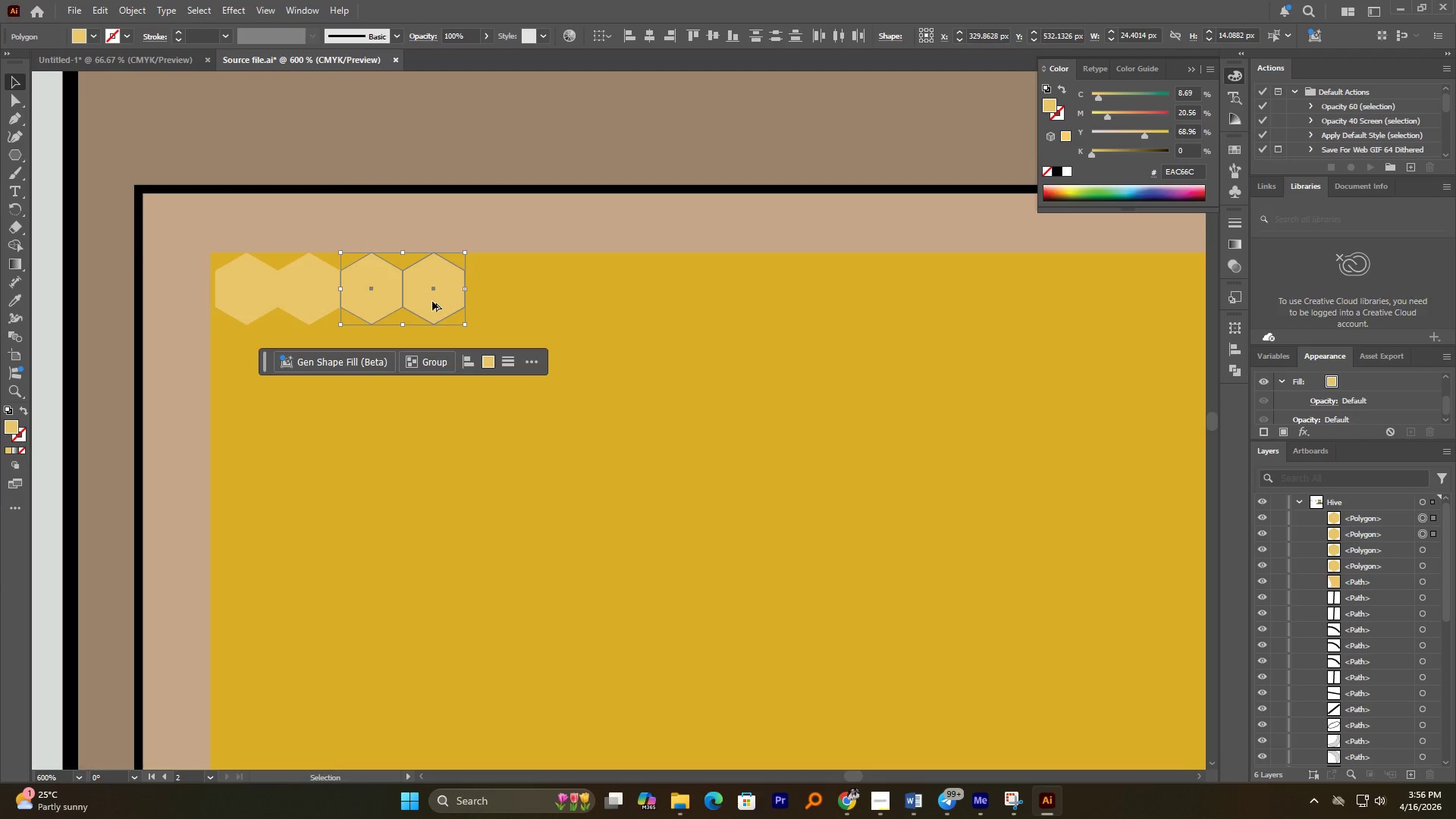 
hold_key(key=ShiftLeft, duration=1.72)
 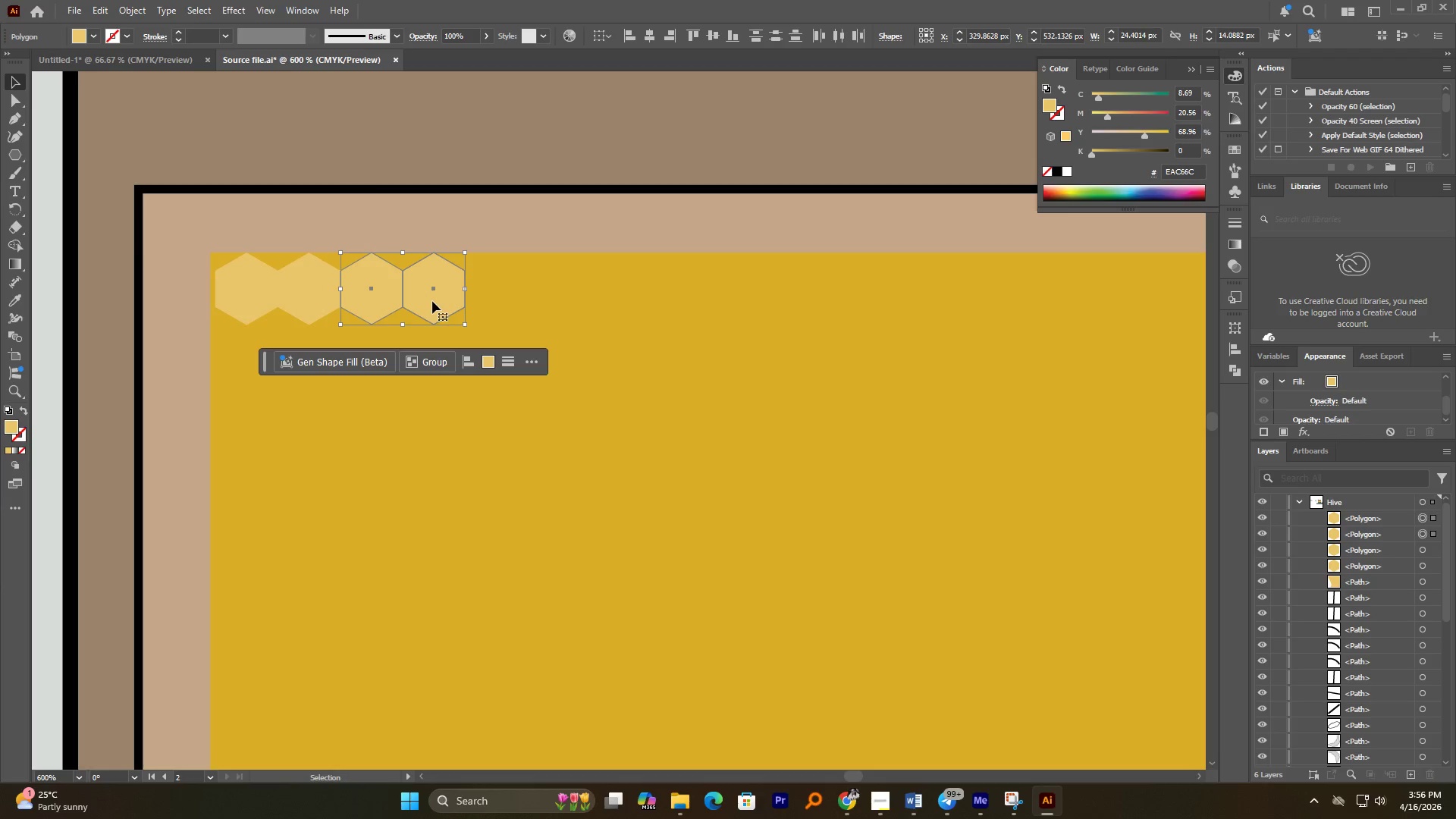 
hold_key(key=AltLeft, duration=2.38)
left_click_drag(start_coordinate=[433, 301], to_coordinate=[559, 316])
 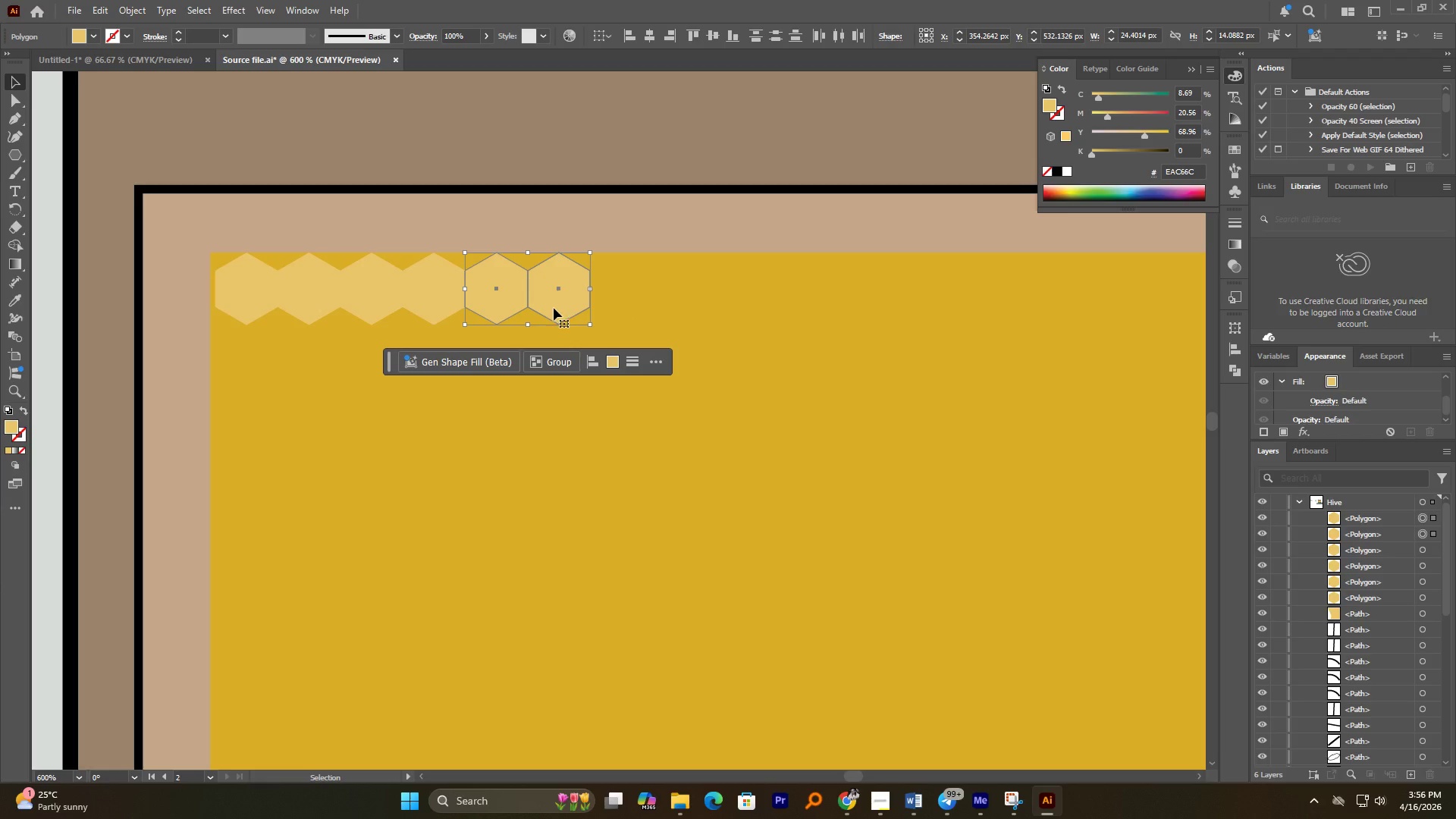 
hold_key(key=ShiftLeft, duration=2.05)
 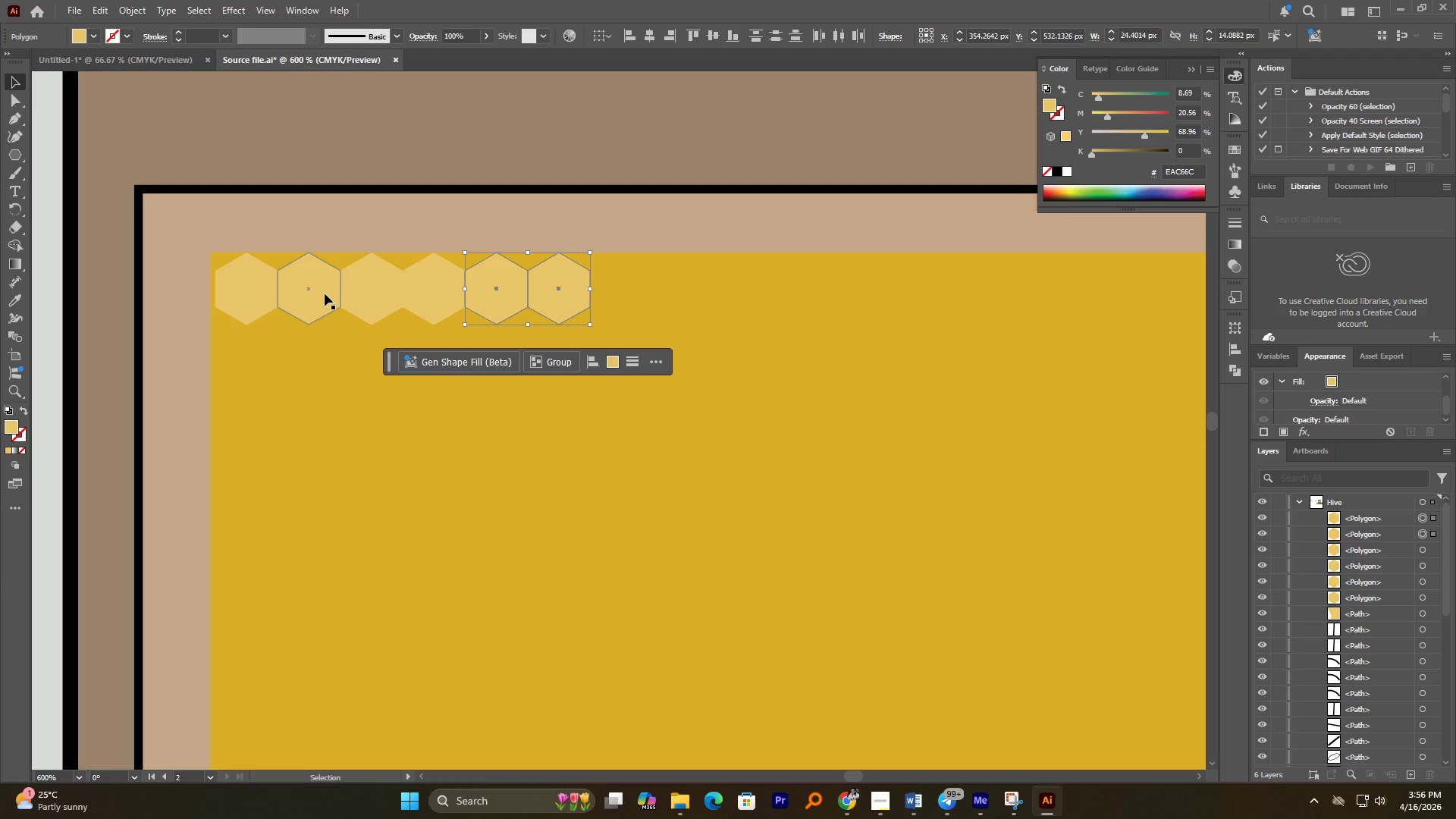 
left_click([324, 293])
 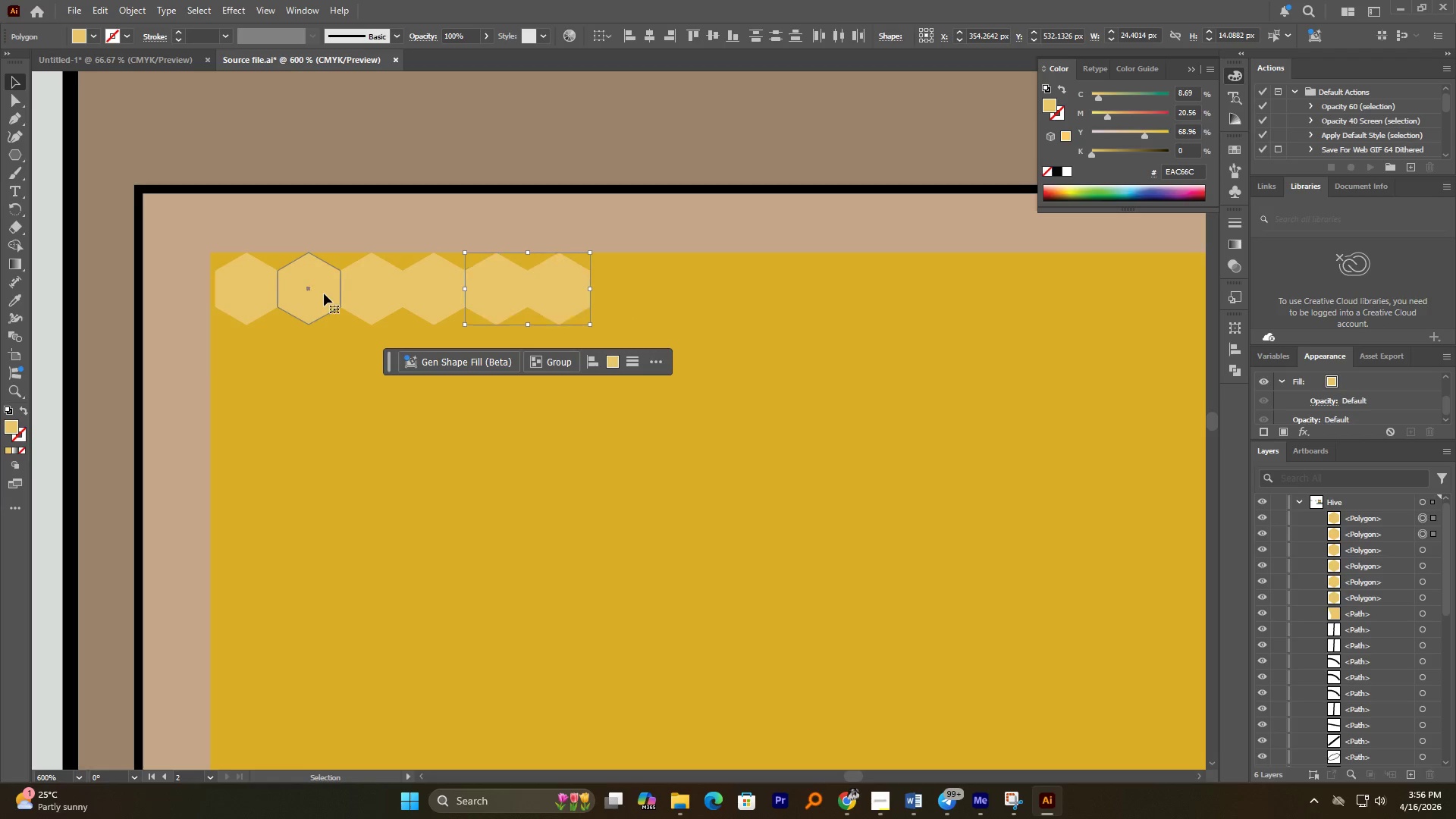 
hold_key(key=ShiftLeft, duration=1.27)
left_click([359, 287])
 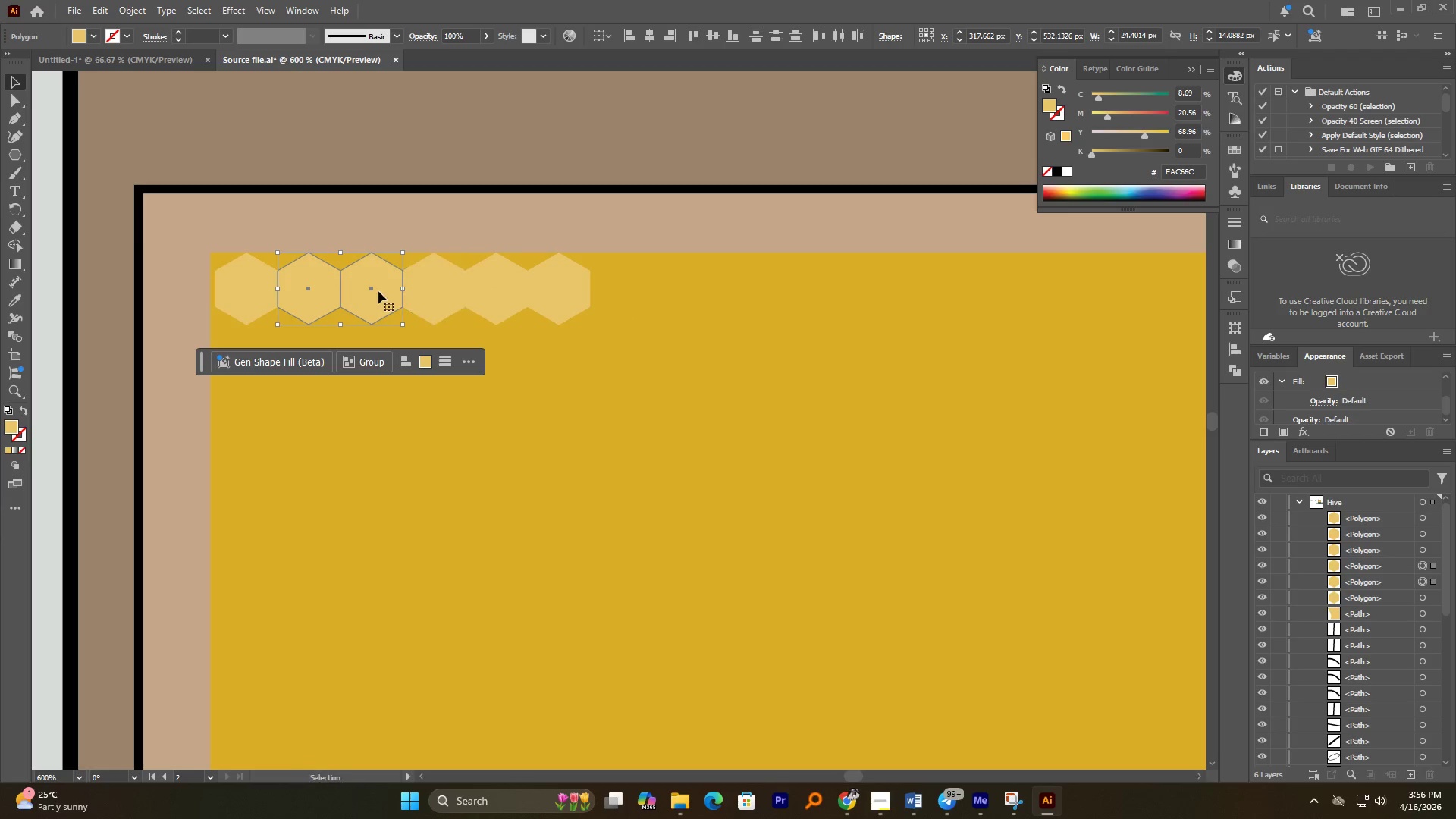 
key(Control+Z)
 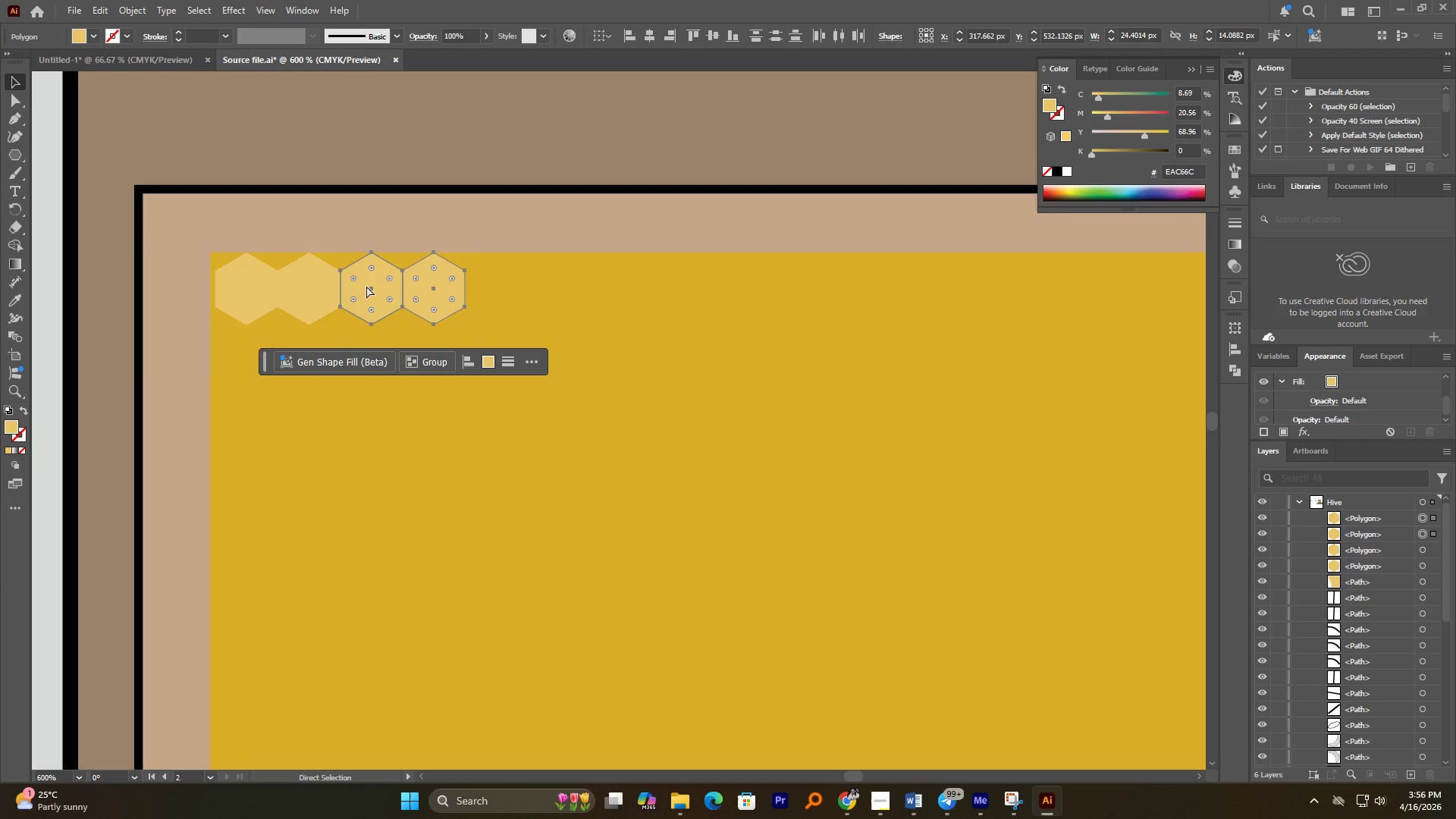 
key(Control+Z)
 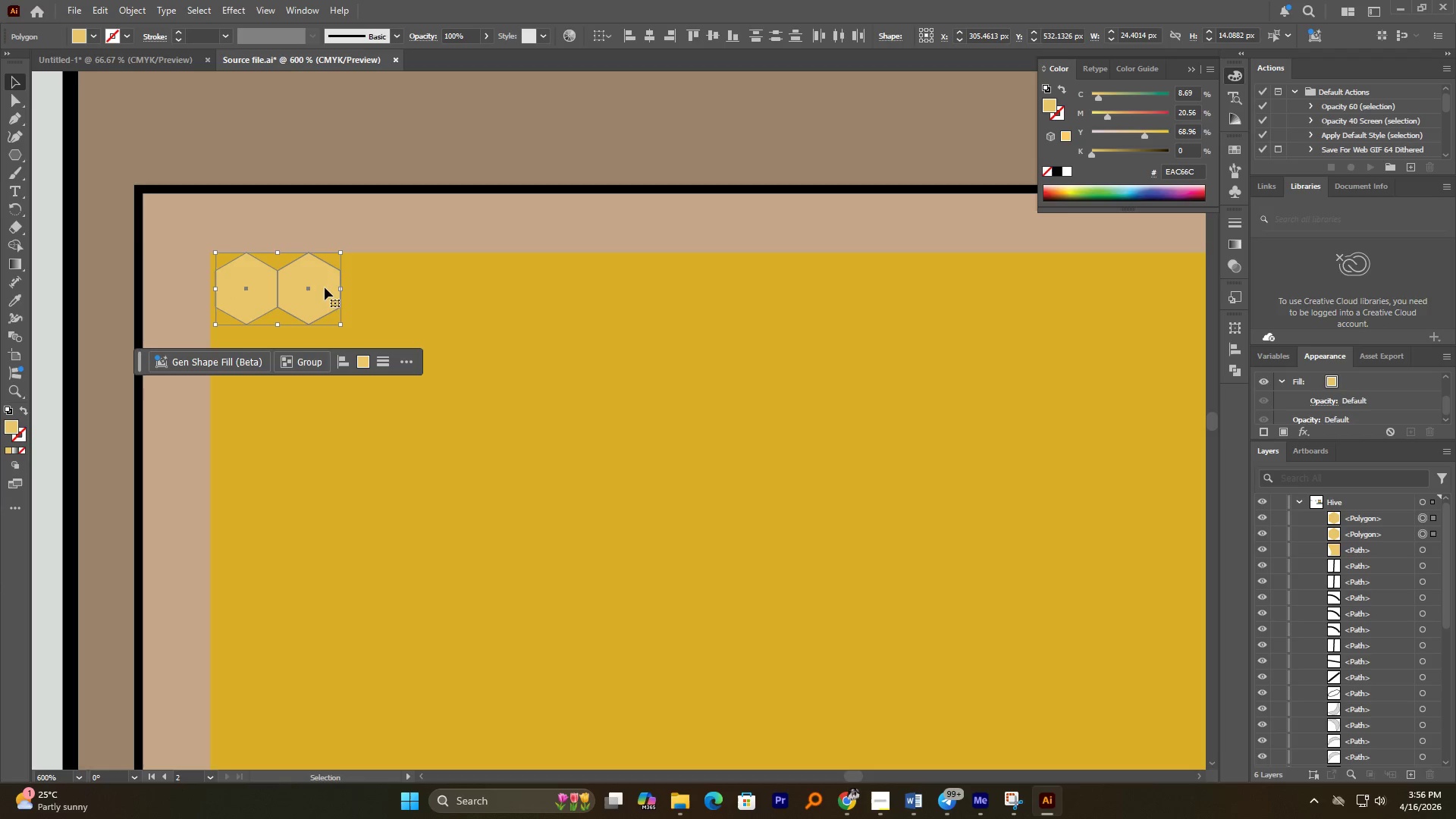 
left_click([374, 281])
 